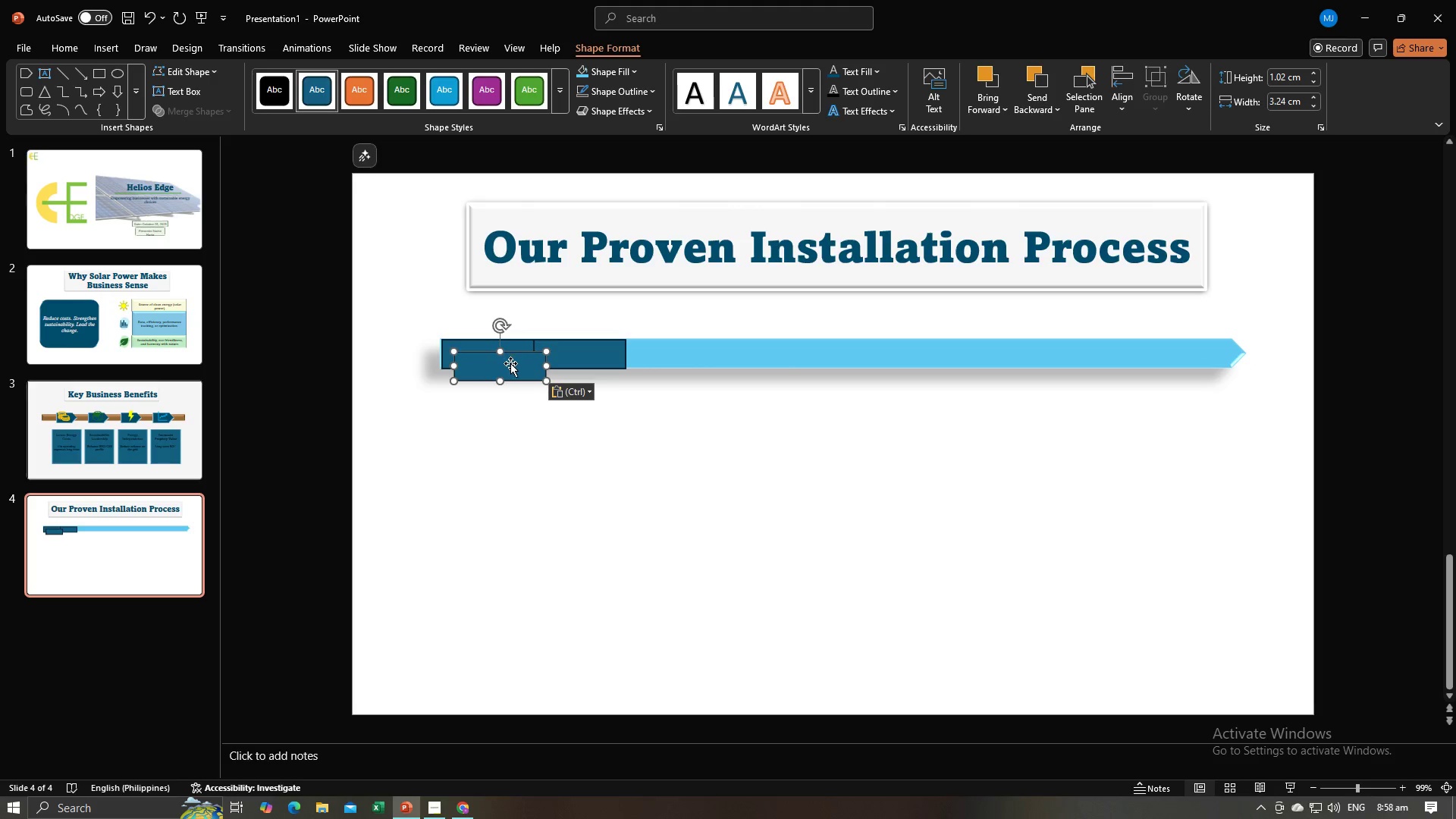 
left_click_drag(start_coordinate=[510, 365], to_coordinate=[679, 351])
 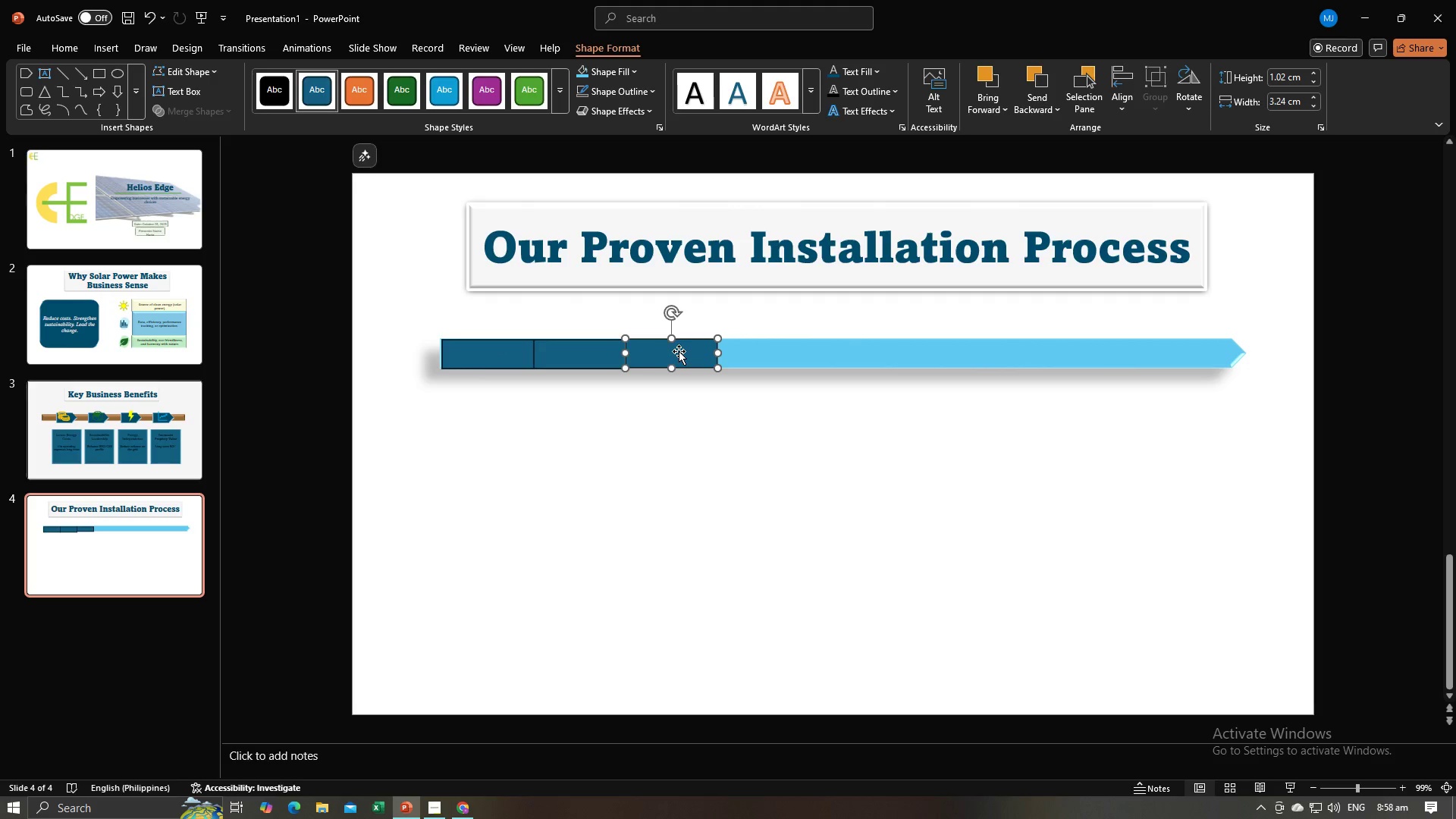 
key(Control+V)
 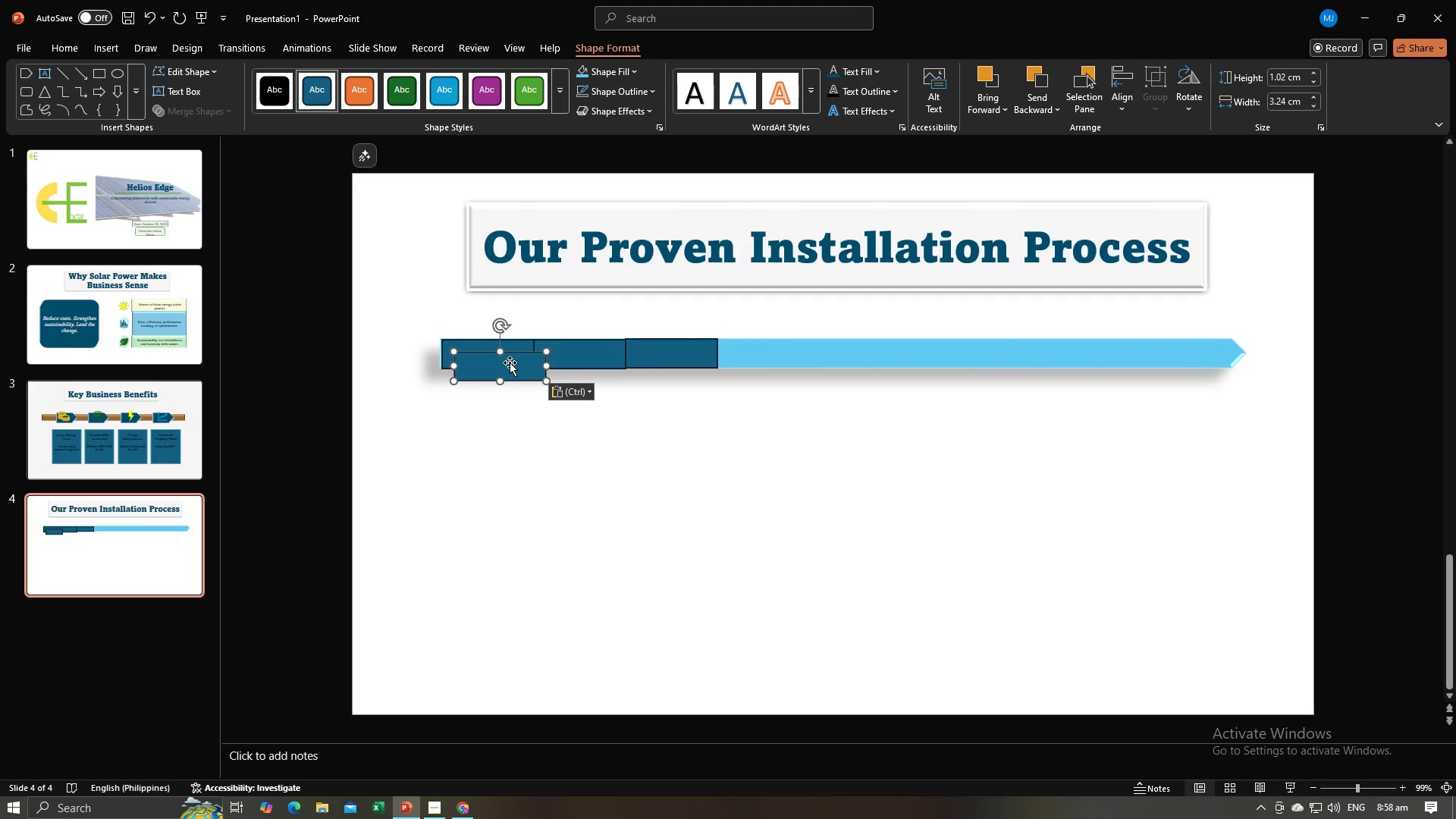 
left_click_drag(start_coordinate=[510, 362], to_coordinate=[774, 350])
 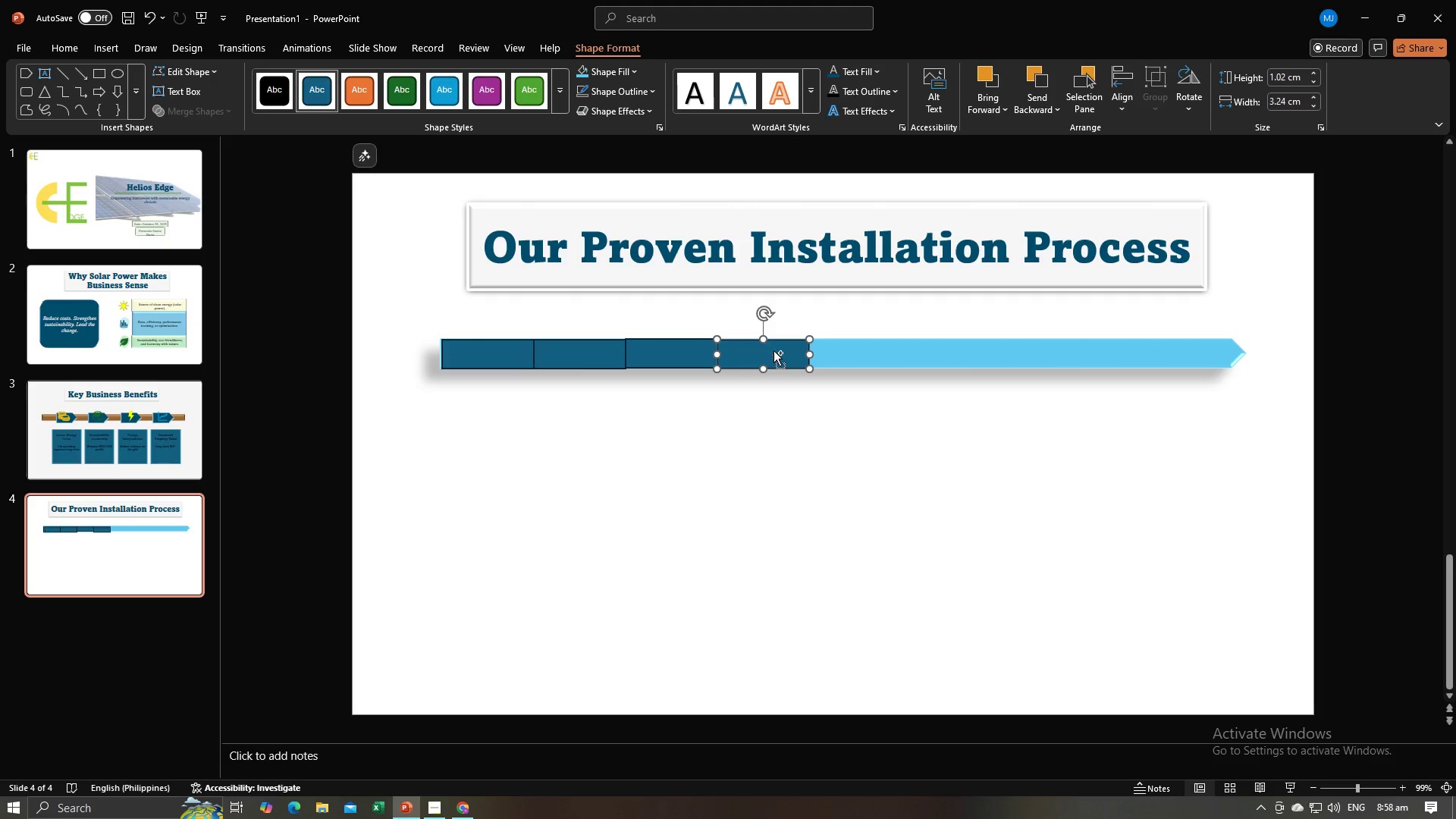 
key(Control+V)
 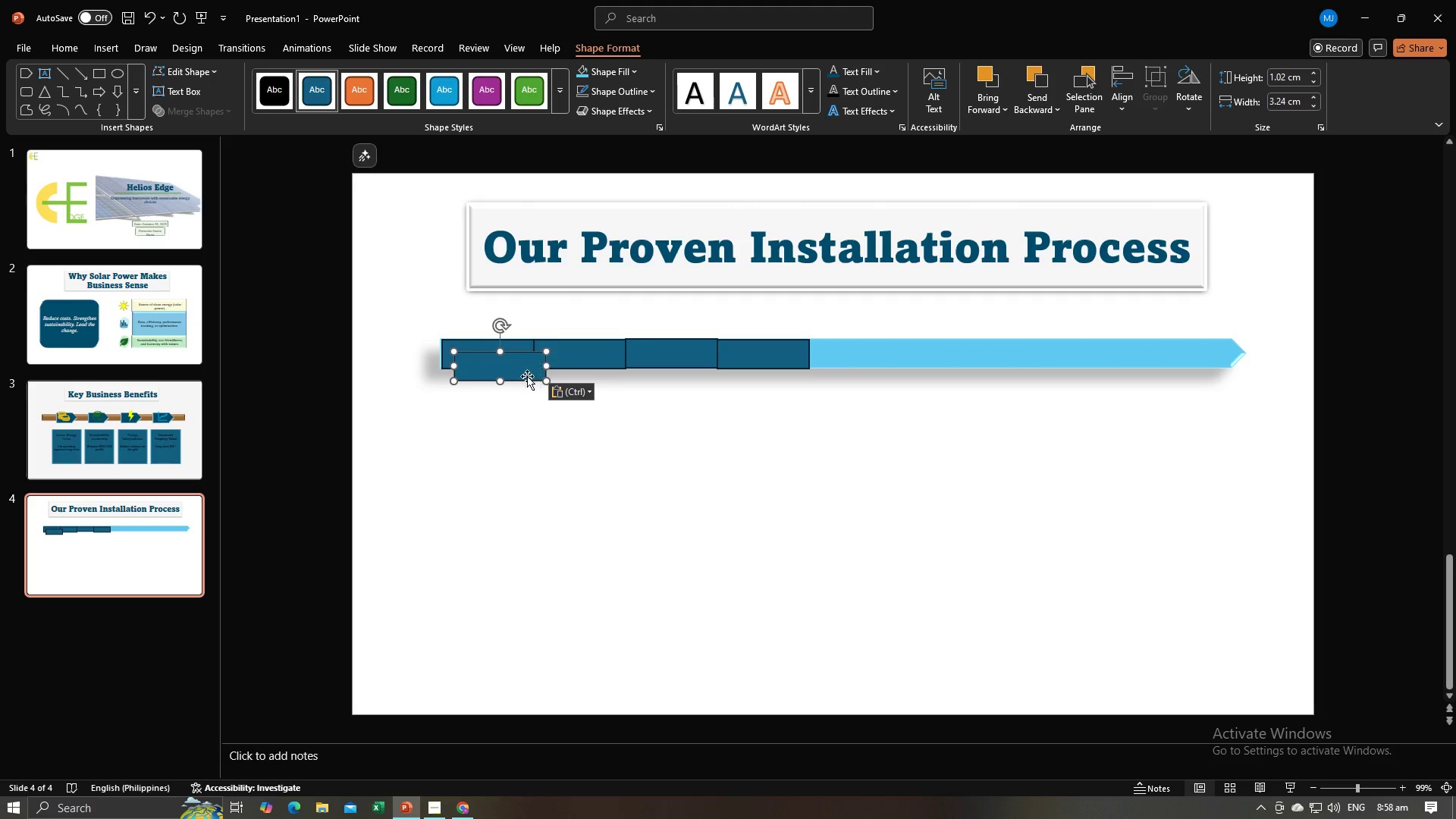 
left_click_drag(start_coordinate=[527, 376], to_coordinate=[878, 364])
 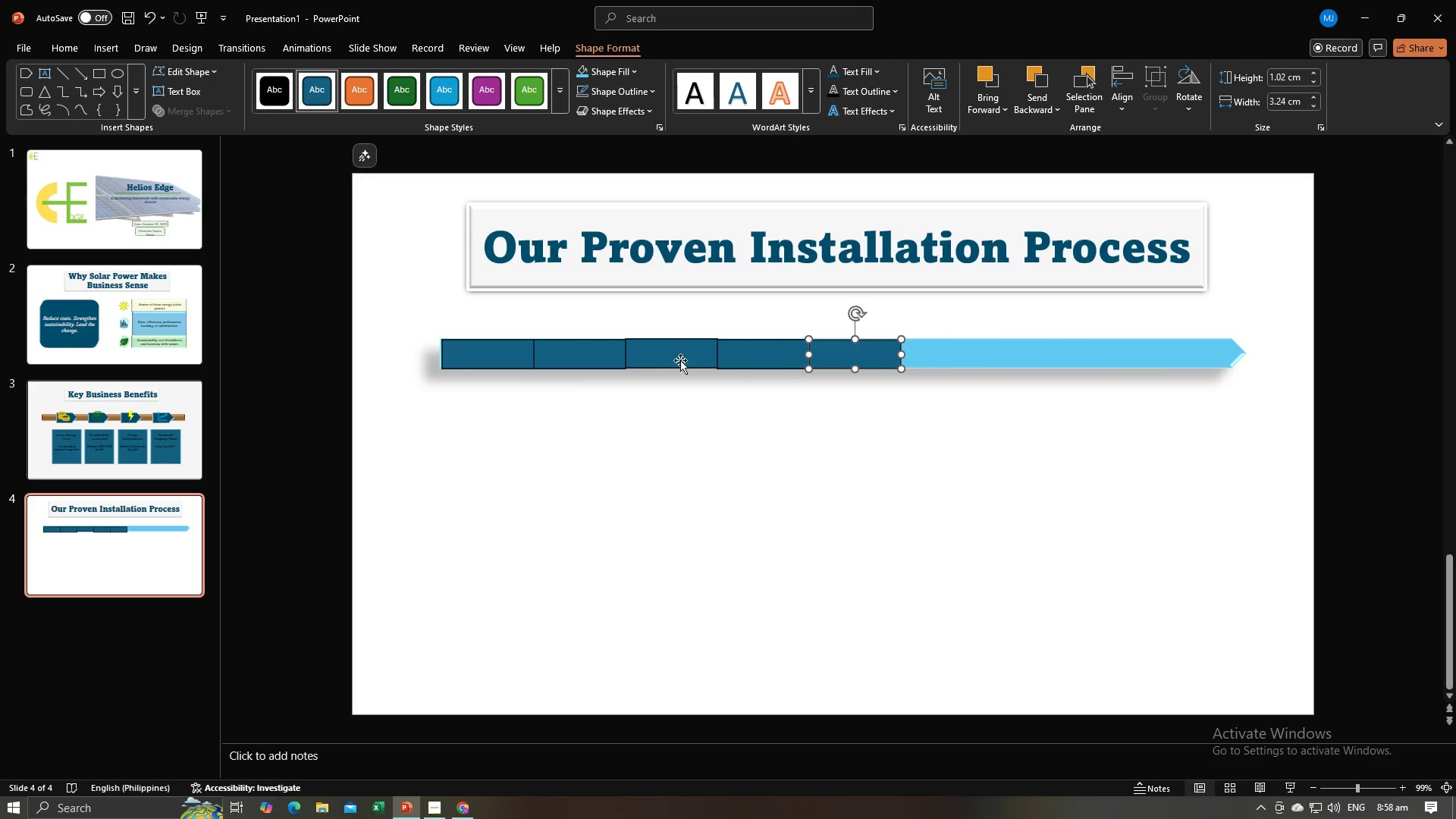 
left_click([562, 358])
 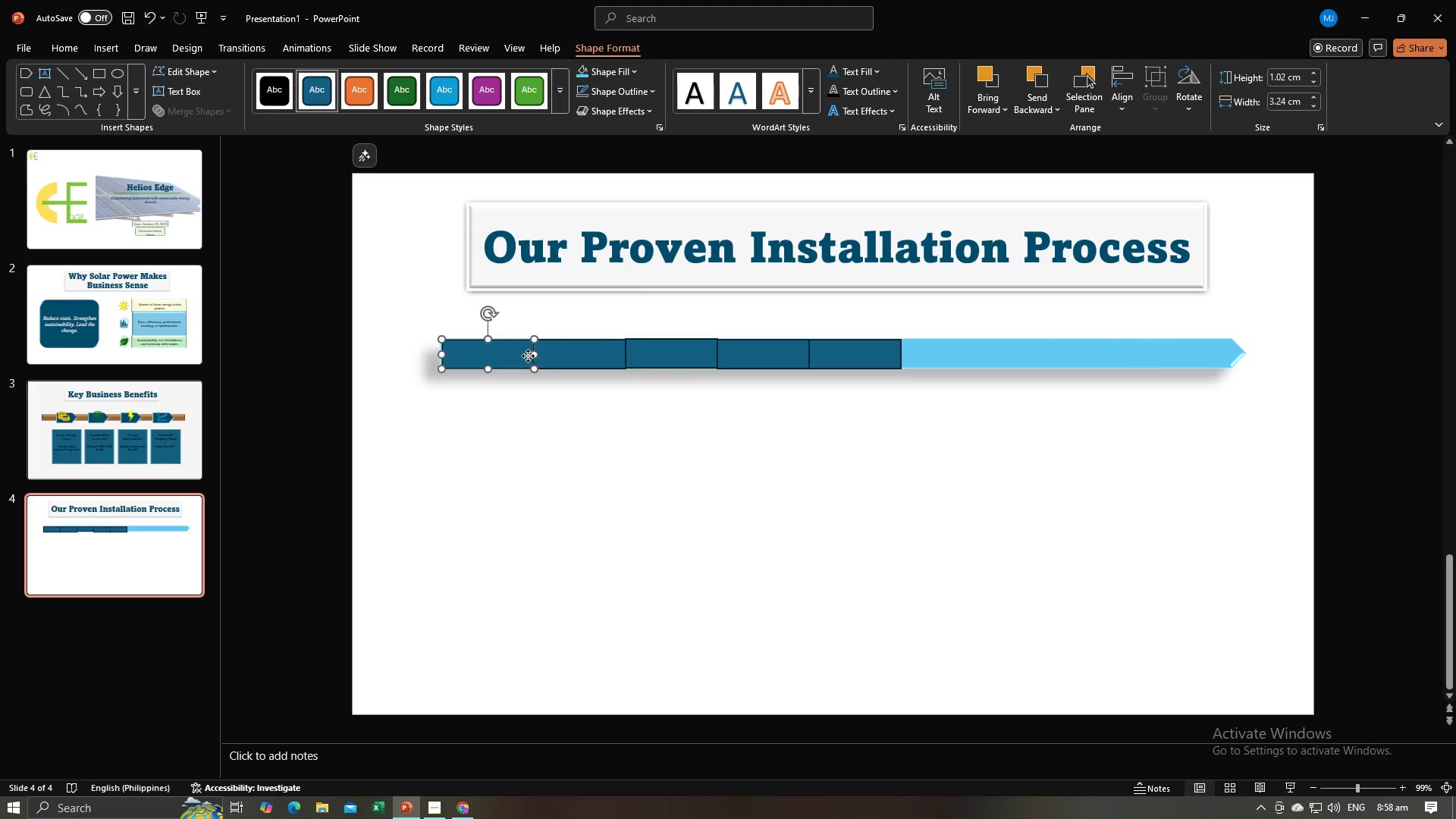 
left_click([528, 356])
 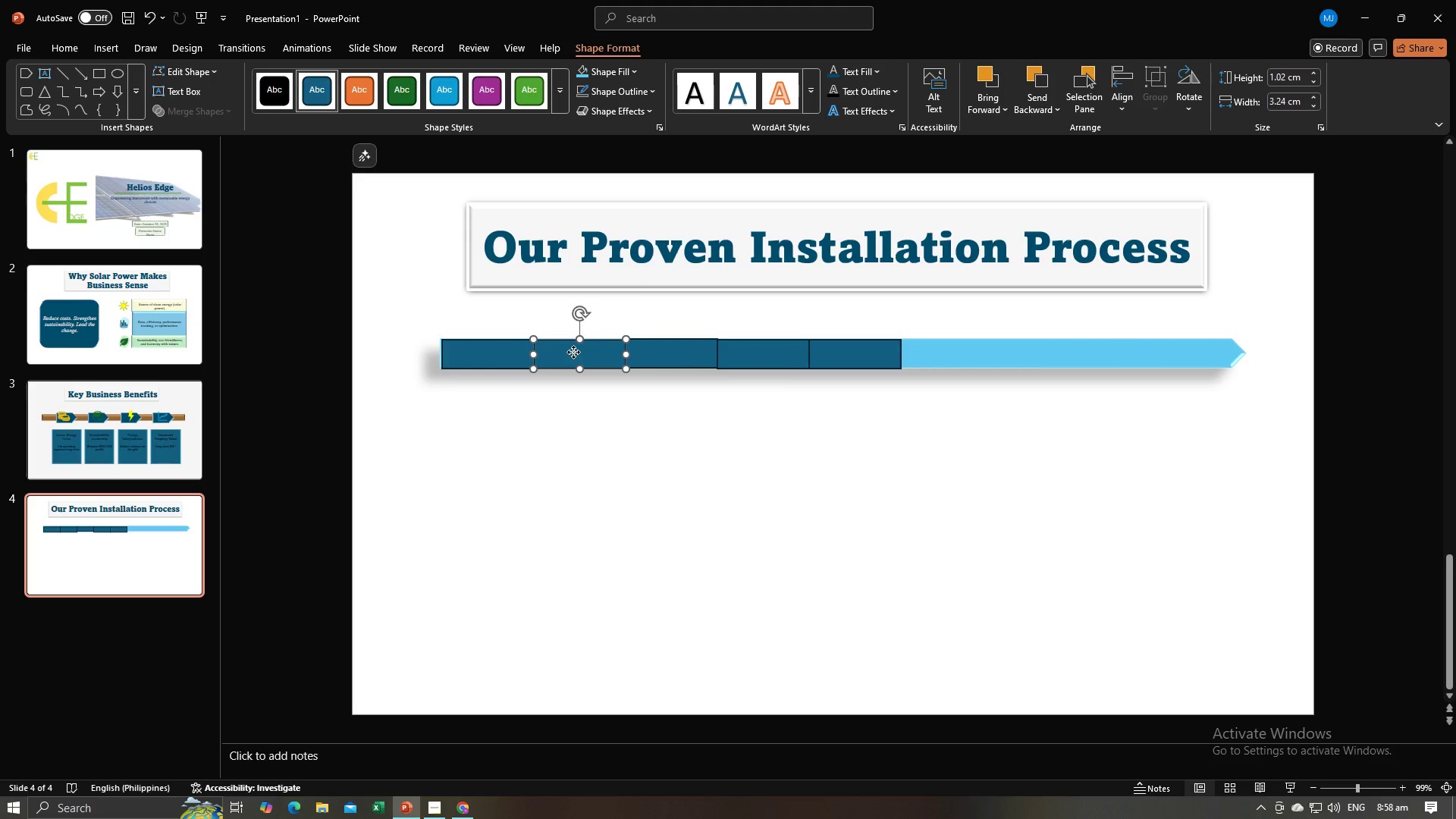 
left_click([573, 352])
 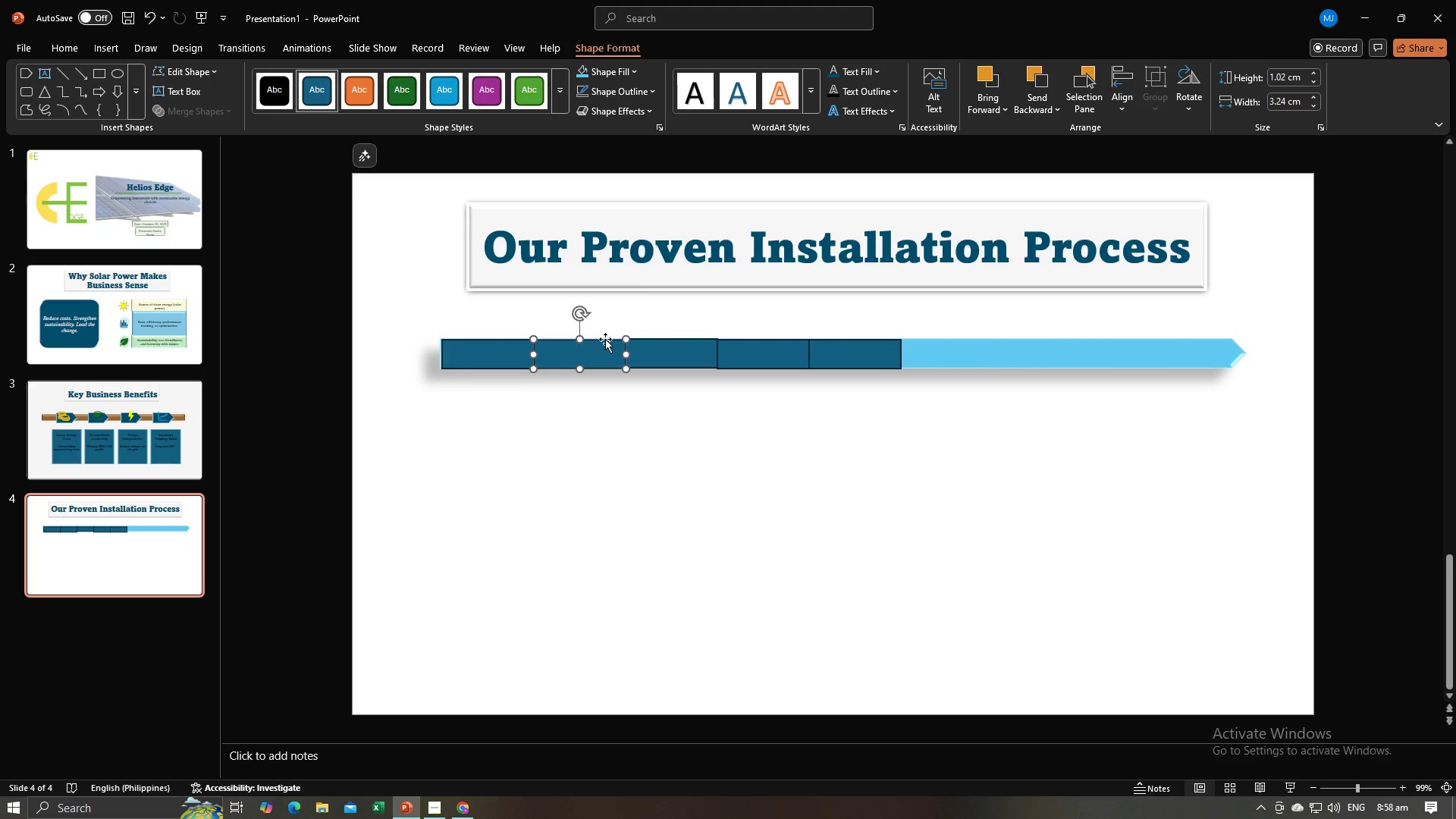 
key(Backspace)
 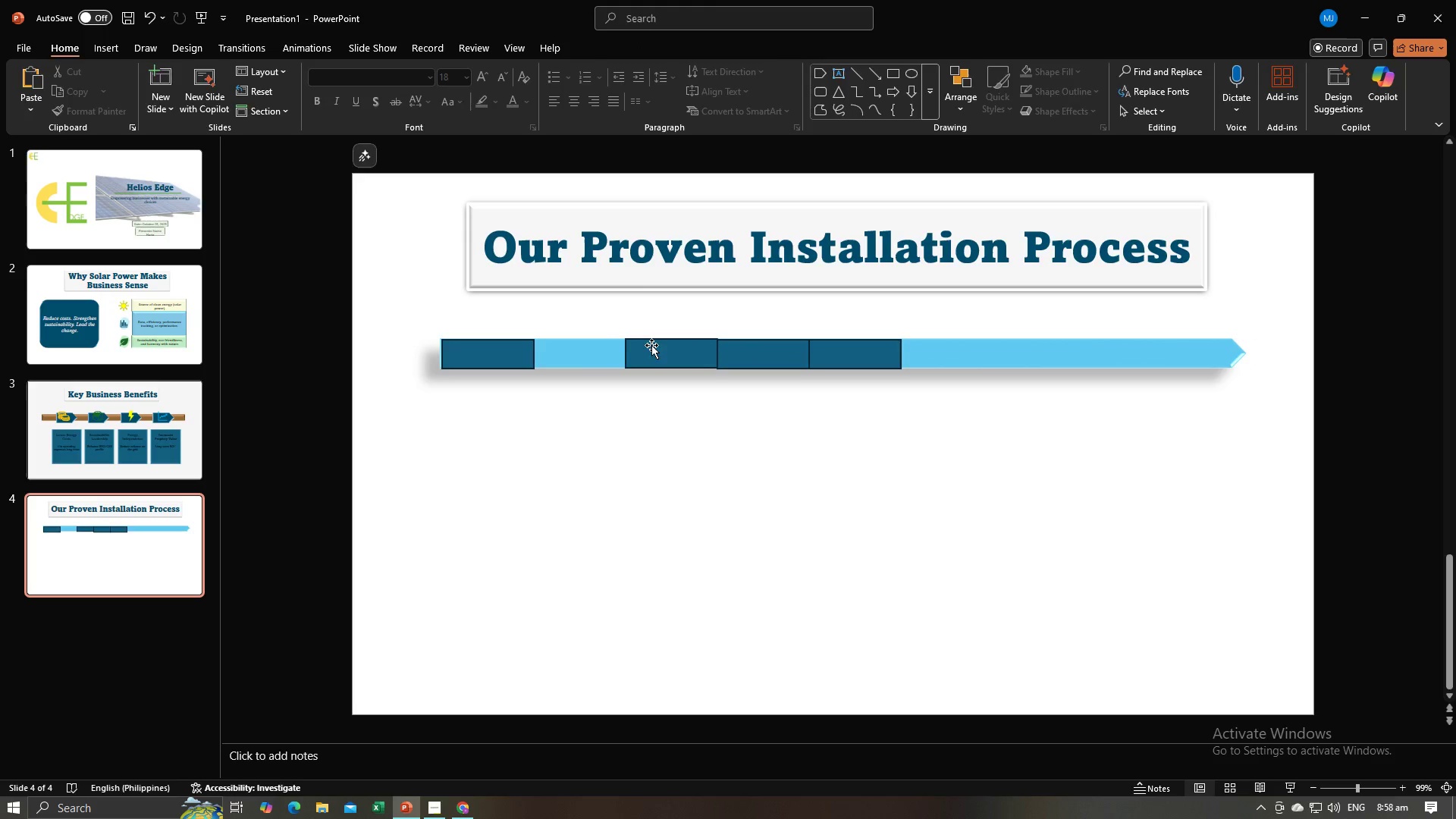 
left_click([651, 345])
 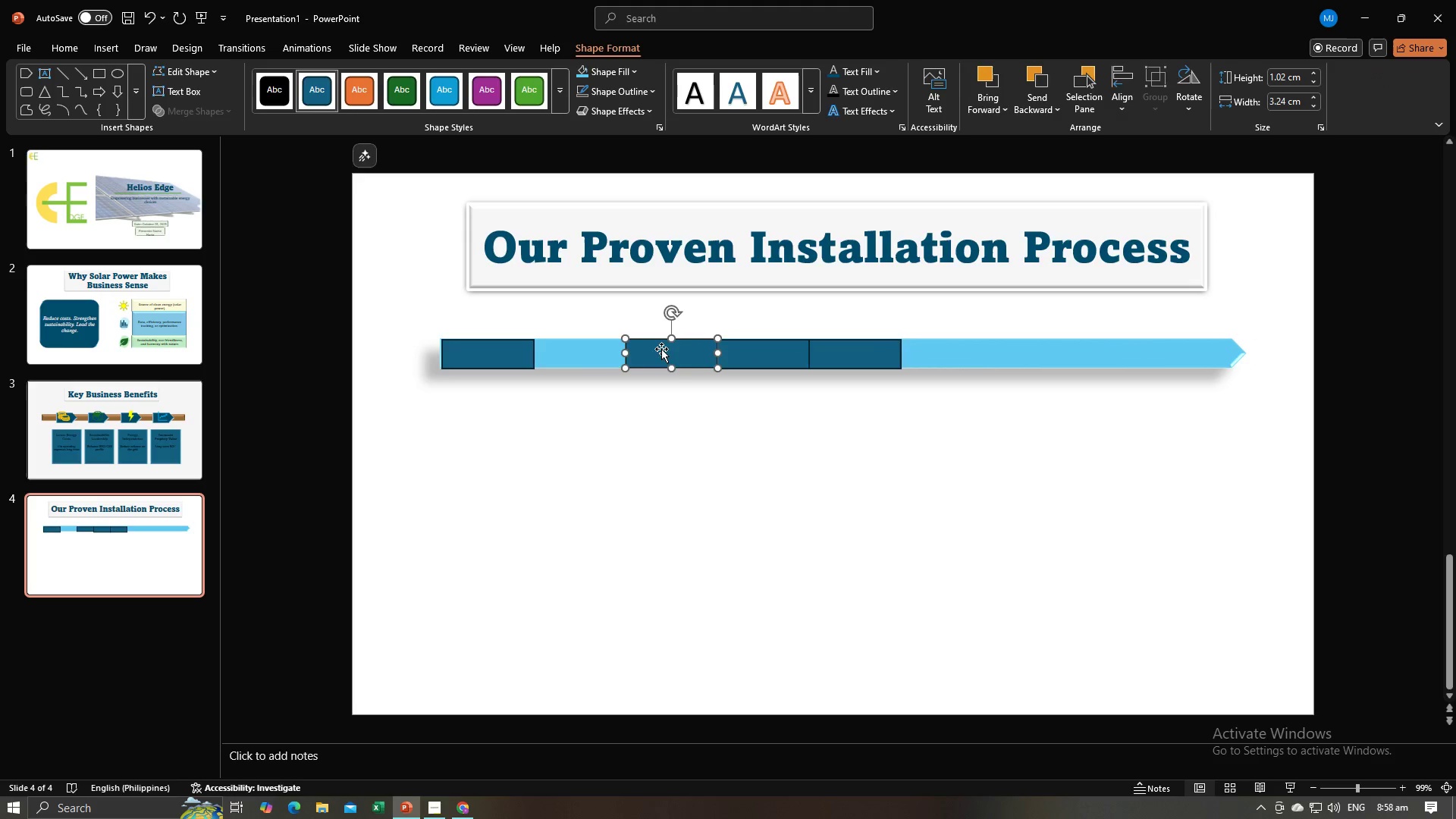 
key(Backspace)
 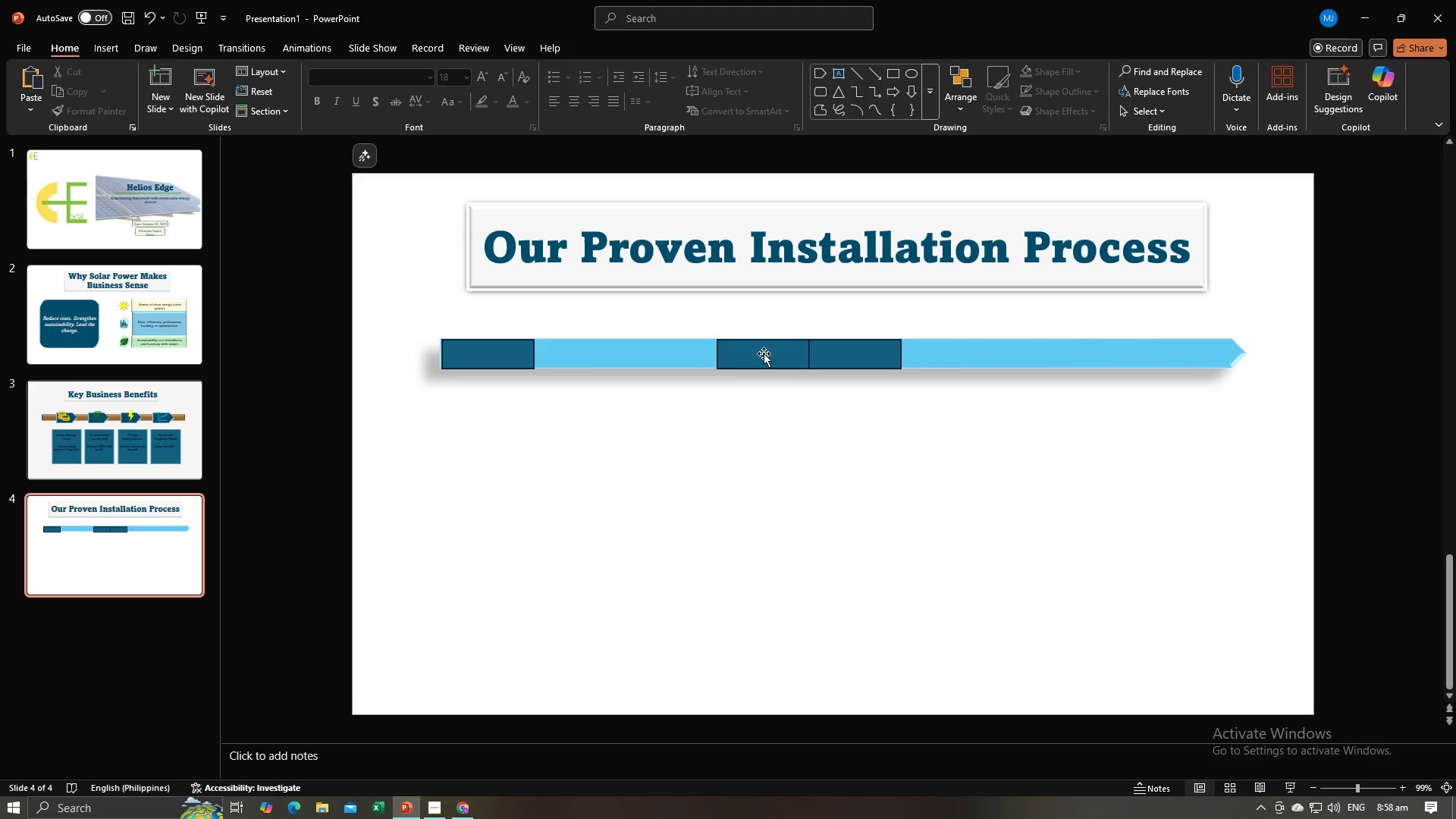 
left_click([764, 353])
 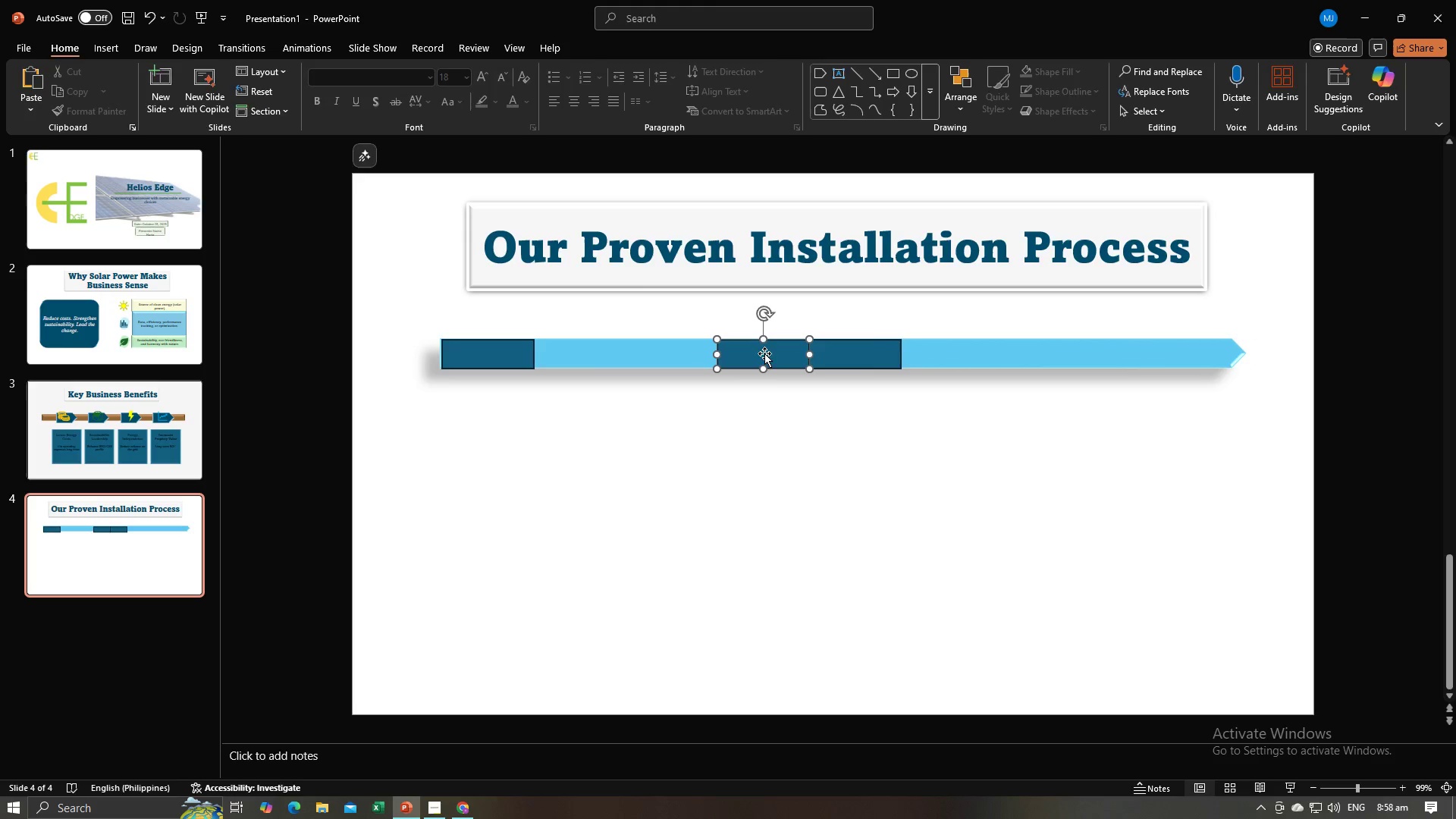 
key(Backspace)
 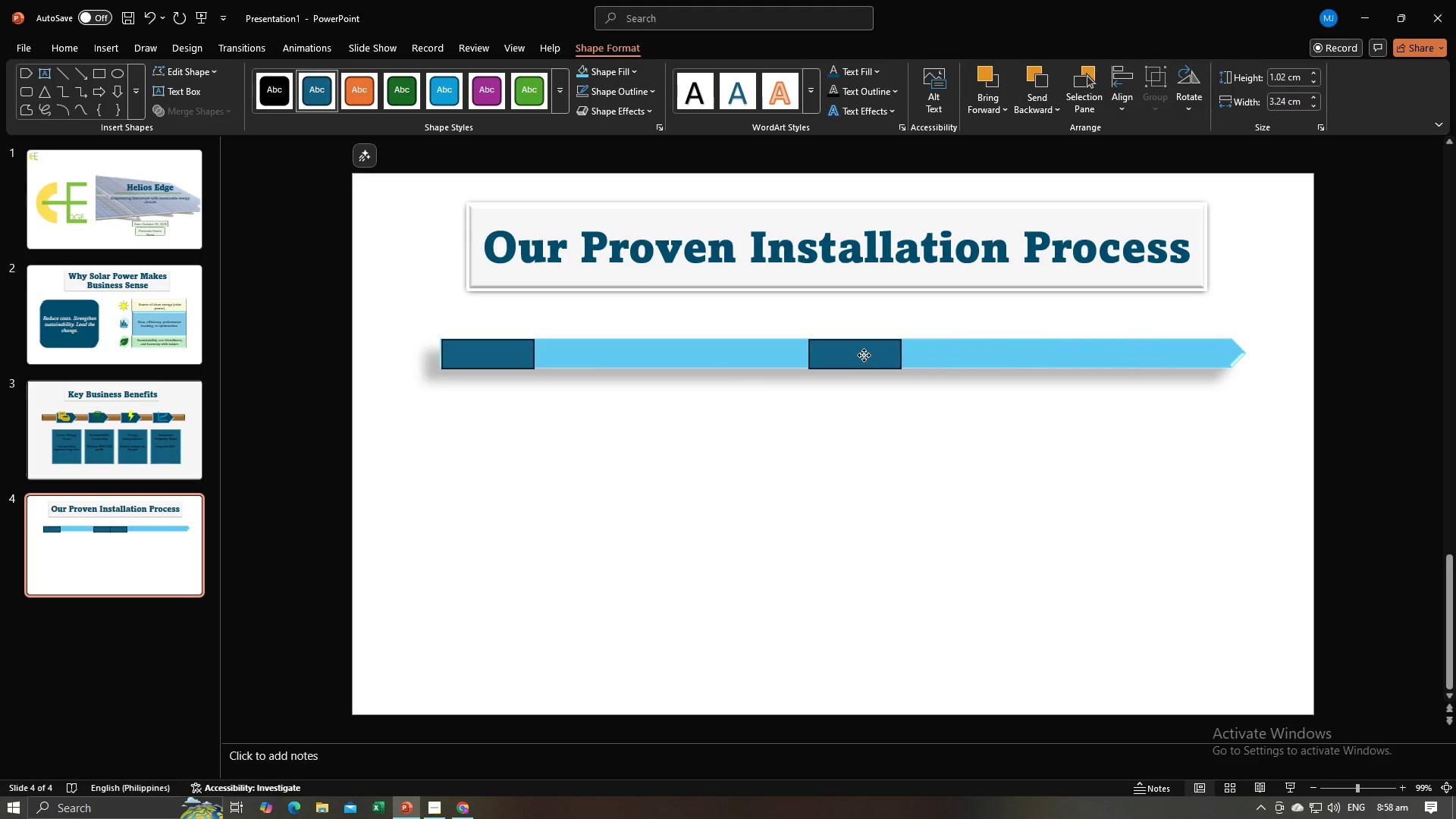 
double_click([864, 355])
 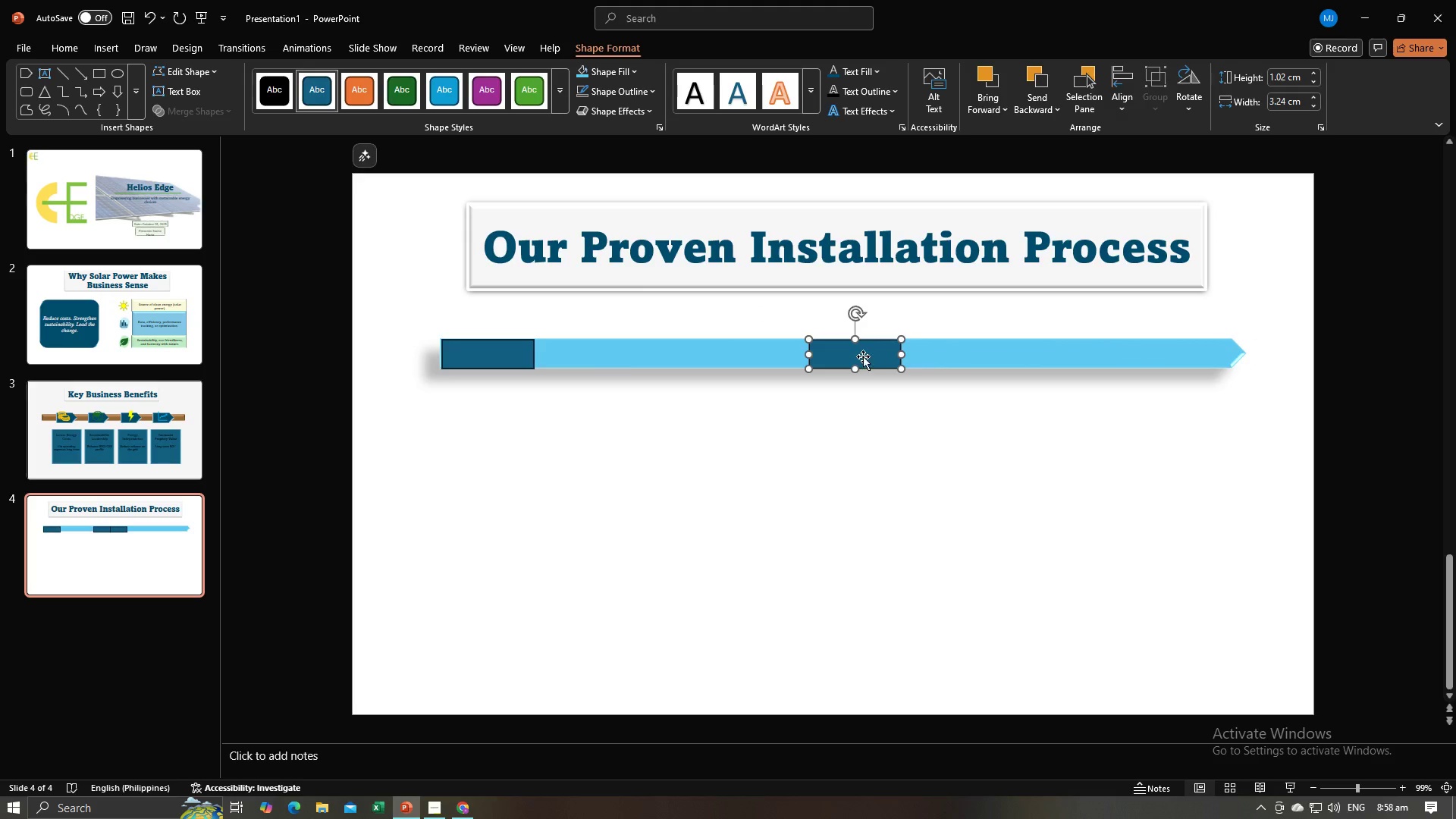 
key(Backspace)
 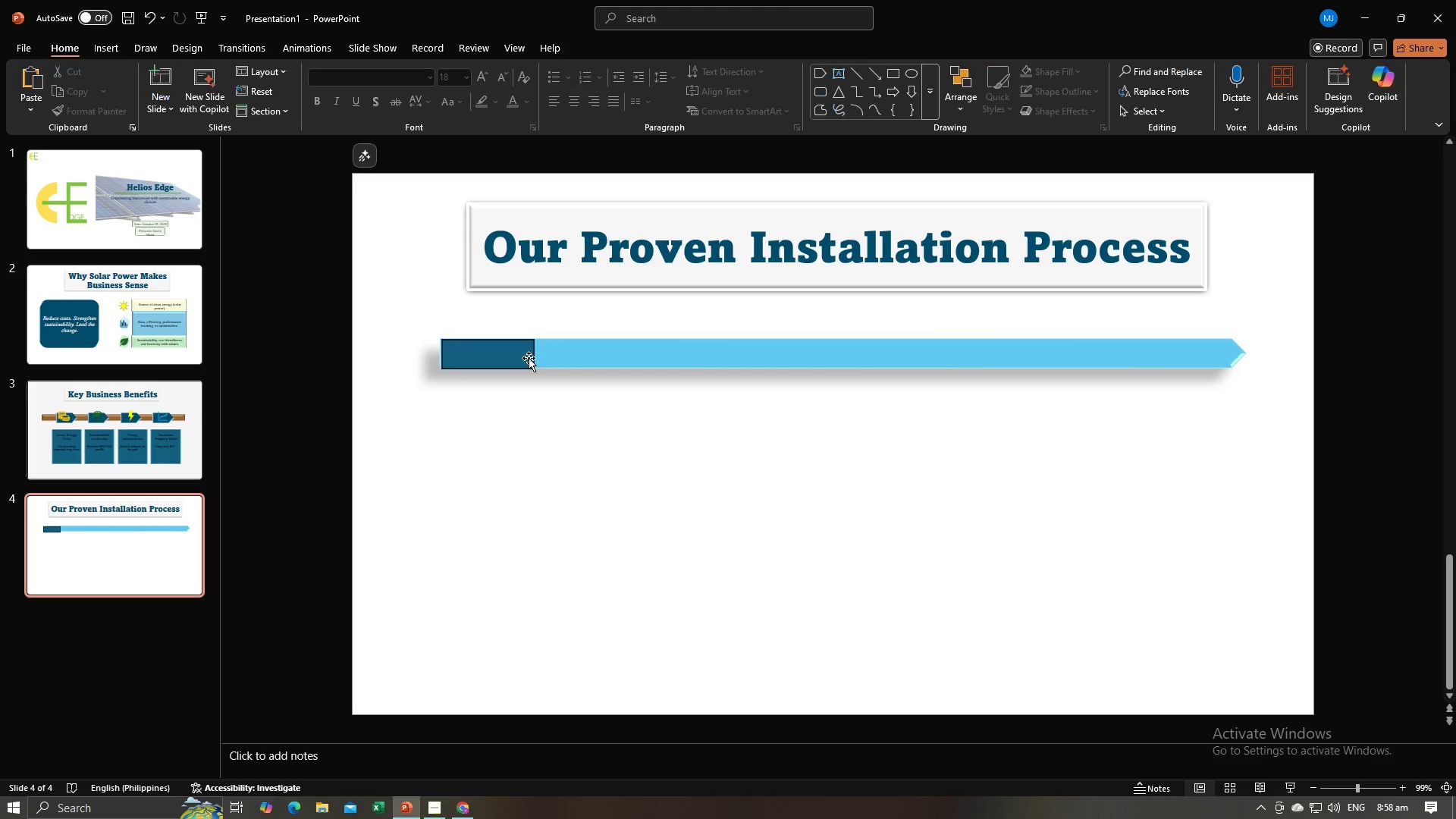 
left_click([529, 358])
 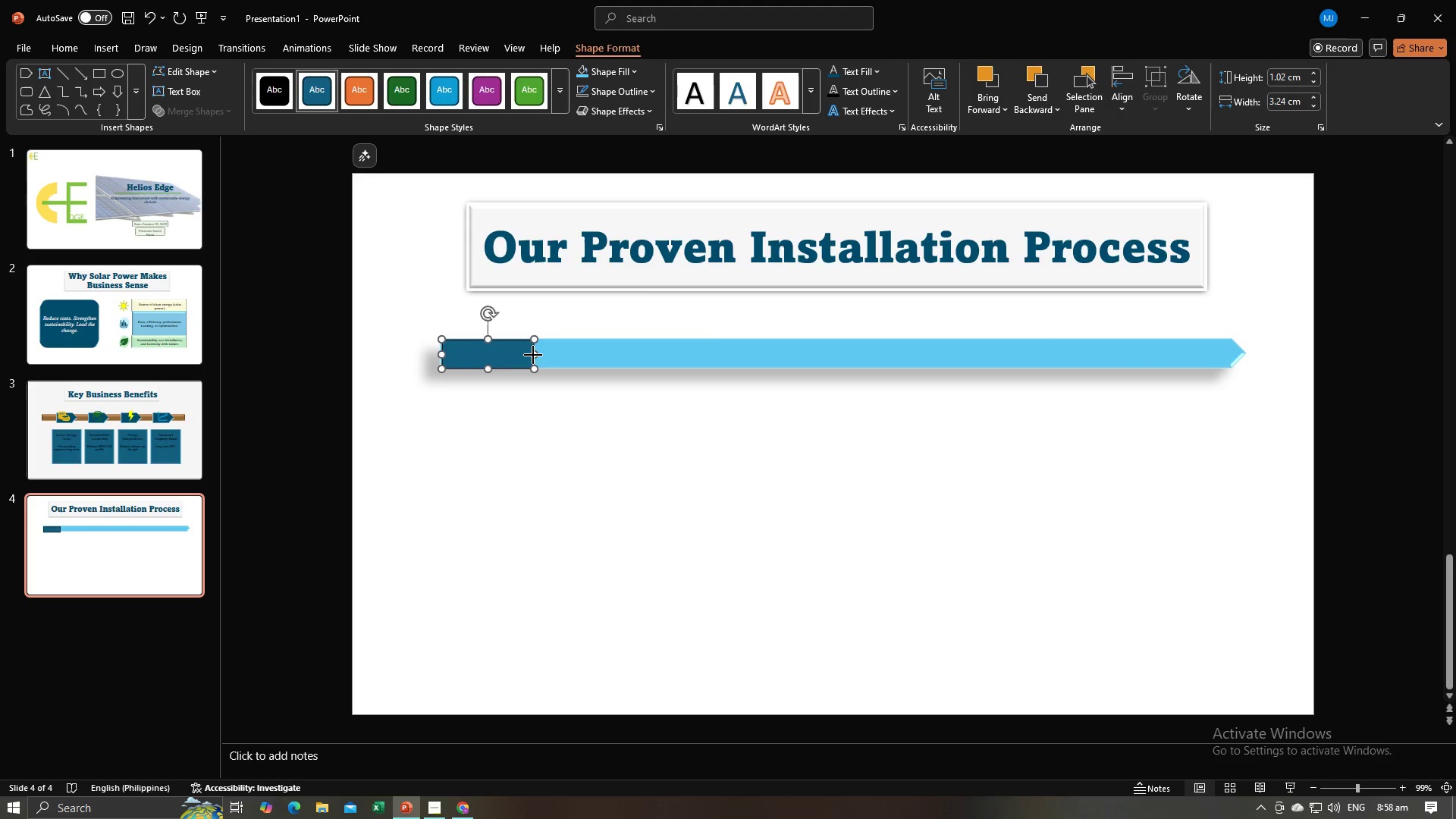 
left_click_drag(start_coordinate=[533, 355], to_coordinate=[567, 356])
 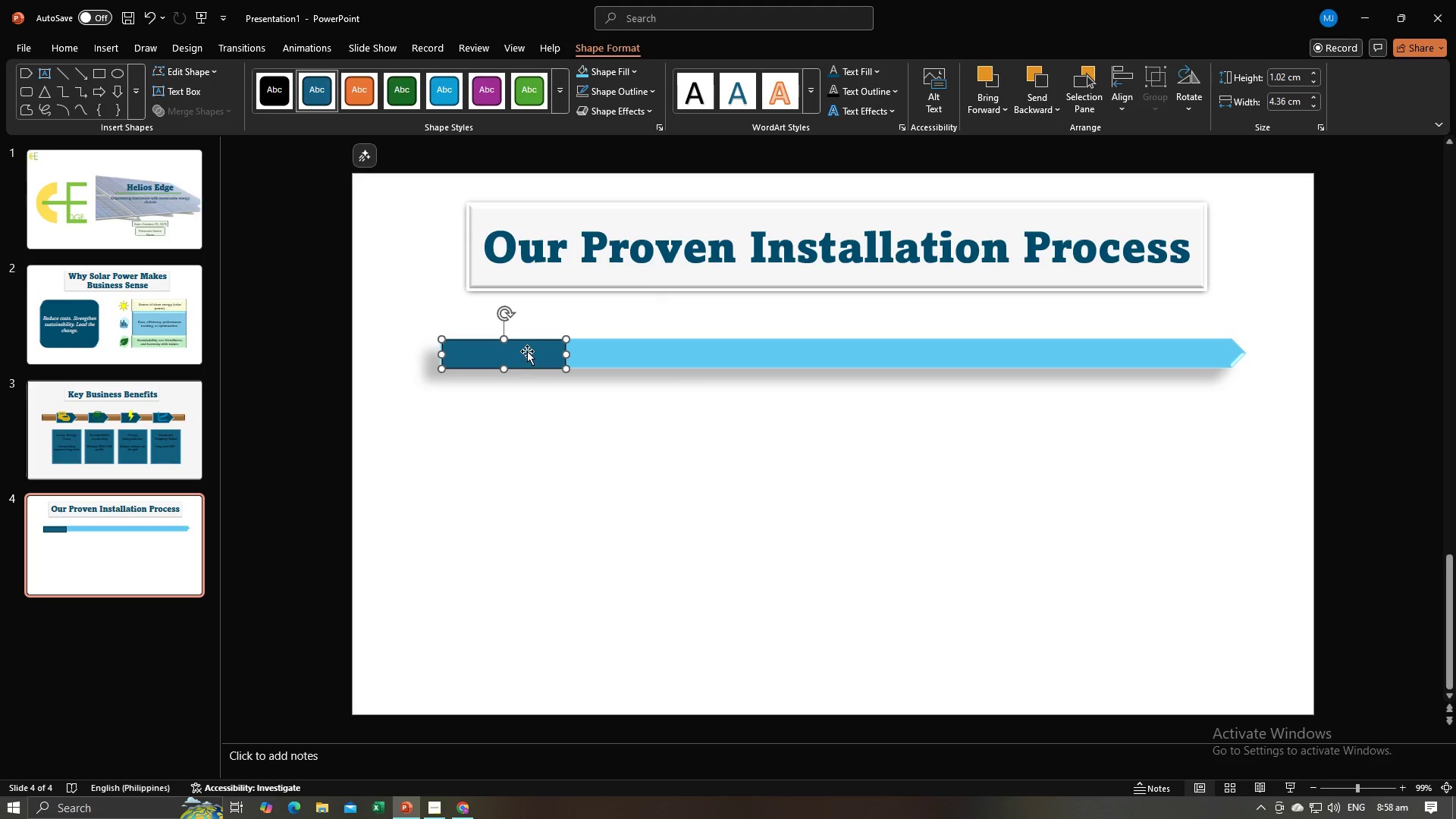 
key(Control+C)
 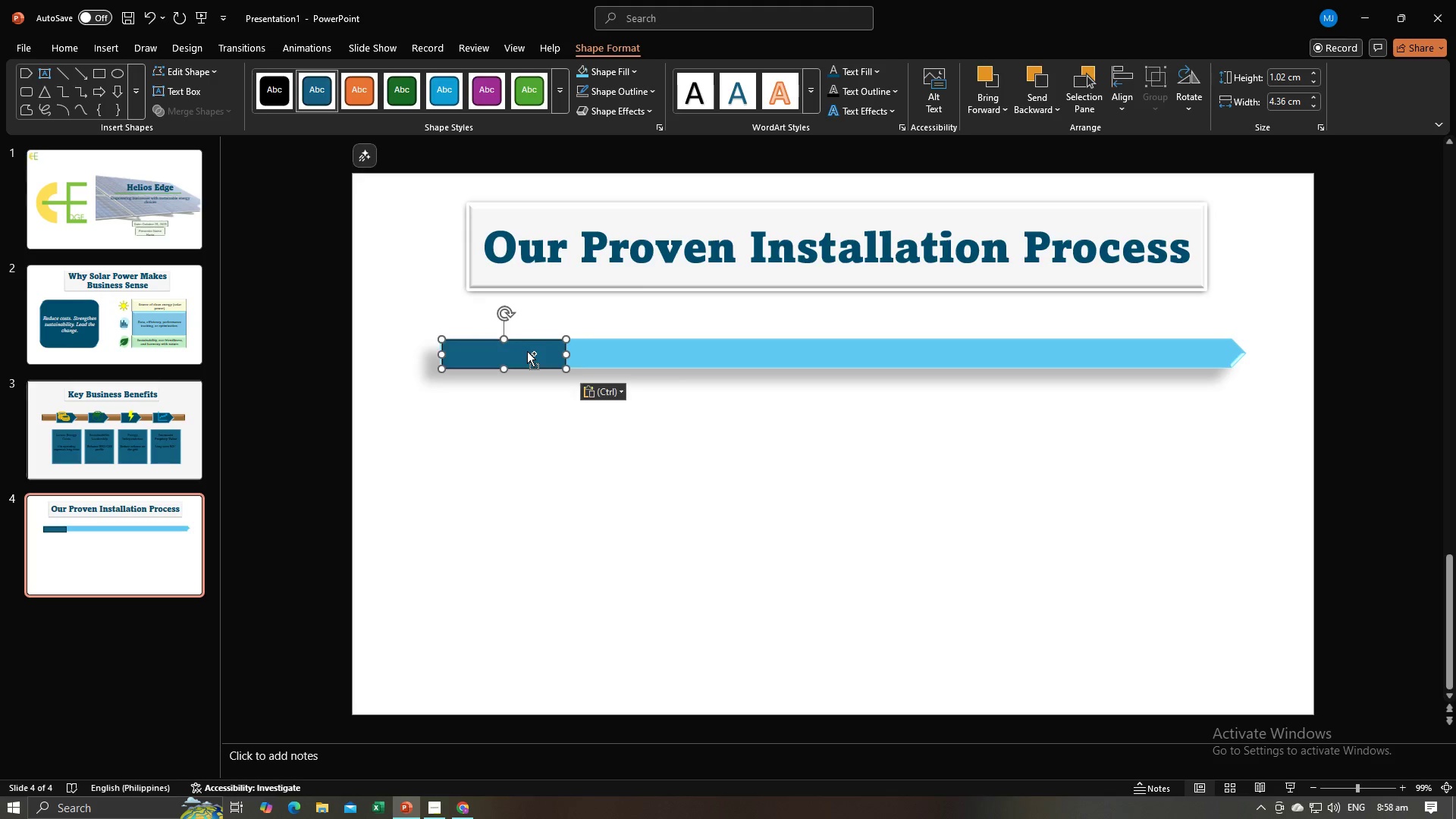 
key(Control+V)
 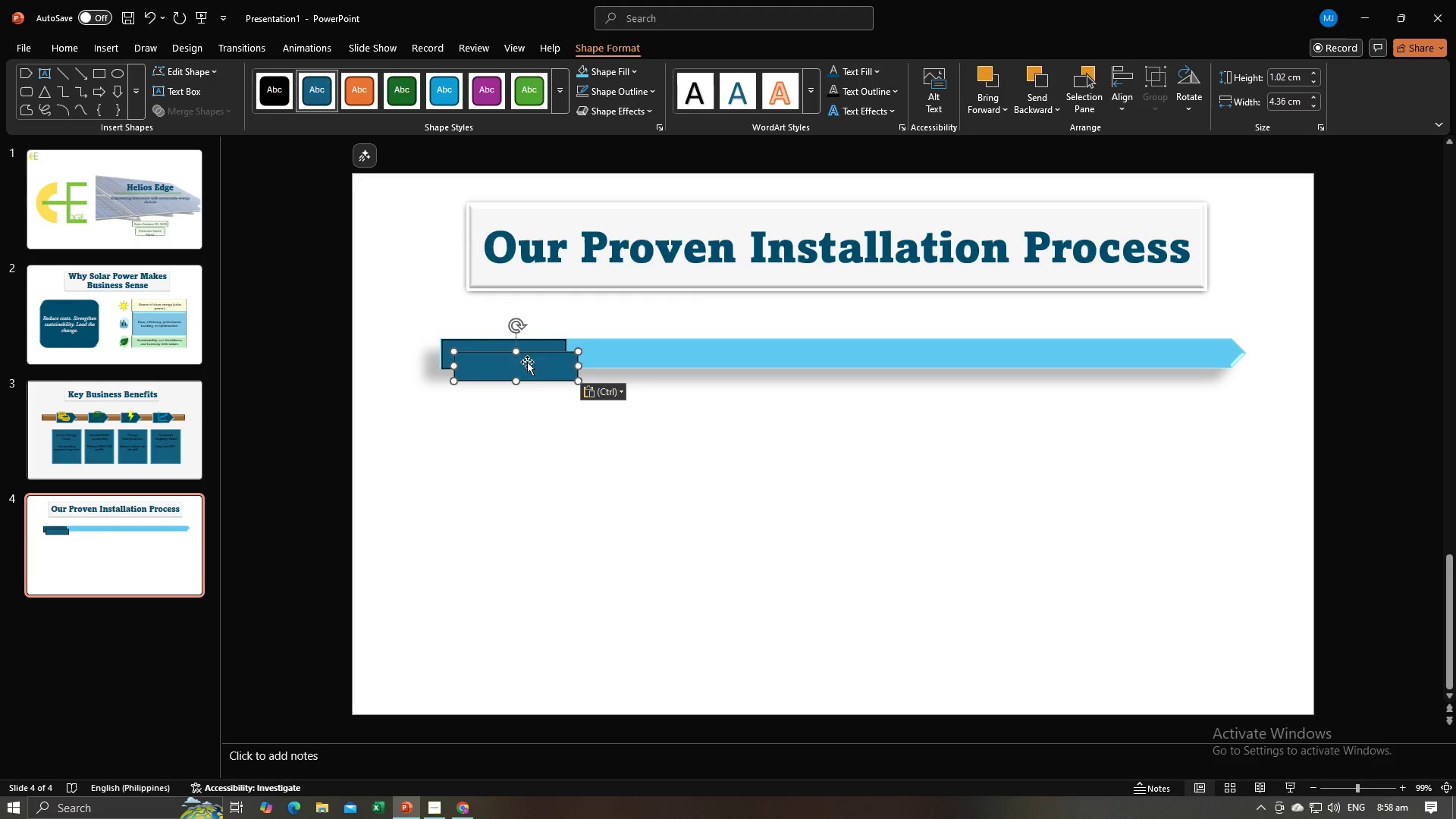 
left_click_drag(start_coordinate=[527, 366], to_coordinate=[642, 355])
 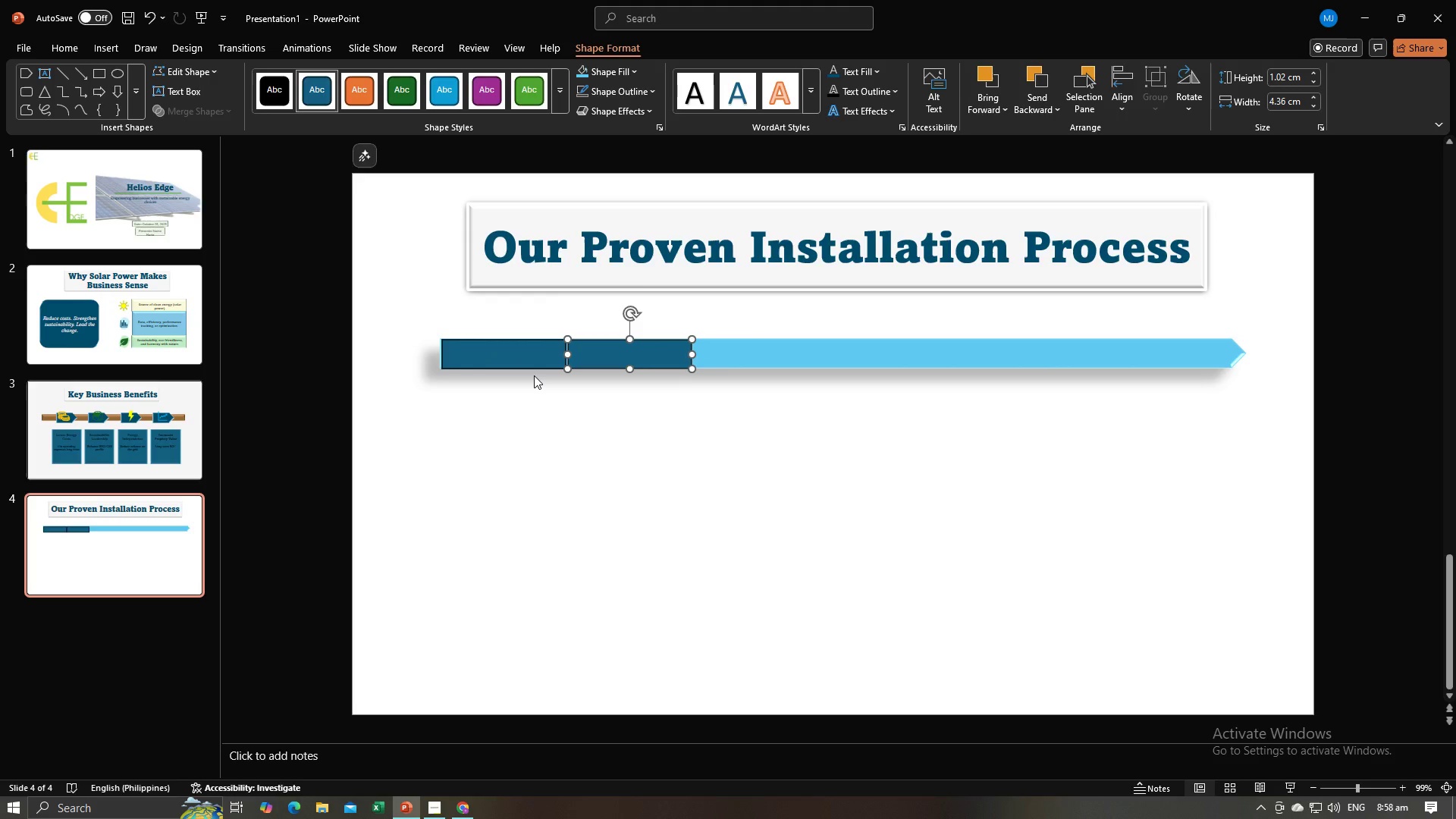 
key(Control+V)
 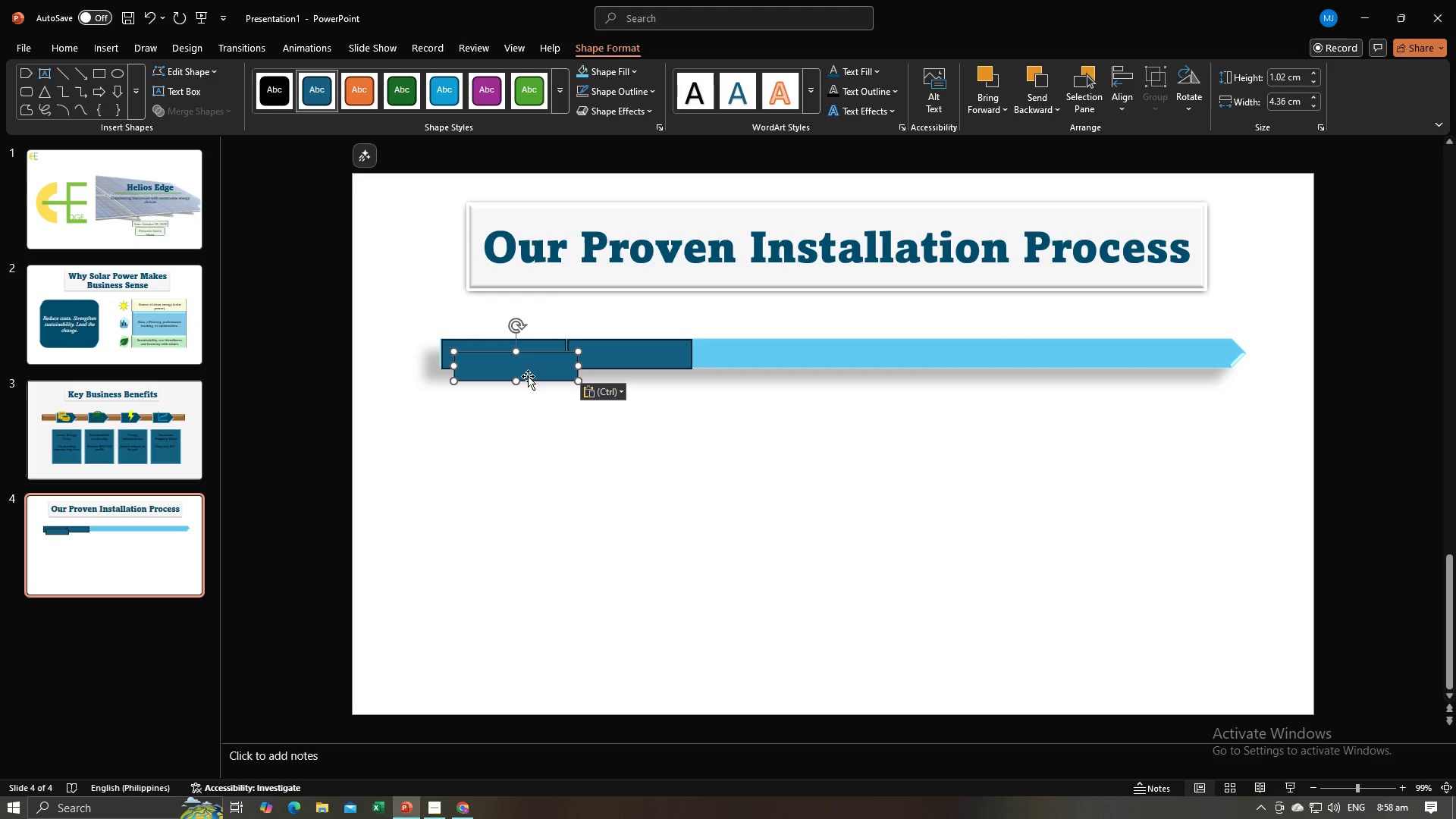 
left_click_drag(start_coordinate=[528, 376], to_coordinate=[767, 363])
 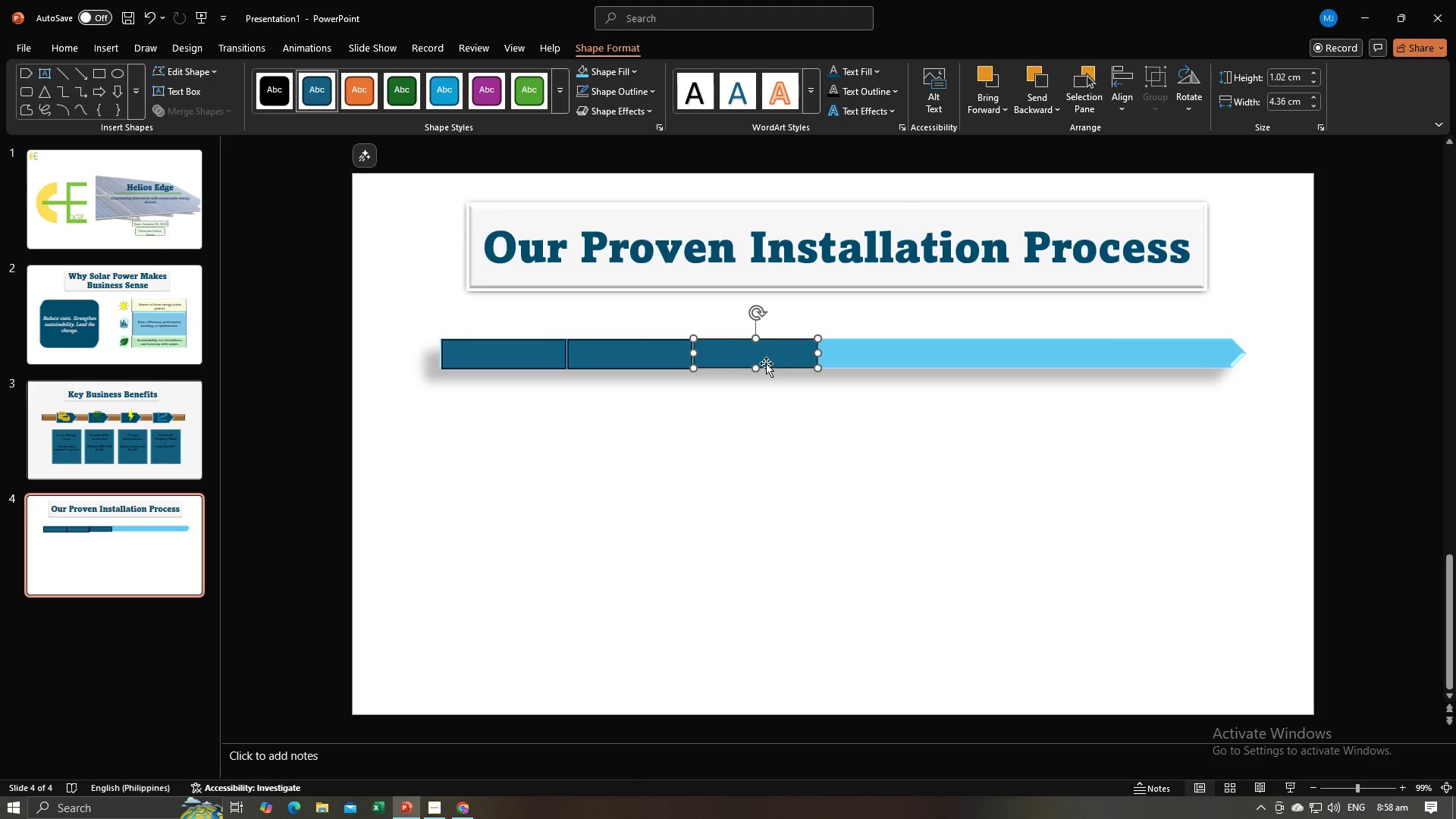 
key(Control+V)
 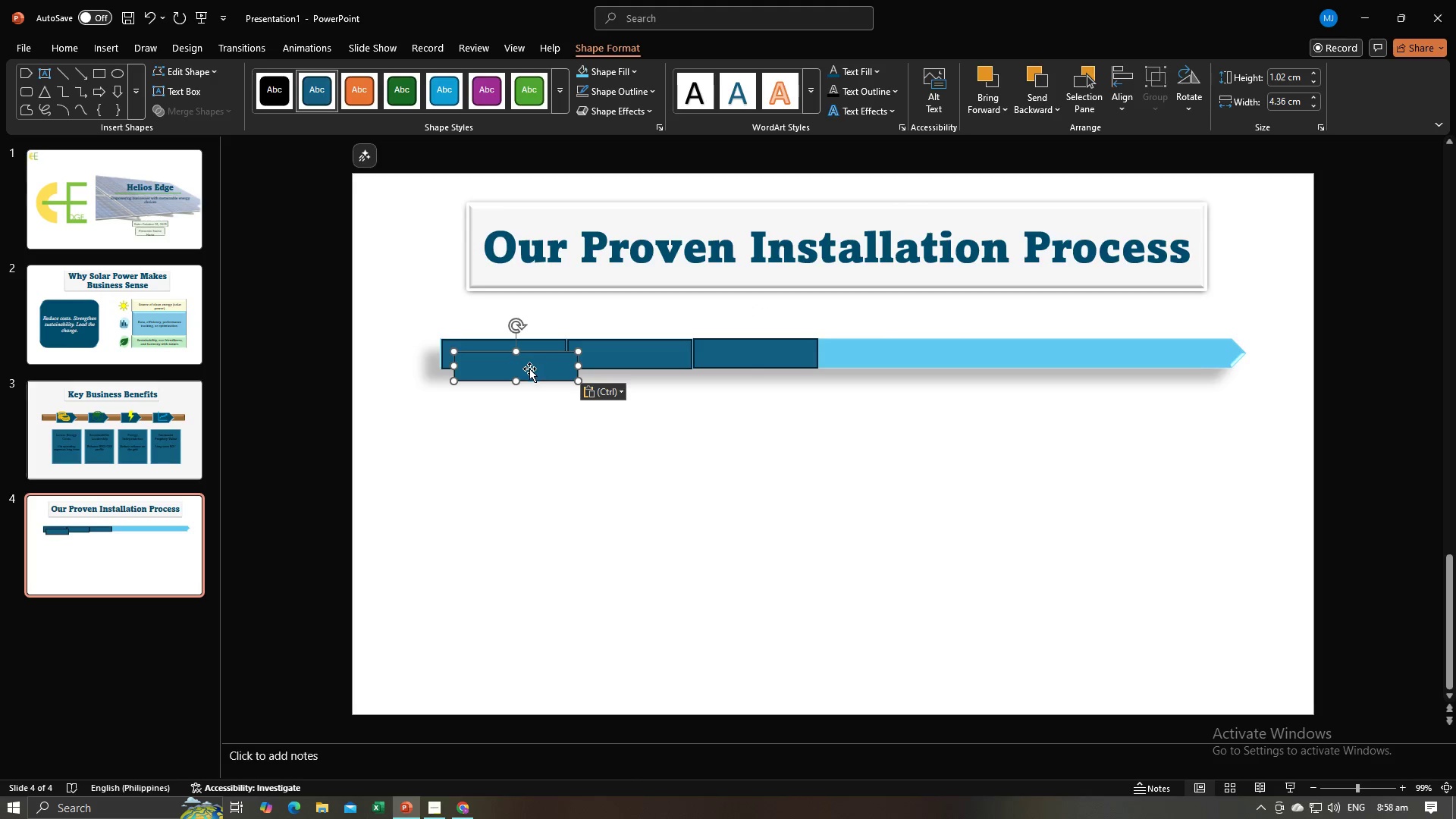 
left_click_drag(start_coordinate=[529, 369], to_coordinate=[894, 356])
 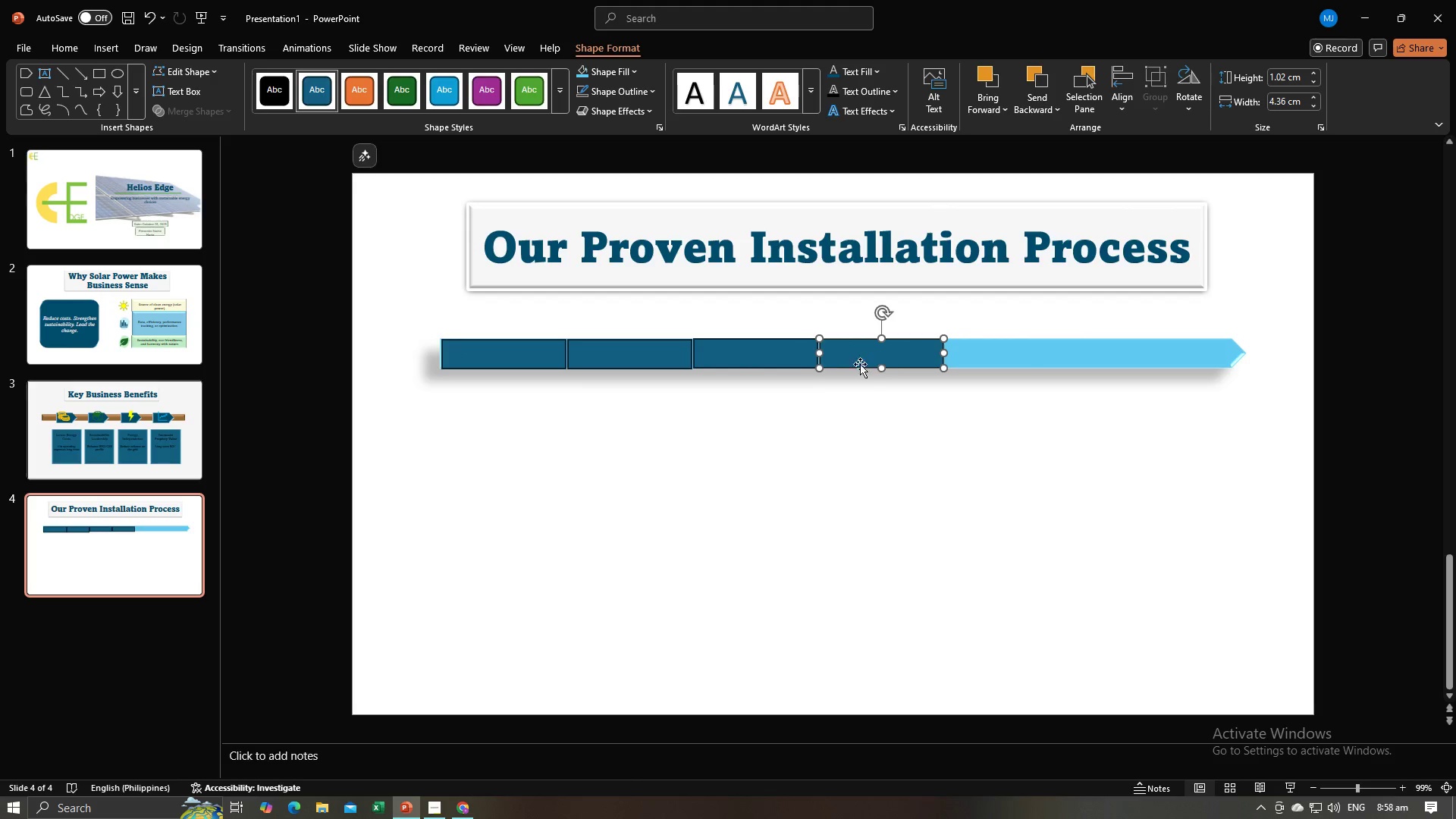 
key(Control+V)
 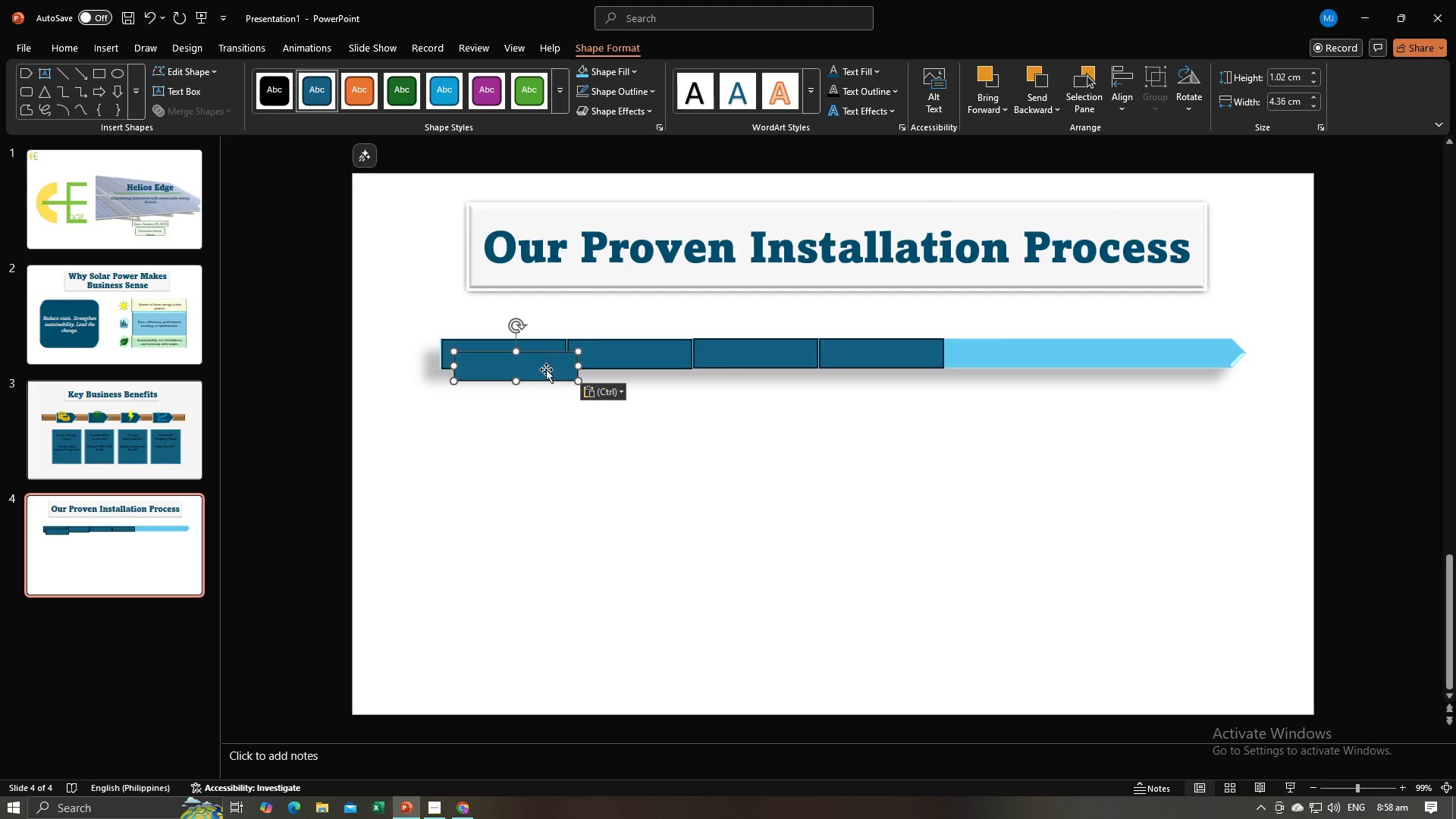 
left_click_drag(start_coordinate=[545, 372], to_coordinate=[1037, 359])
 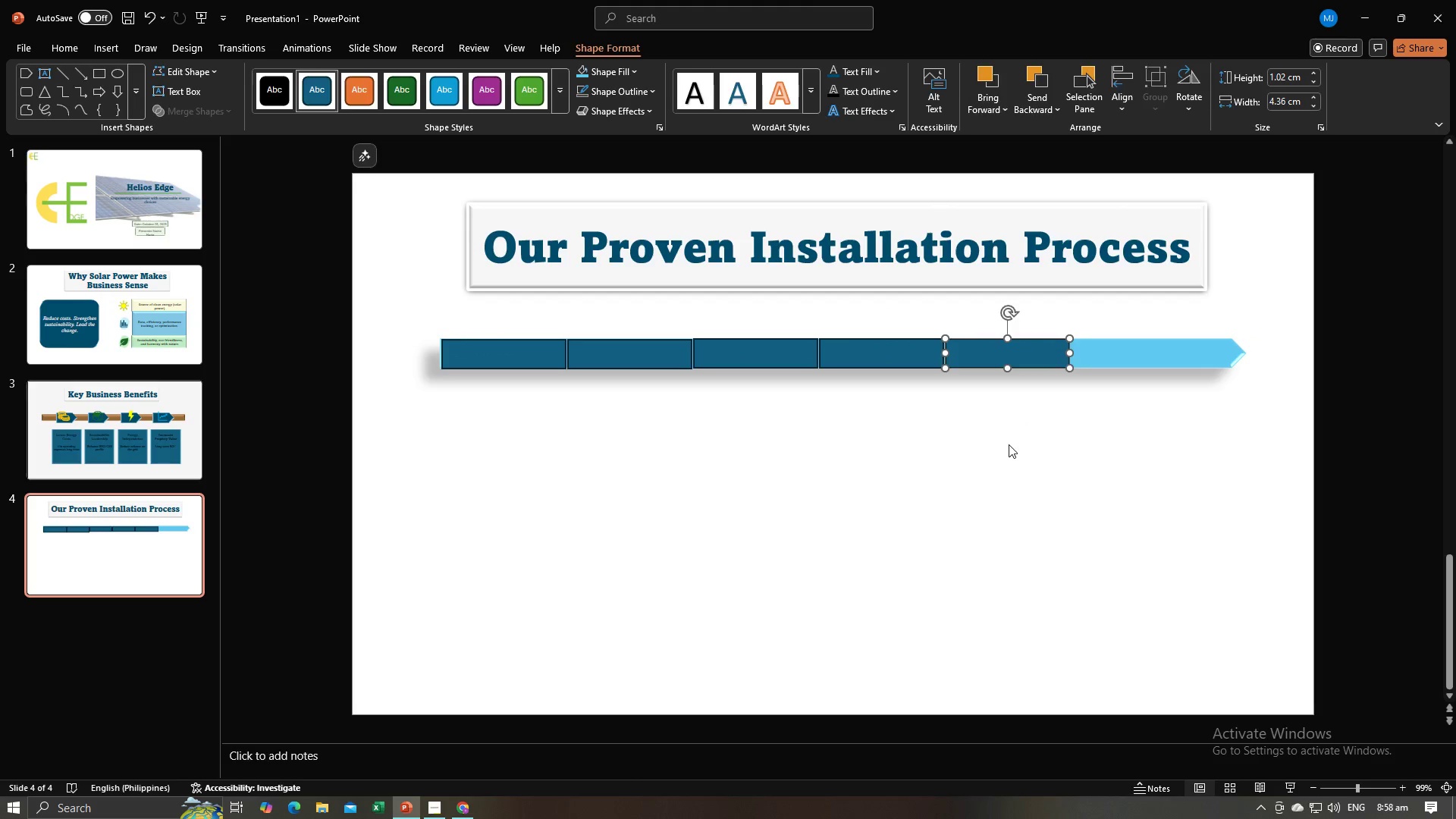 
left_click([1009, 444])
 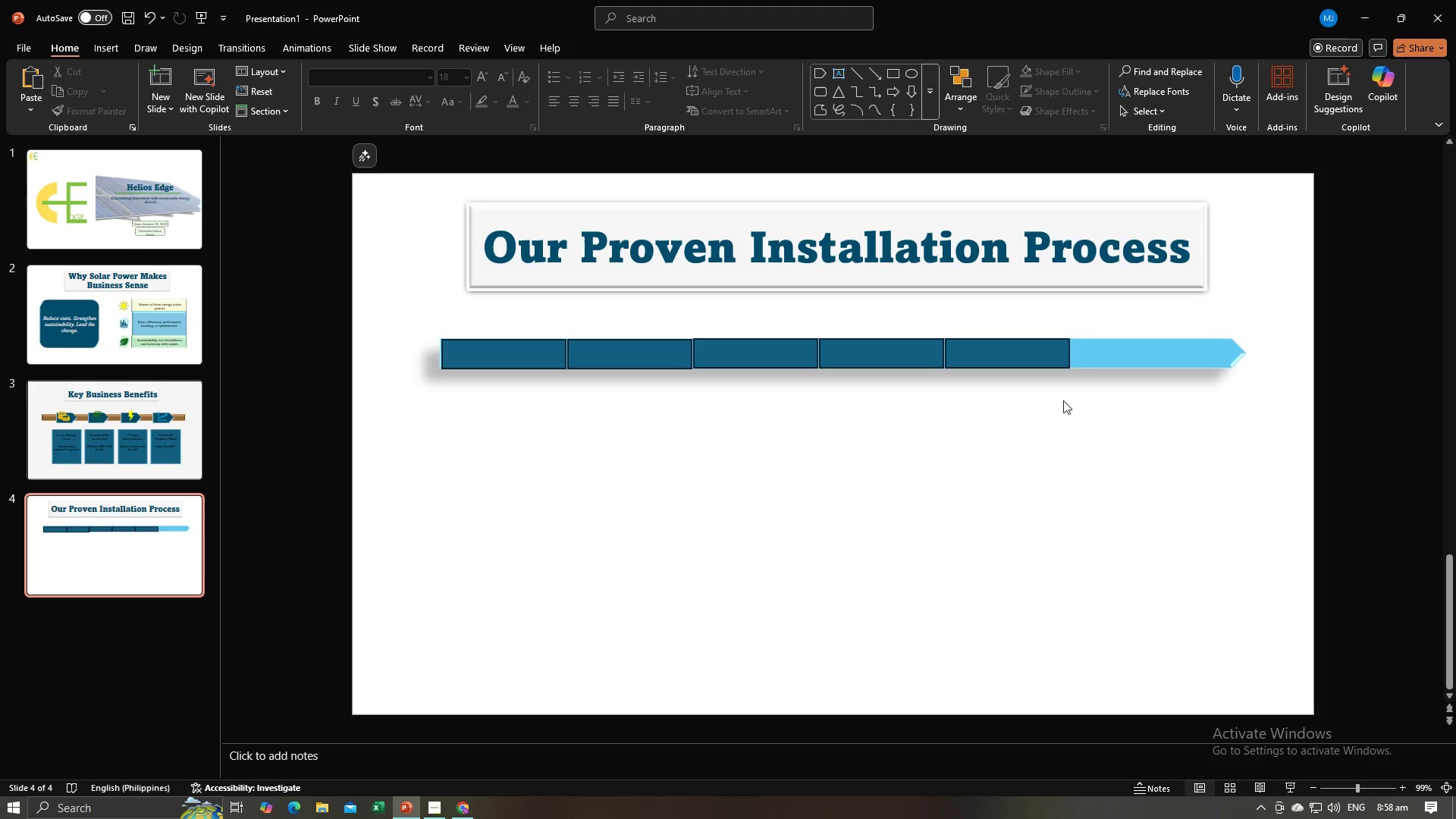 
left_click([1102, 350])
 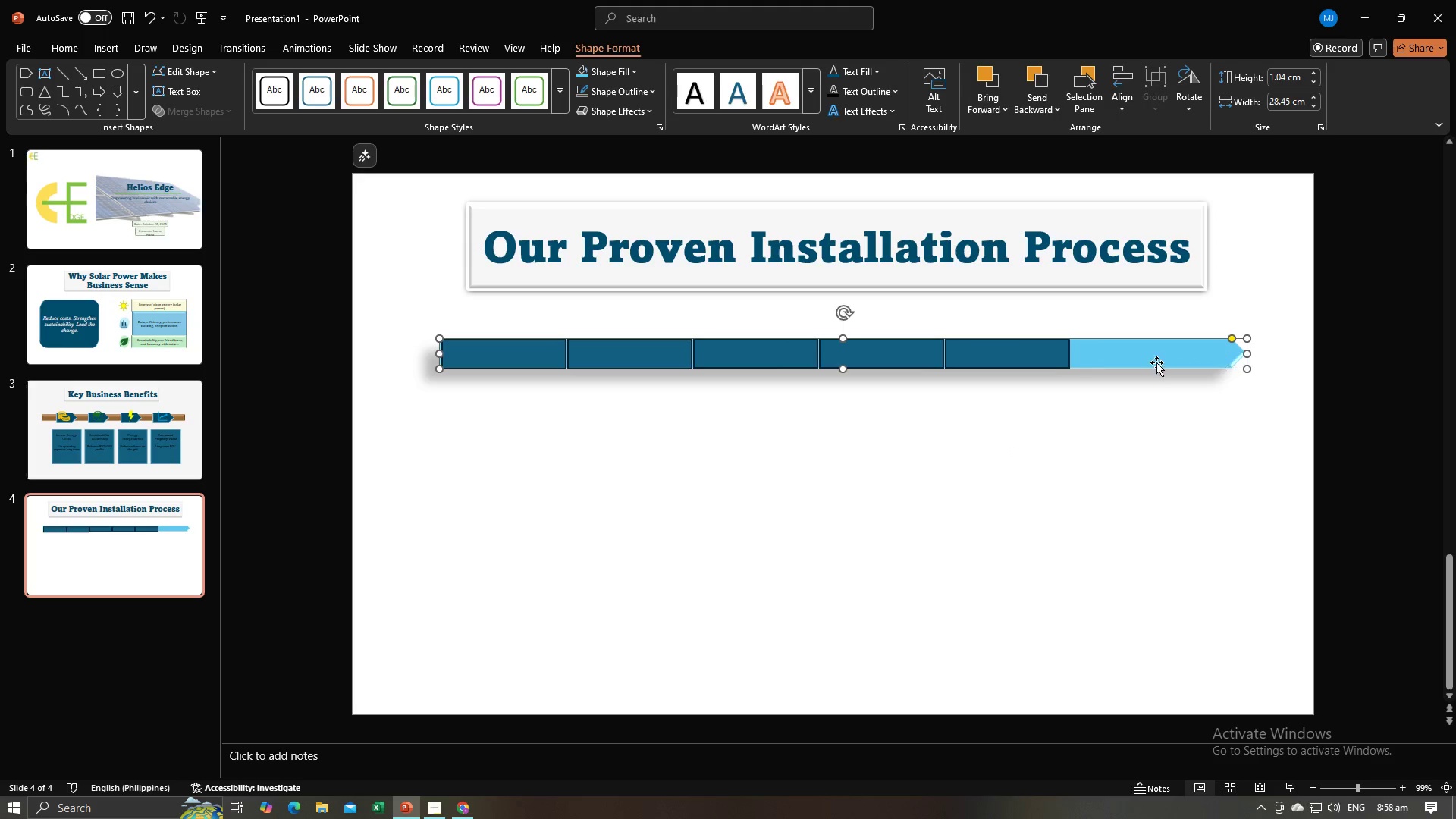 
left_click([1042, 362])
 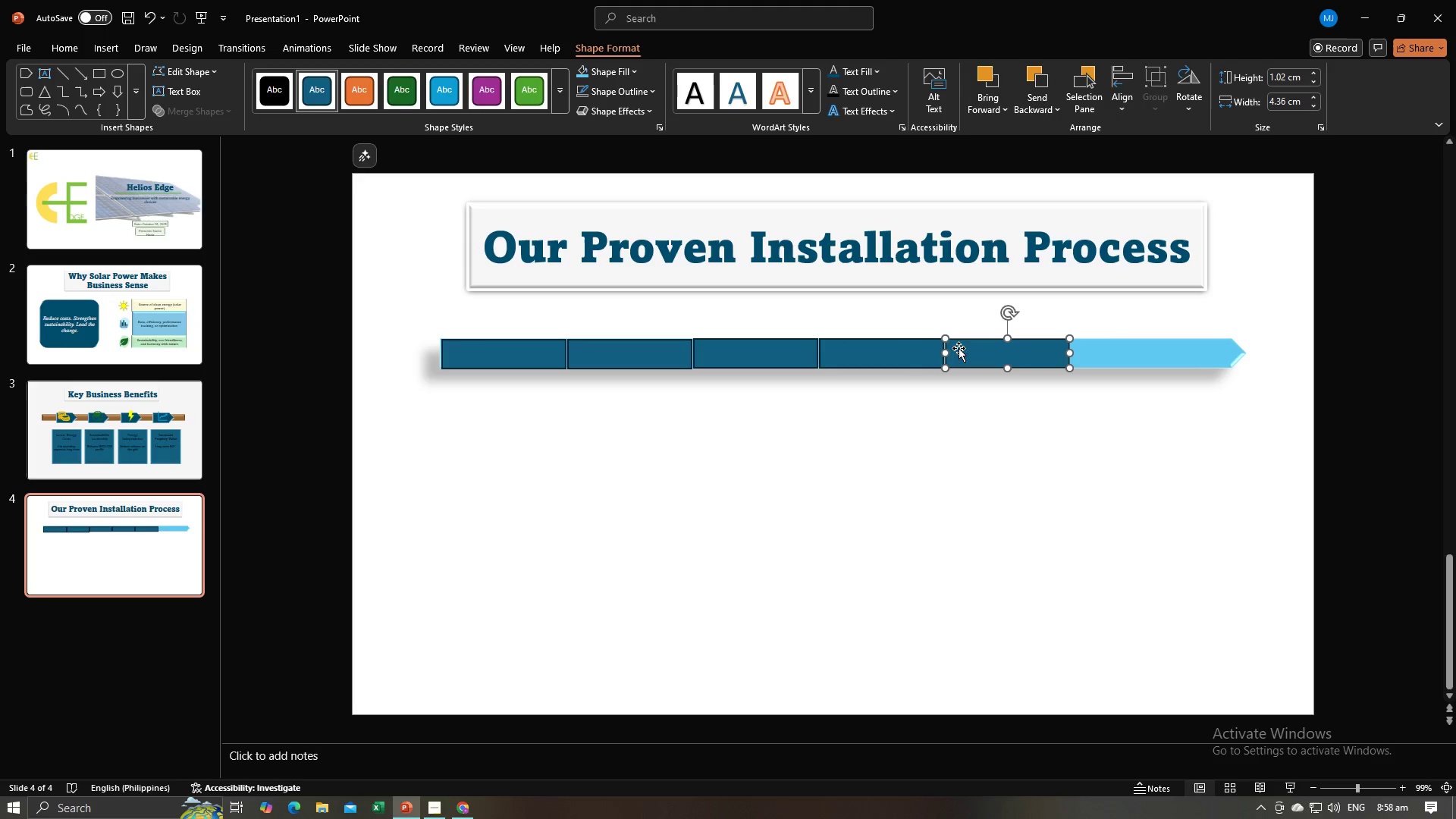 
hold_key(key=ShiftLeft, duration=1.52)
left_click([904, 346])
 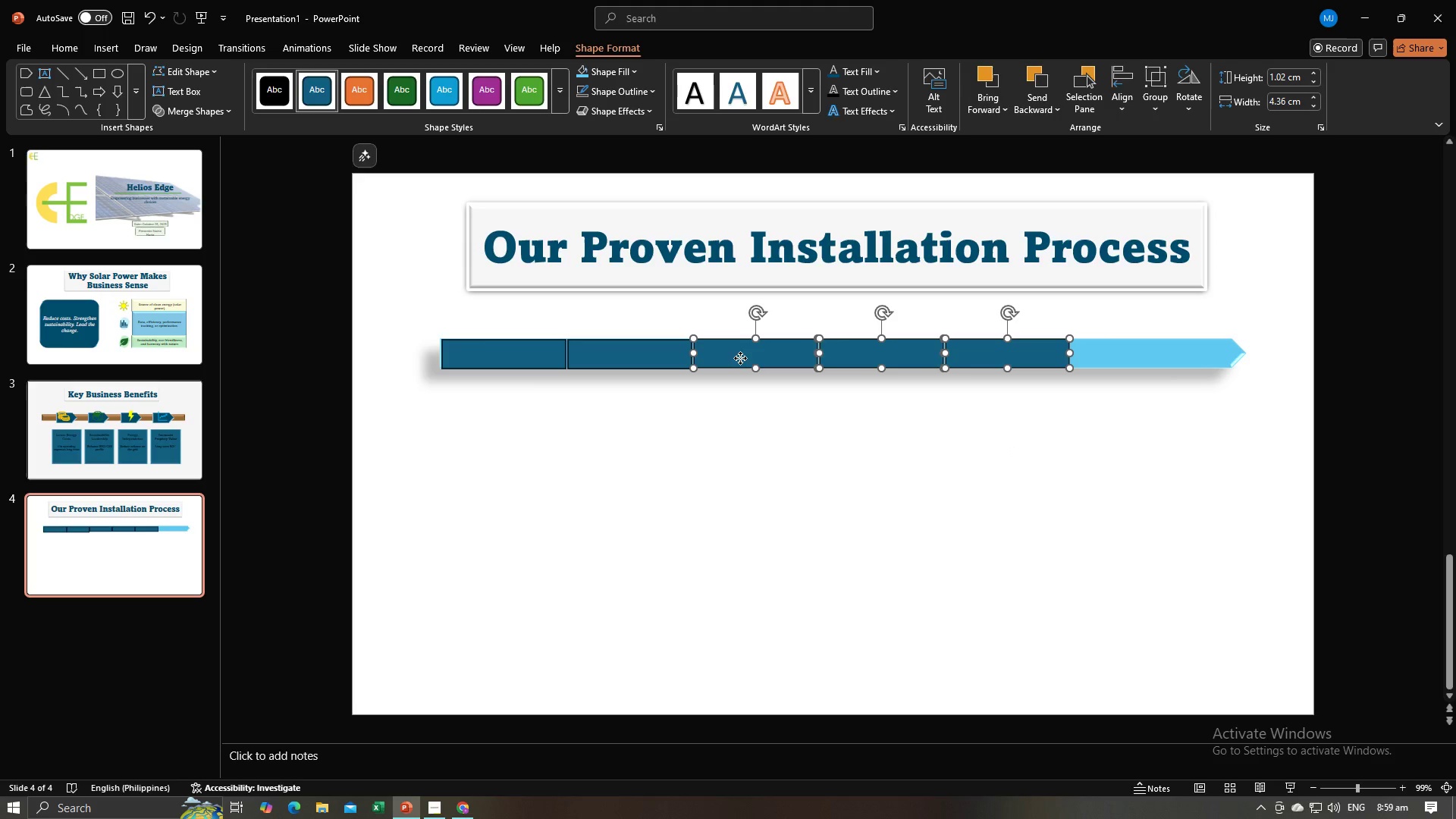 
left_click([740, 358])
 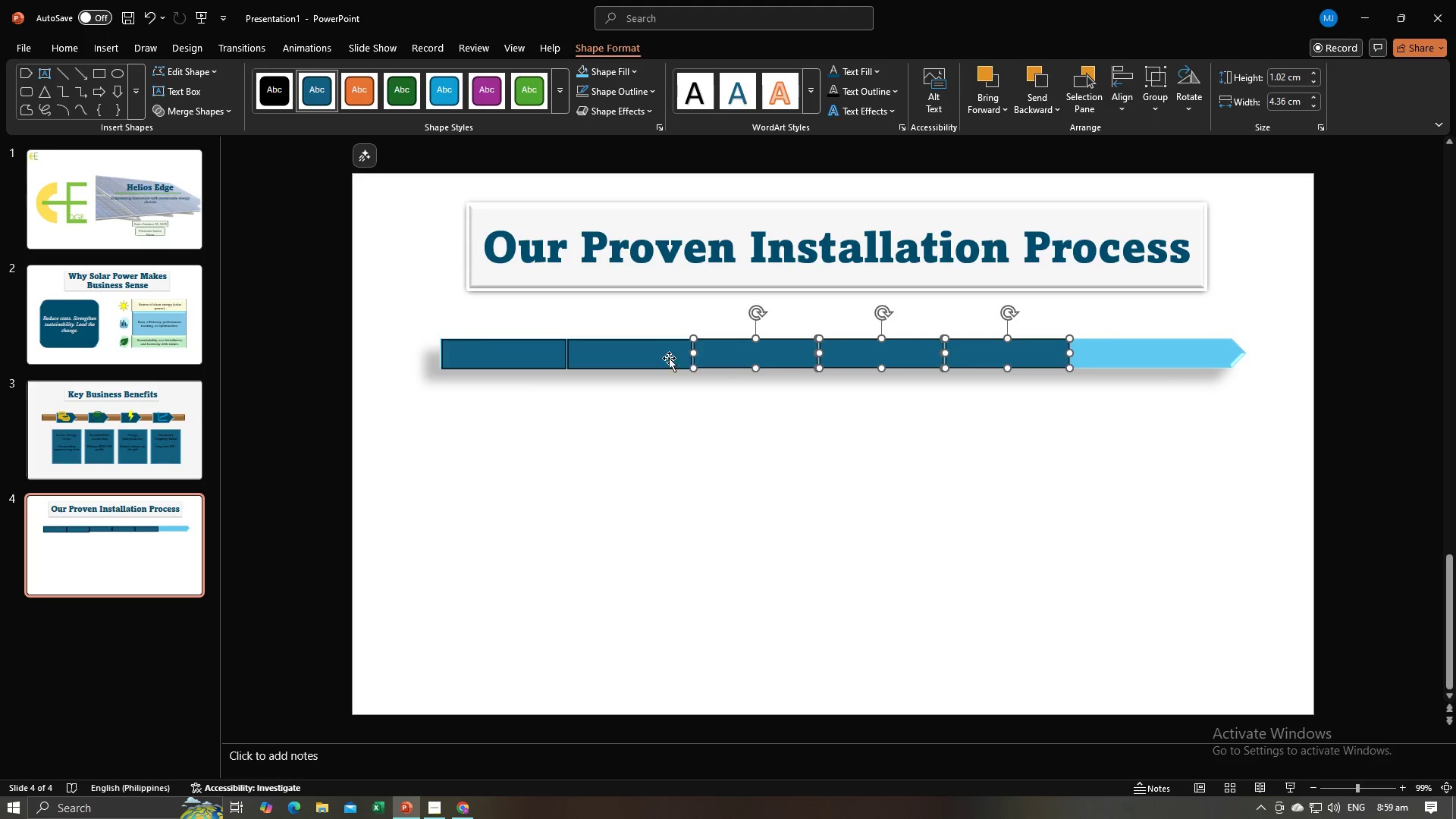 
hold_key(key=ShiftLeft, duration=1.32)
double_click([661, 360])
 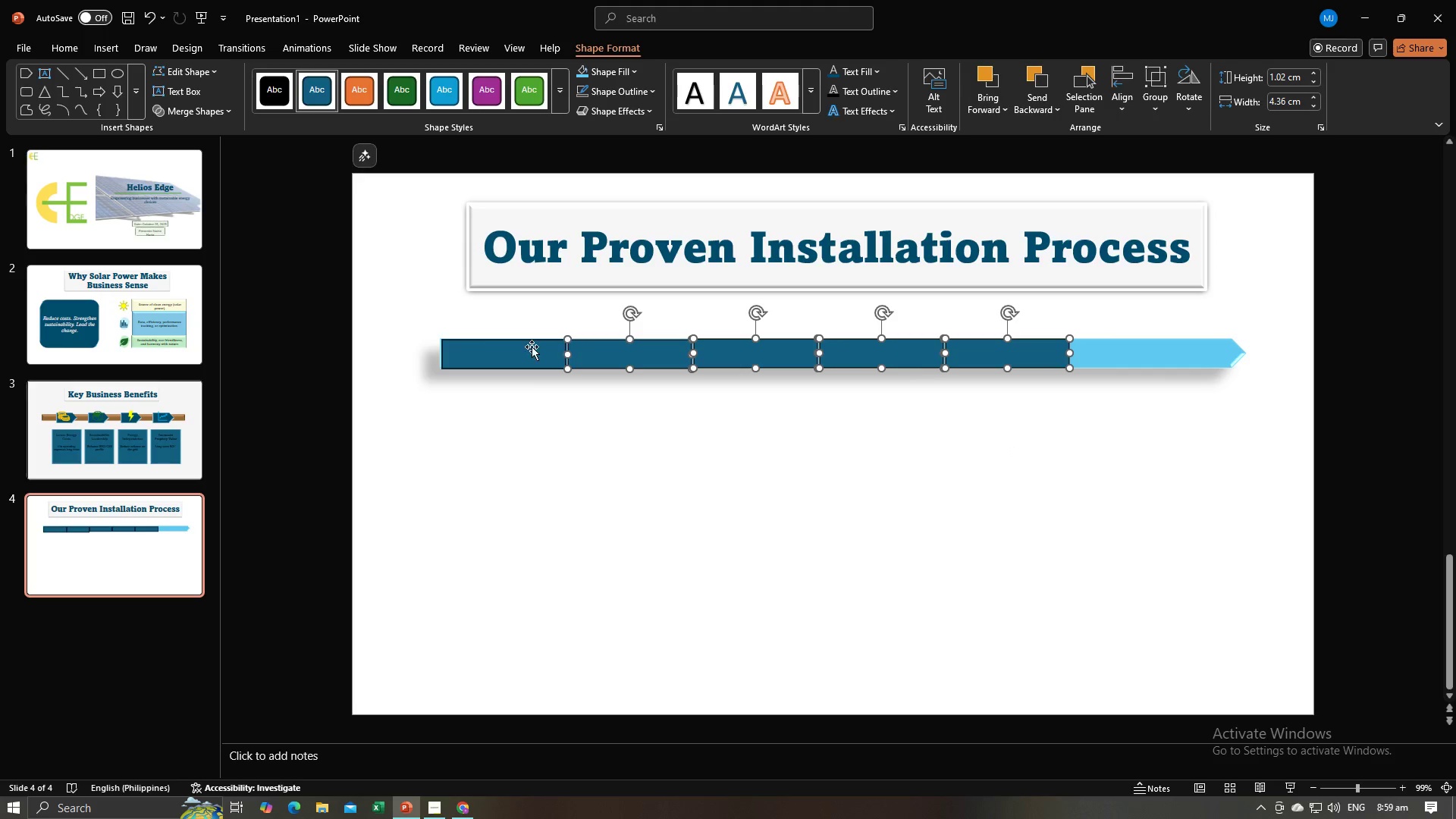 
left_click([532, 347])
 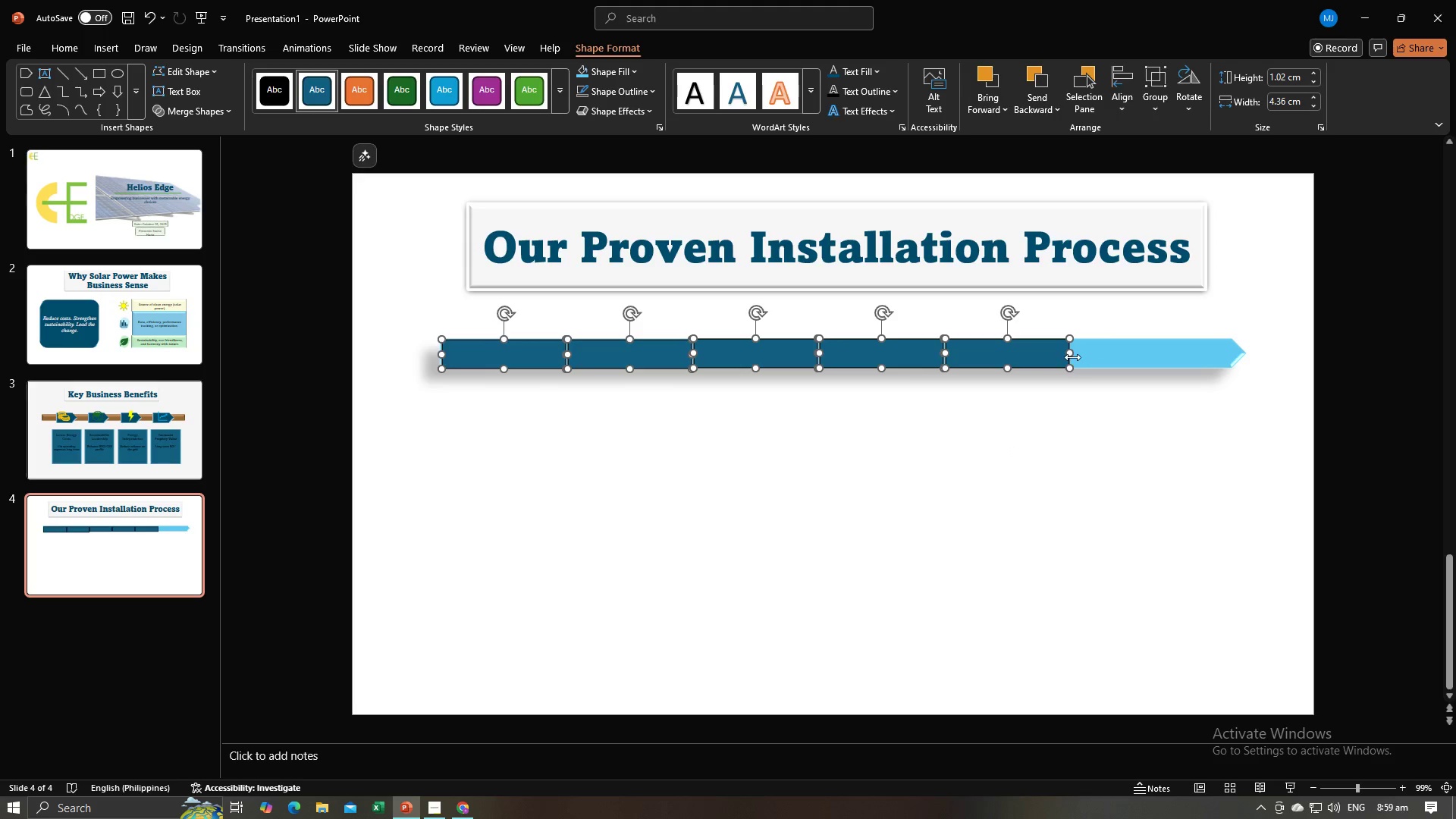 
left_click_drag(start_coordinate=[1072, 356], to_coordinate=[1141, 357])
 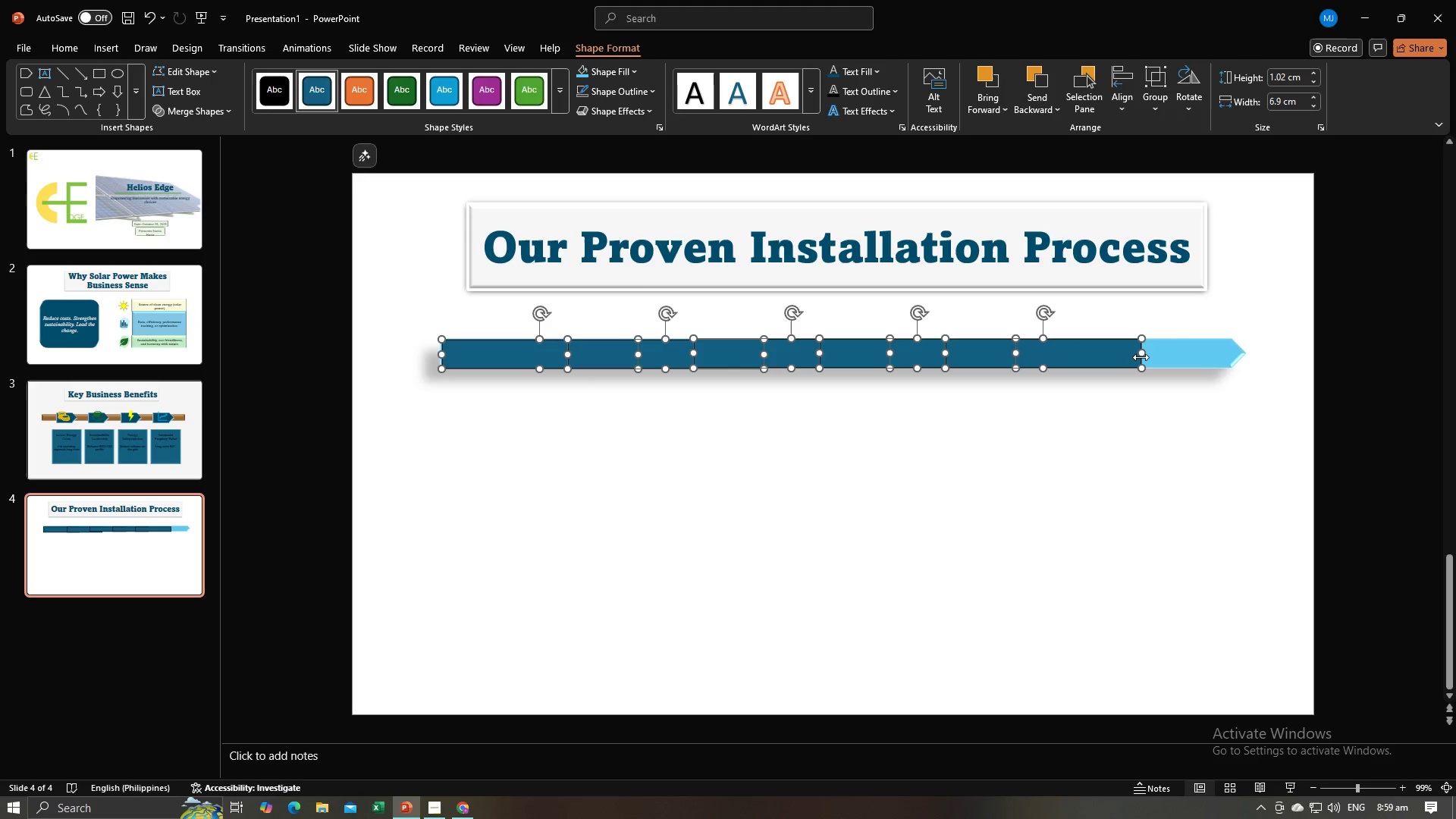 
key(Control+Z)
 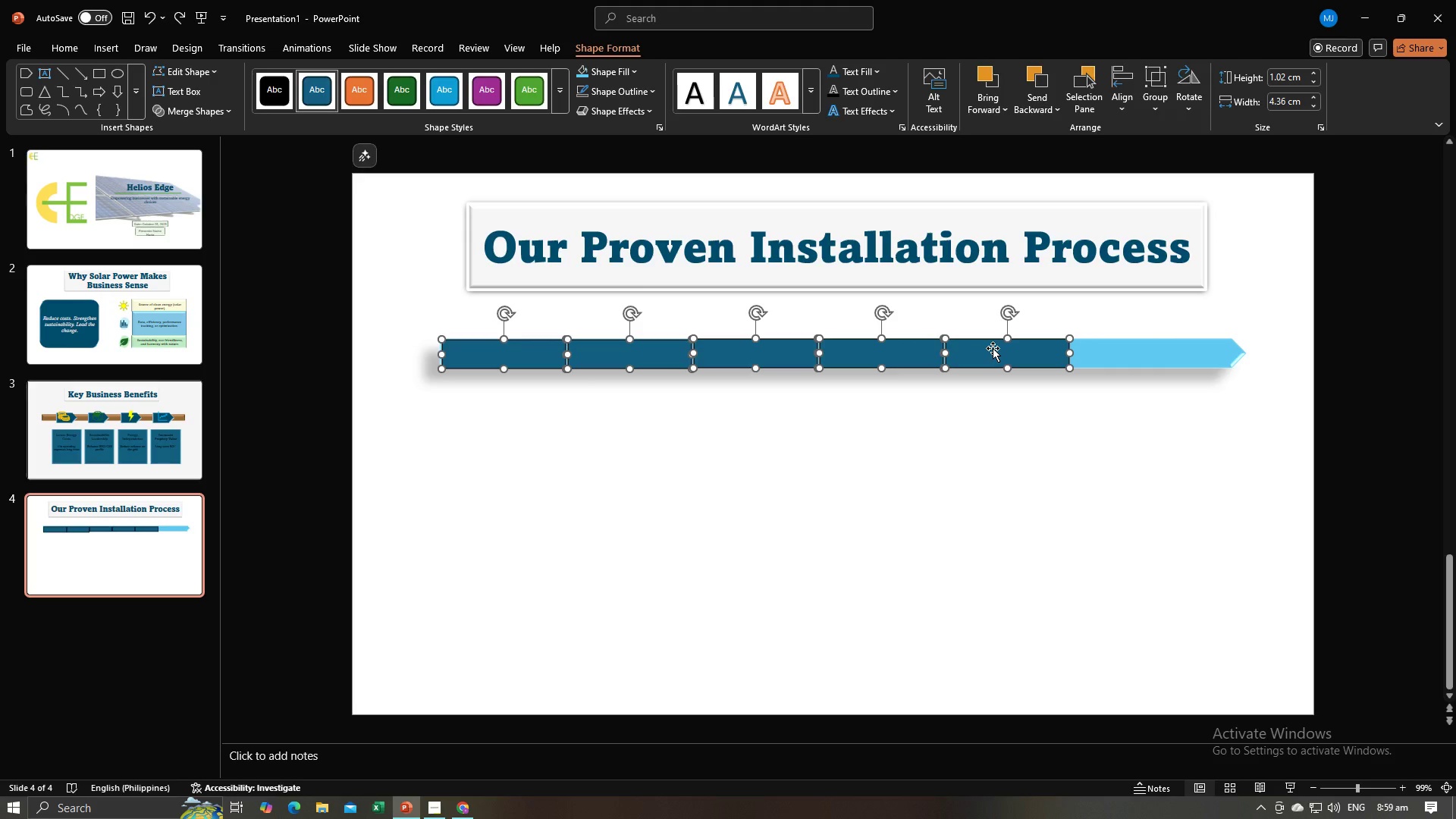 
right_click([993, 348])
 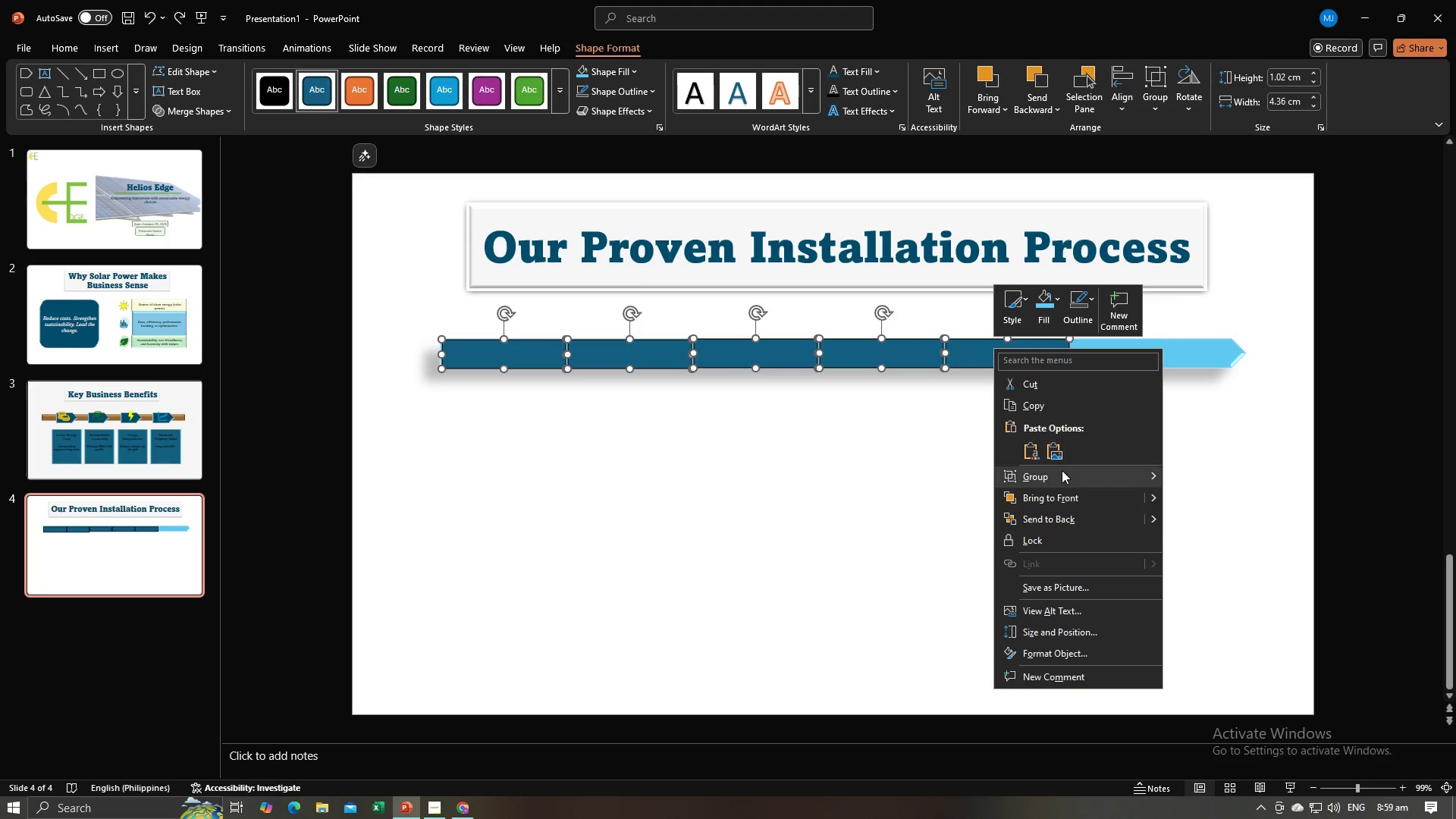 
left_click([1062, 470])
 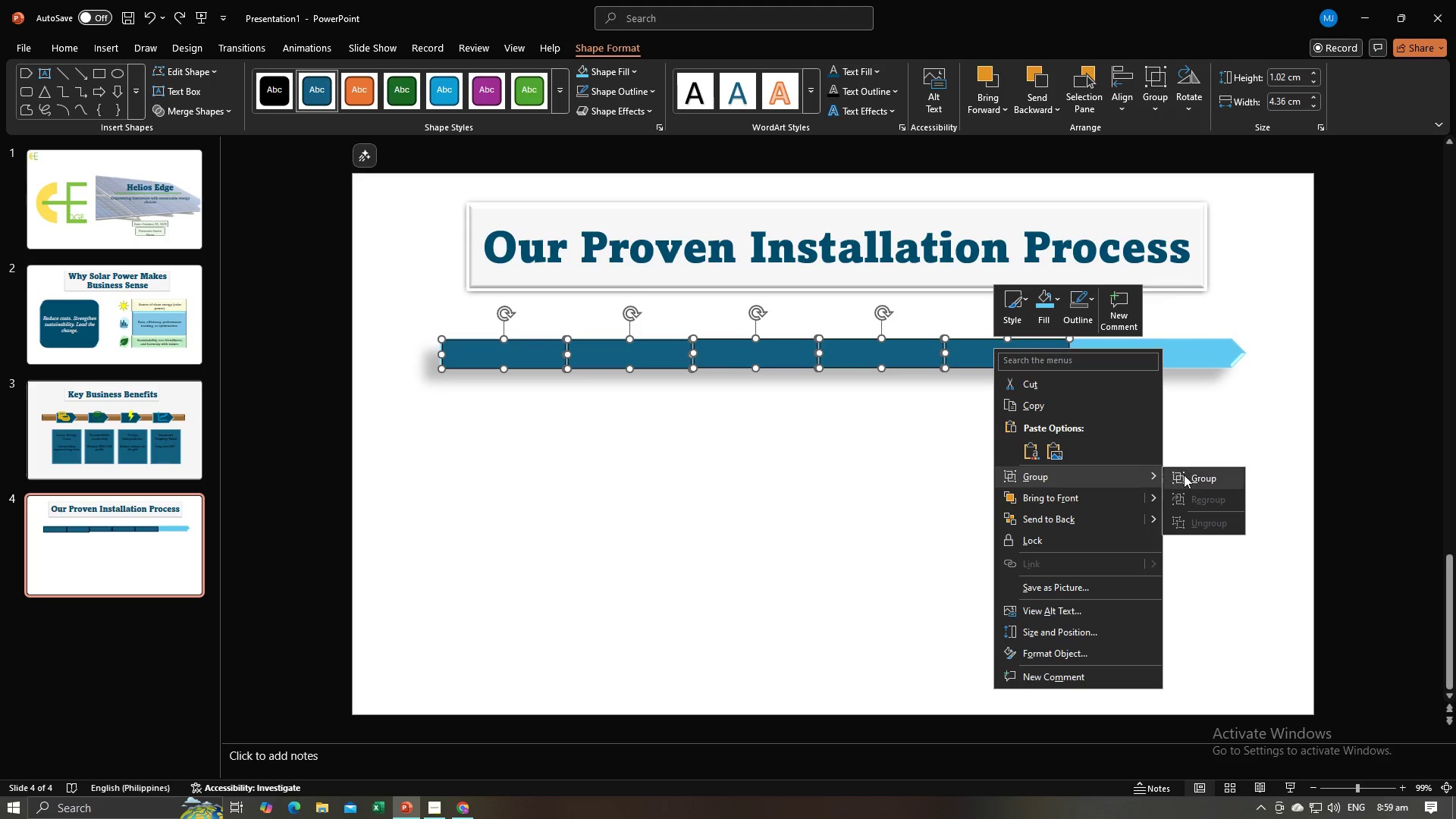 
left_click([1184, 475])
 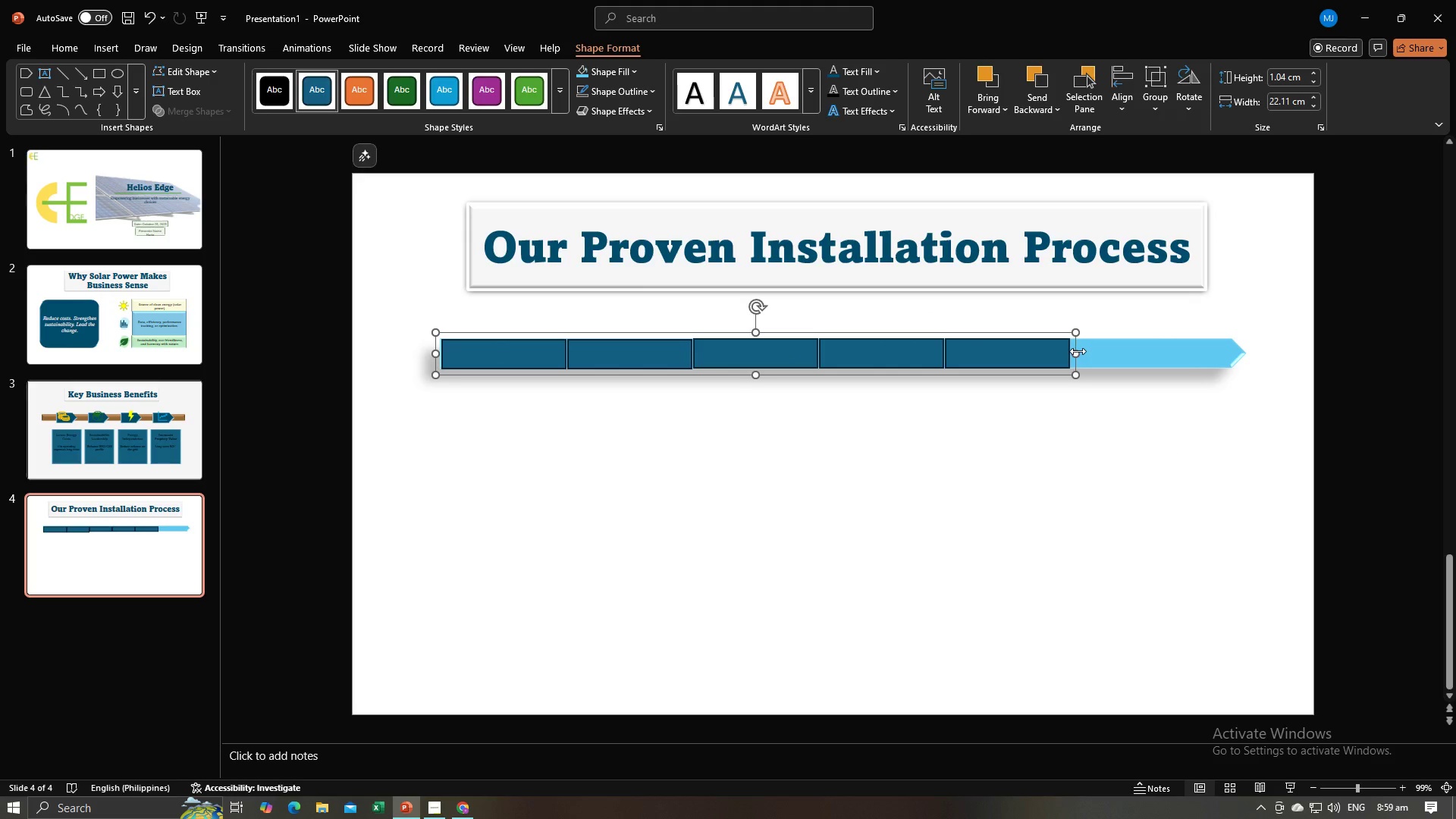 
left_click_drag(start_coordinate=[1078, 351], to_coordinate=[1234, 354])
 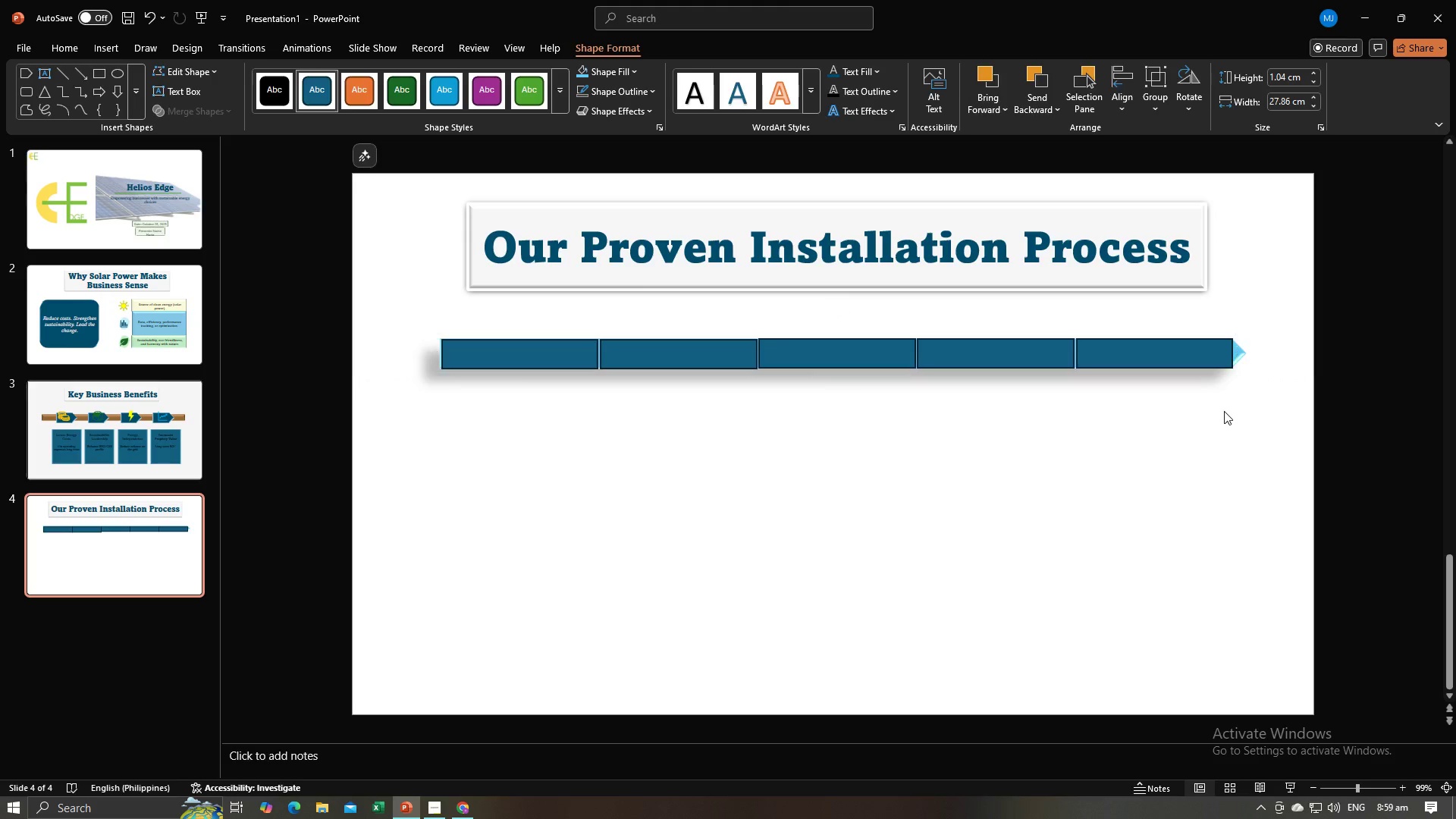 
left_click([1224, 411])
 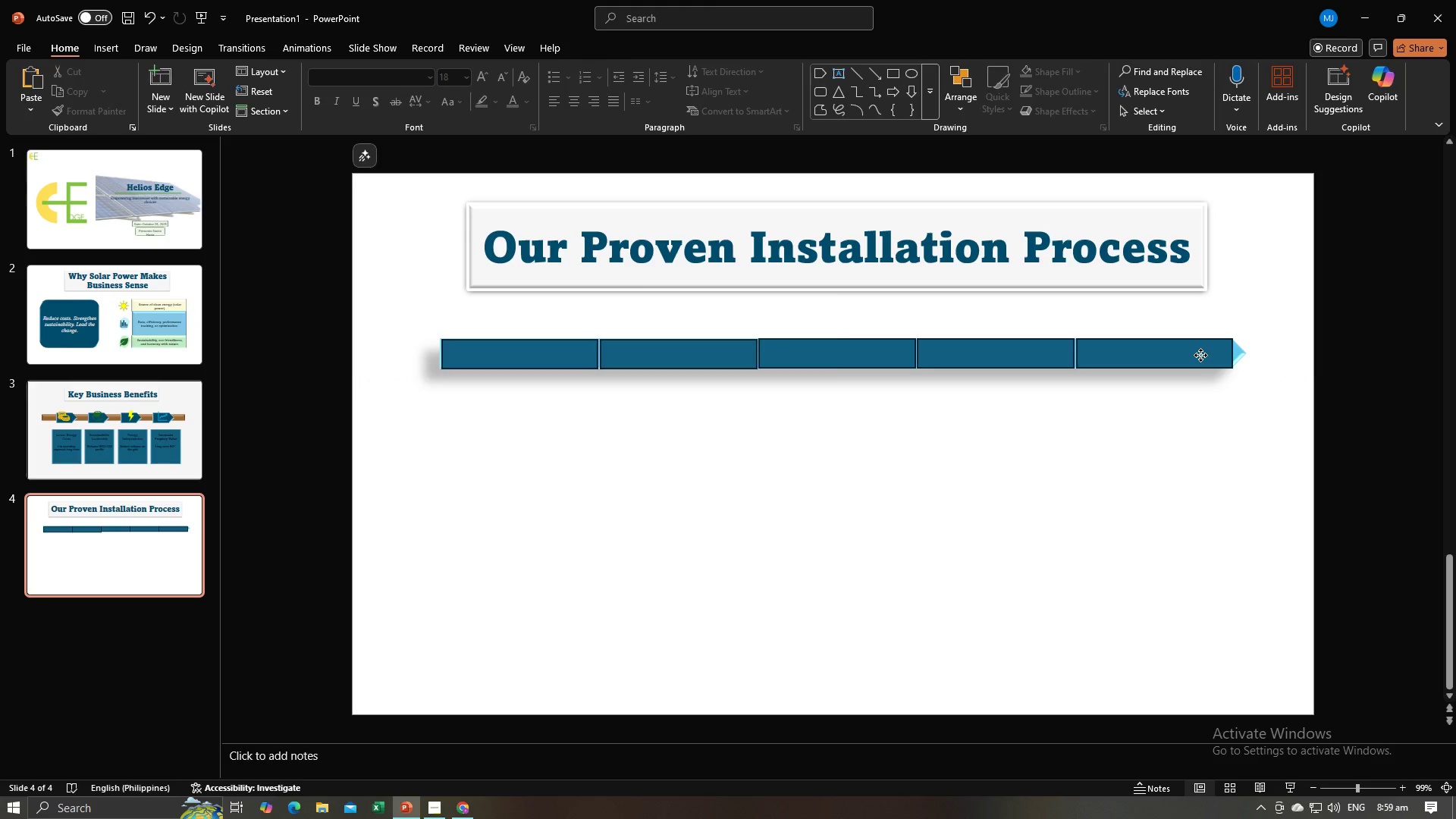 
left_click([1200, 355])
 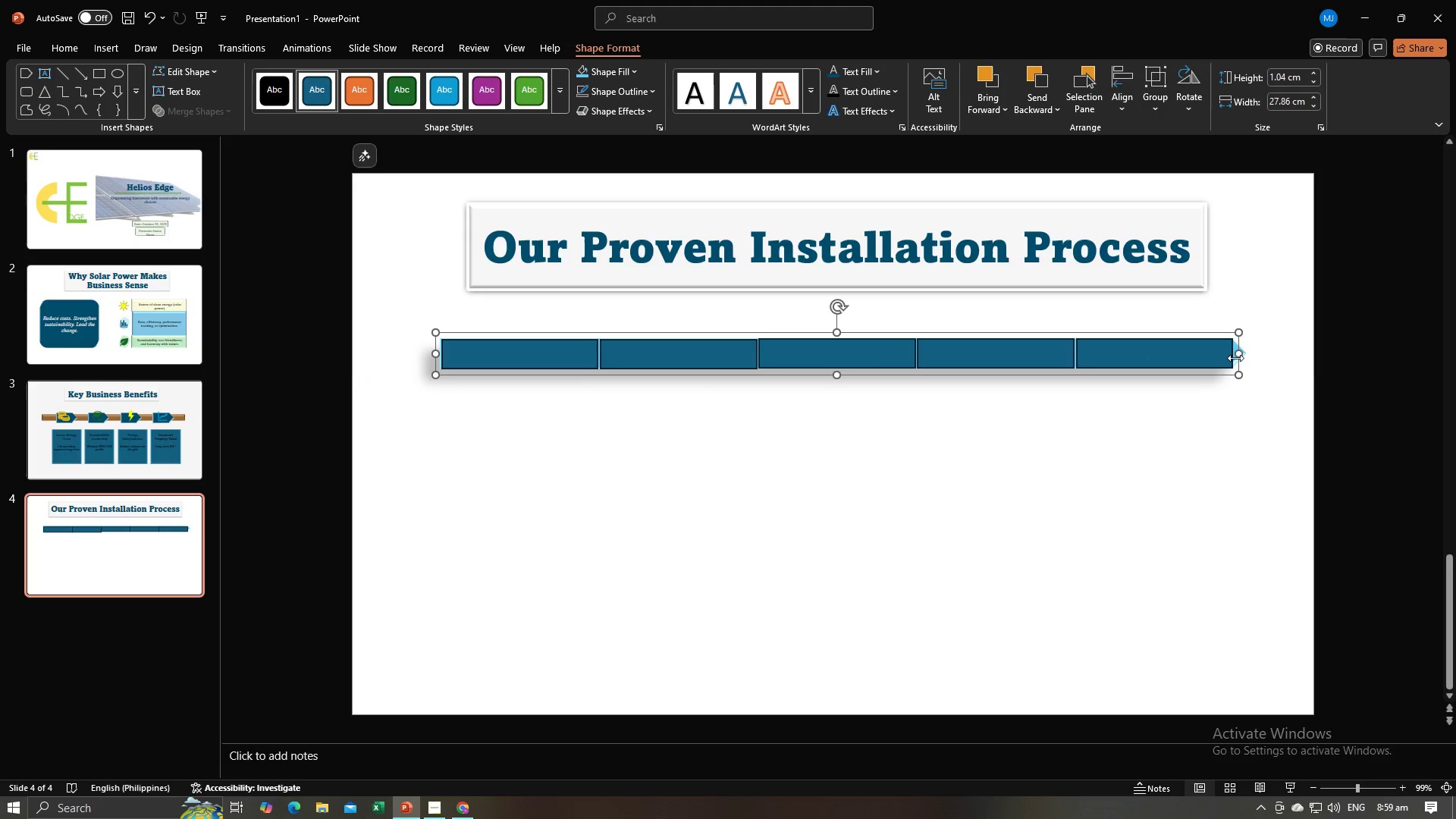 
left_click_drag(start_coordinate=[1236, 357], to_coordinate=[1231, 356])
 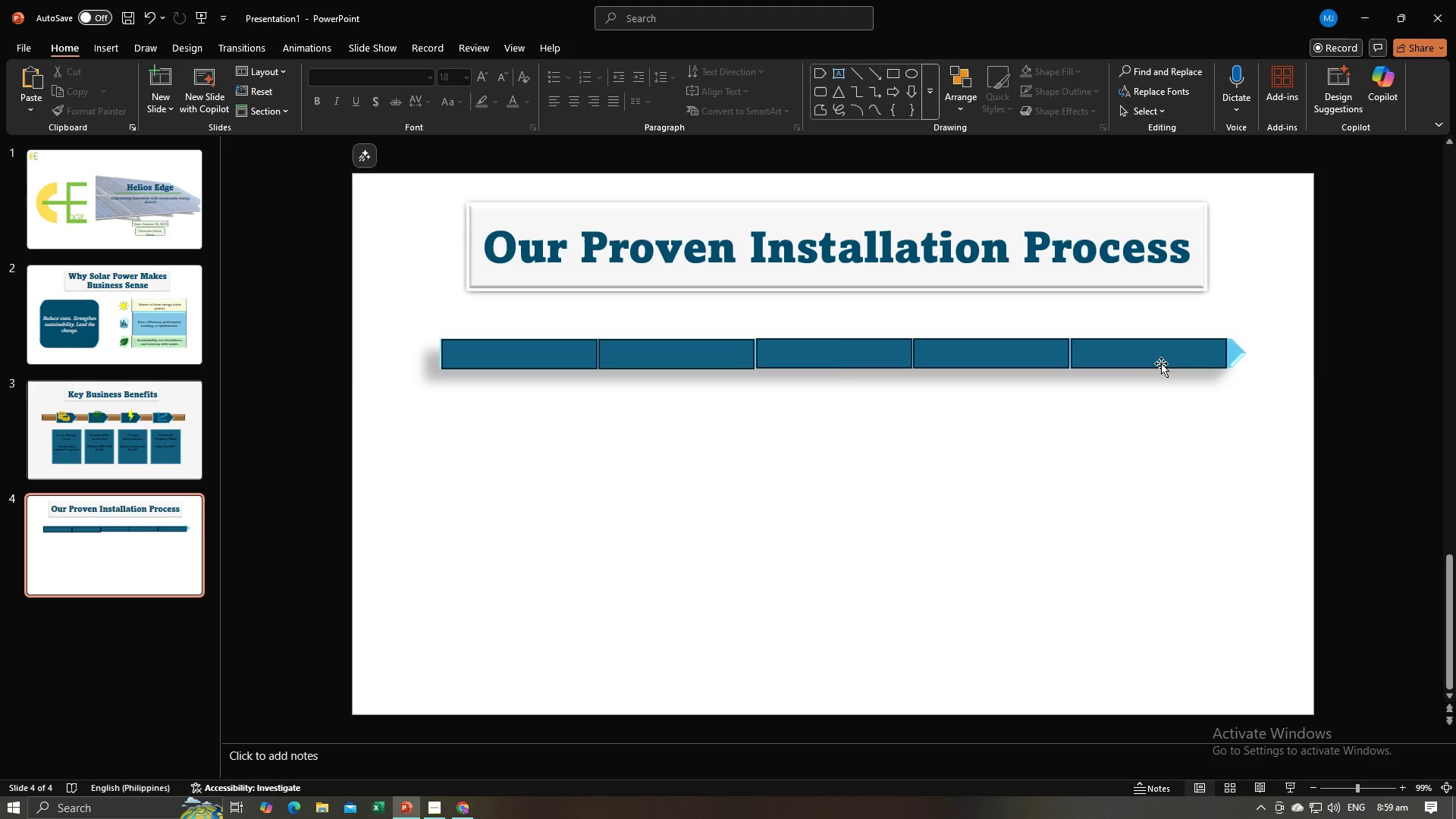 
double_click([1161, 363])
 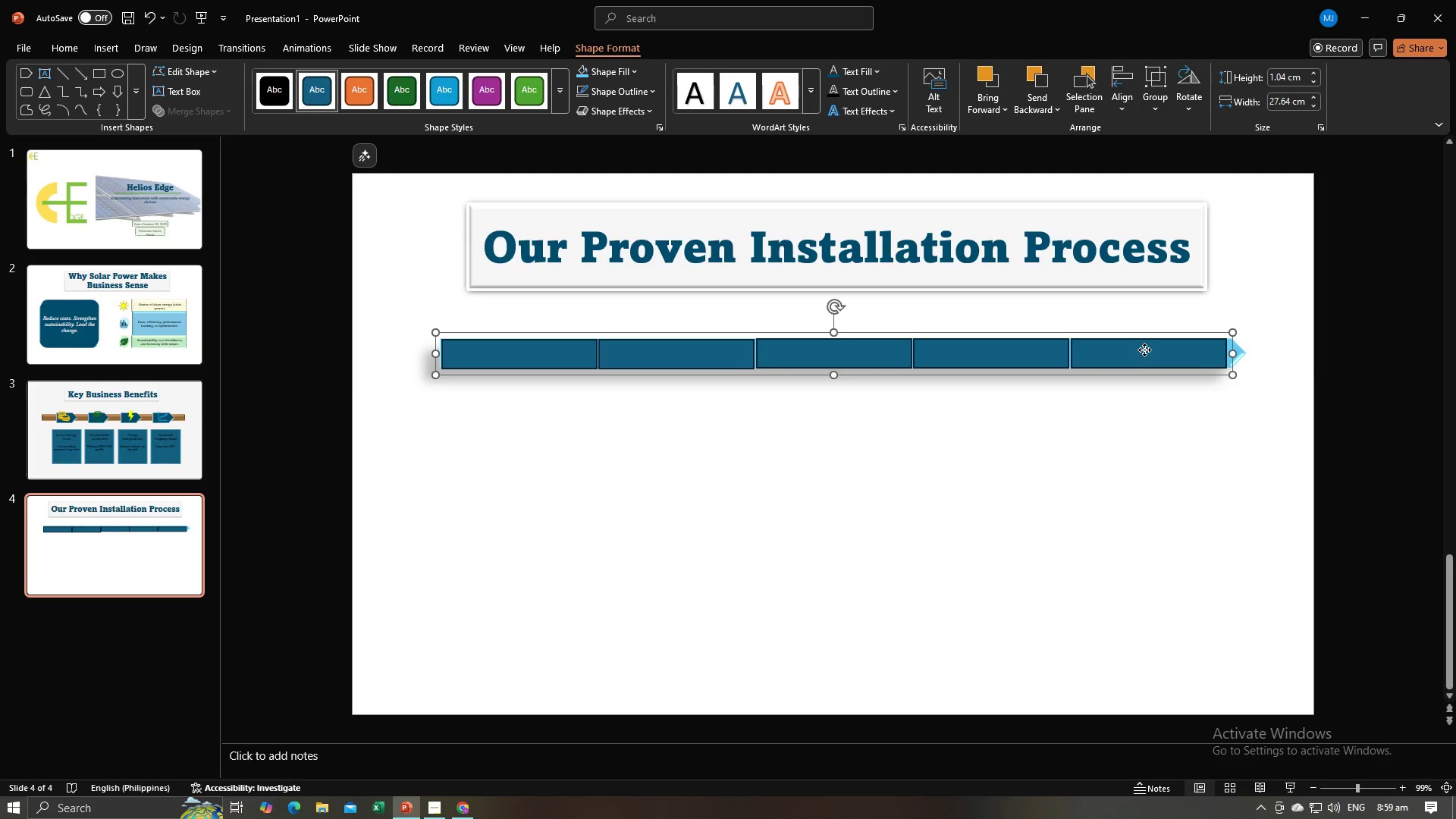 
right_click([1144, 350])
 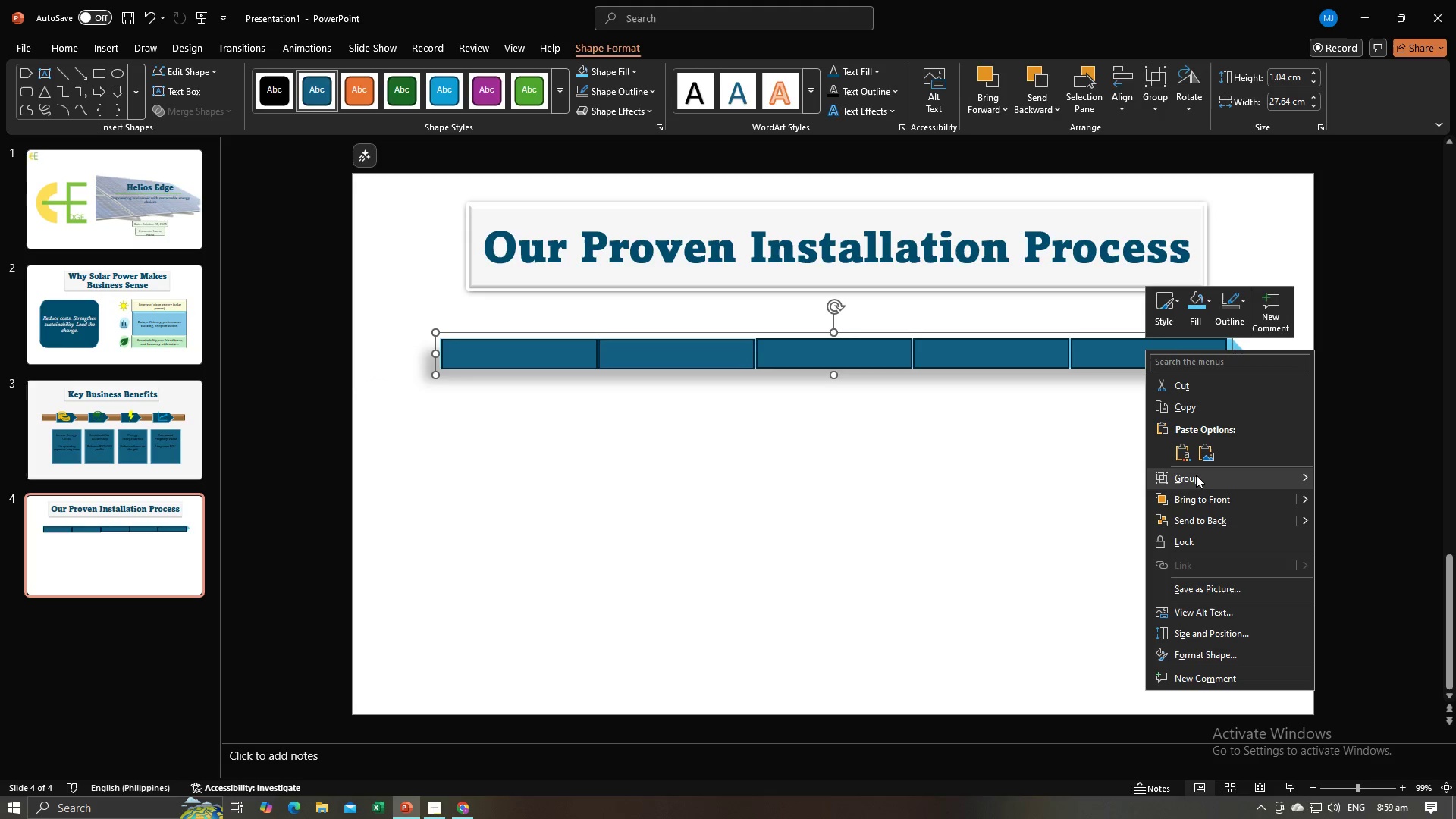 
left_click([1200, 478])
 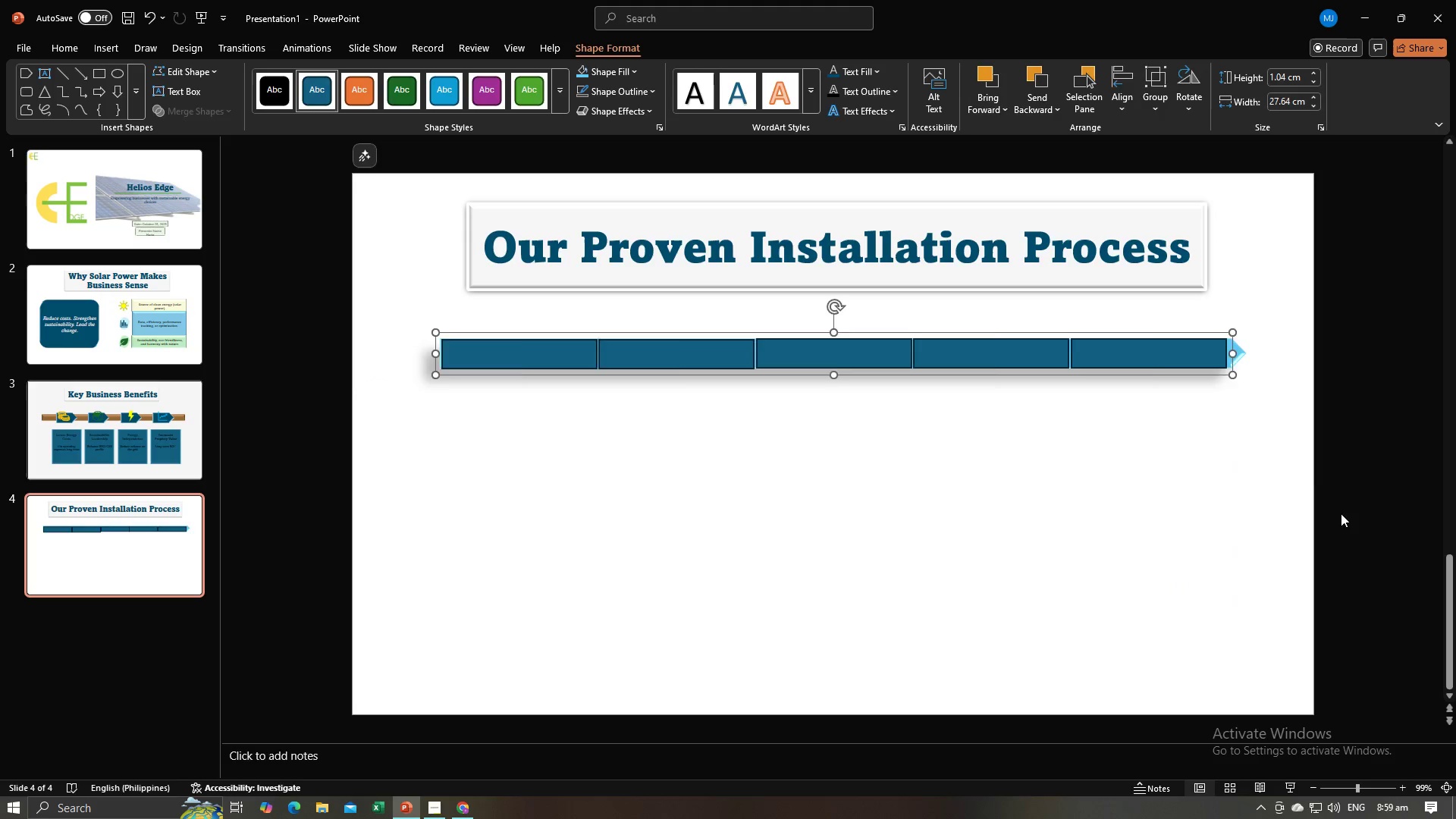 
double_click([1141, 438])
 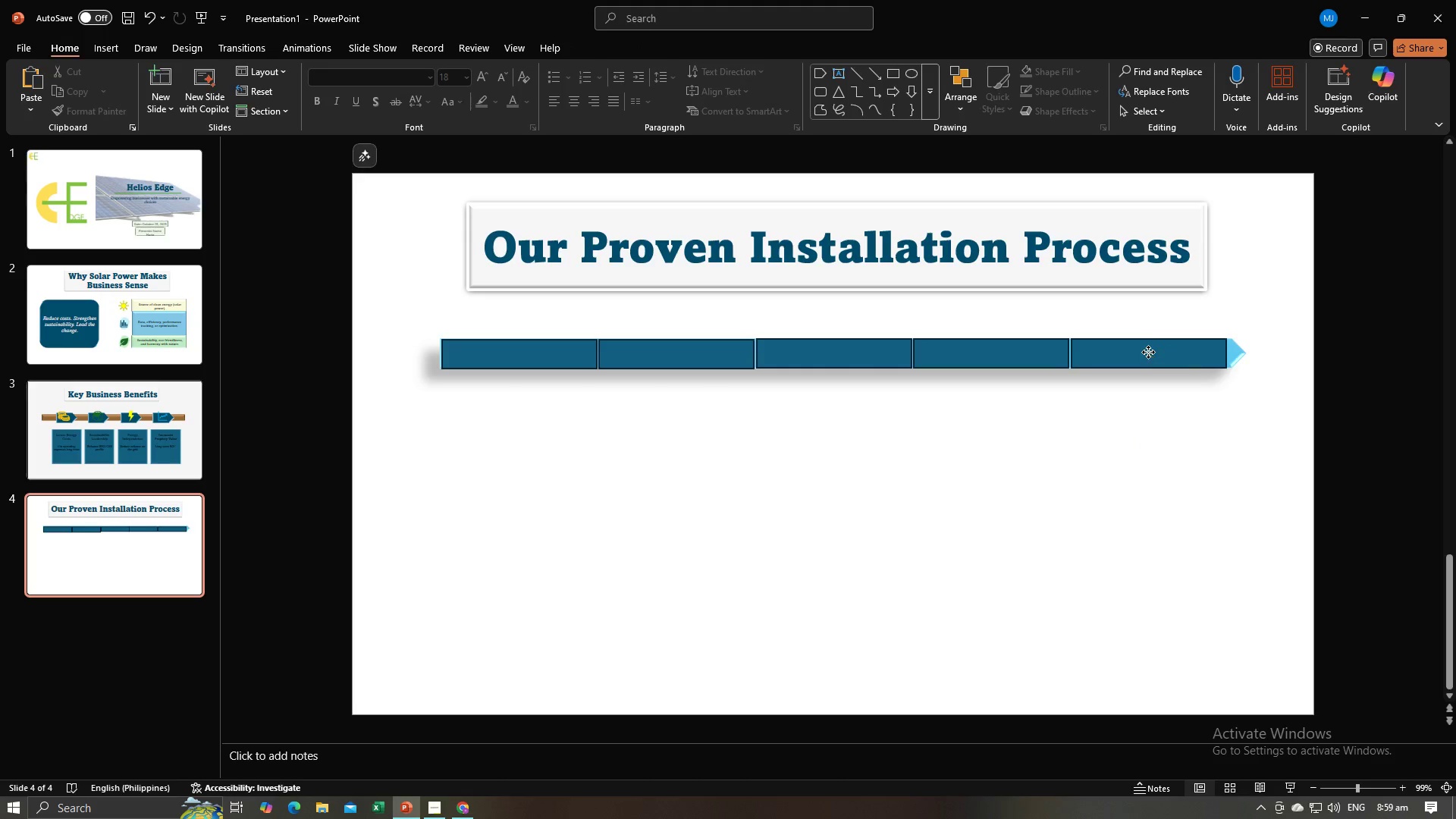 
left_click([1148, 352])
 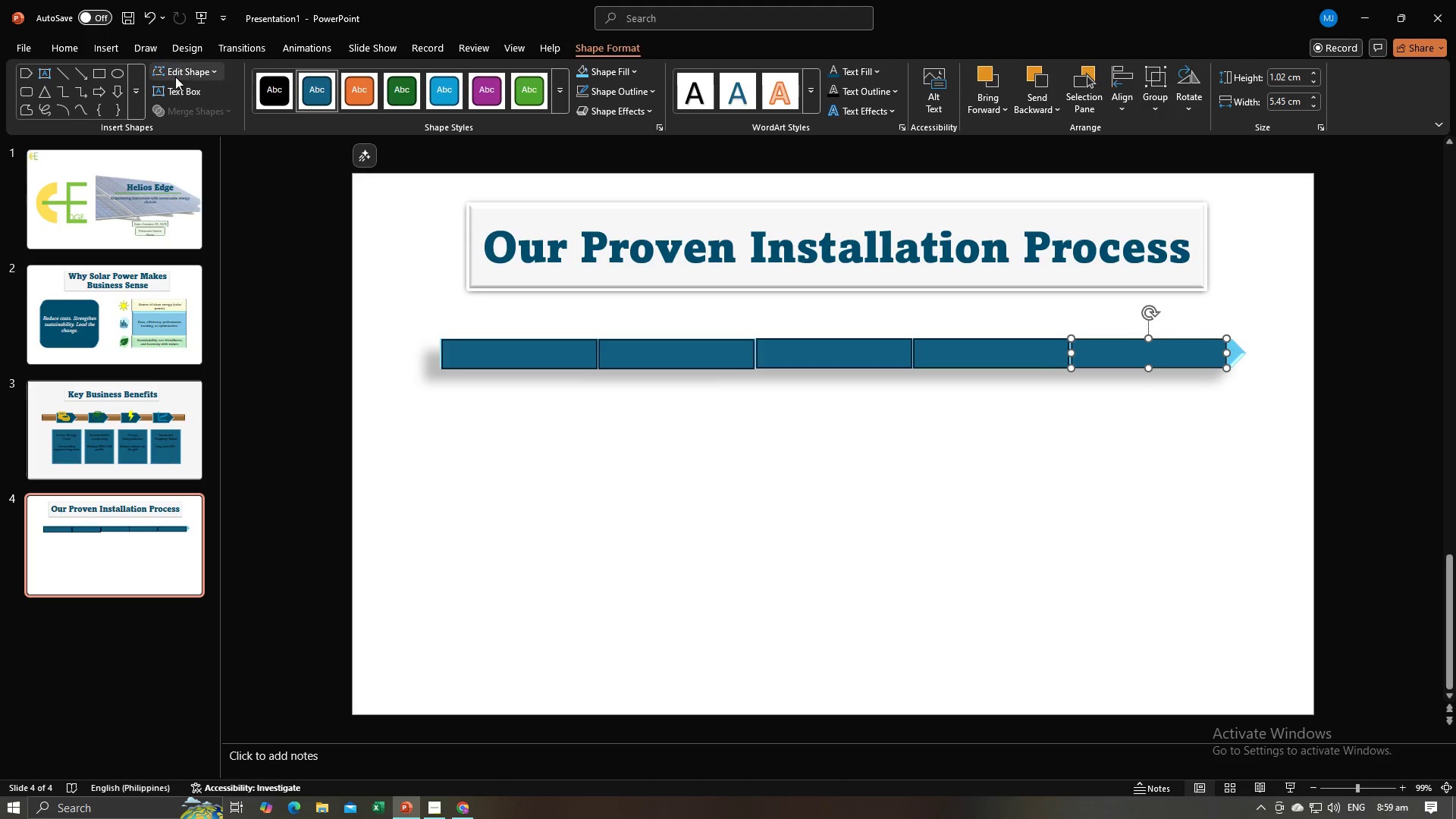 
left_click([206, 68])
 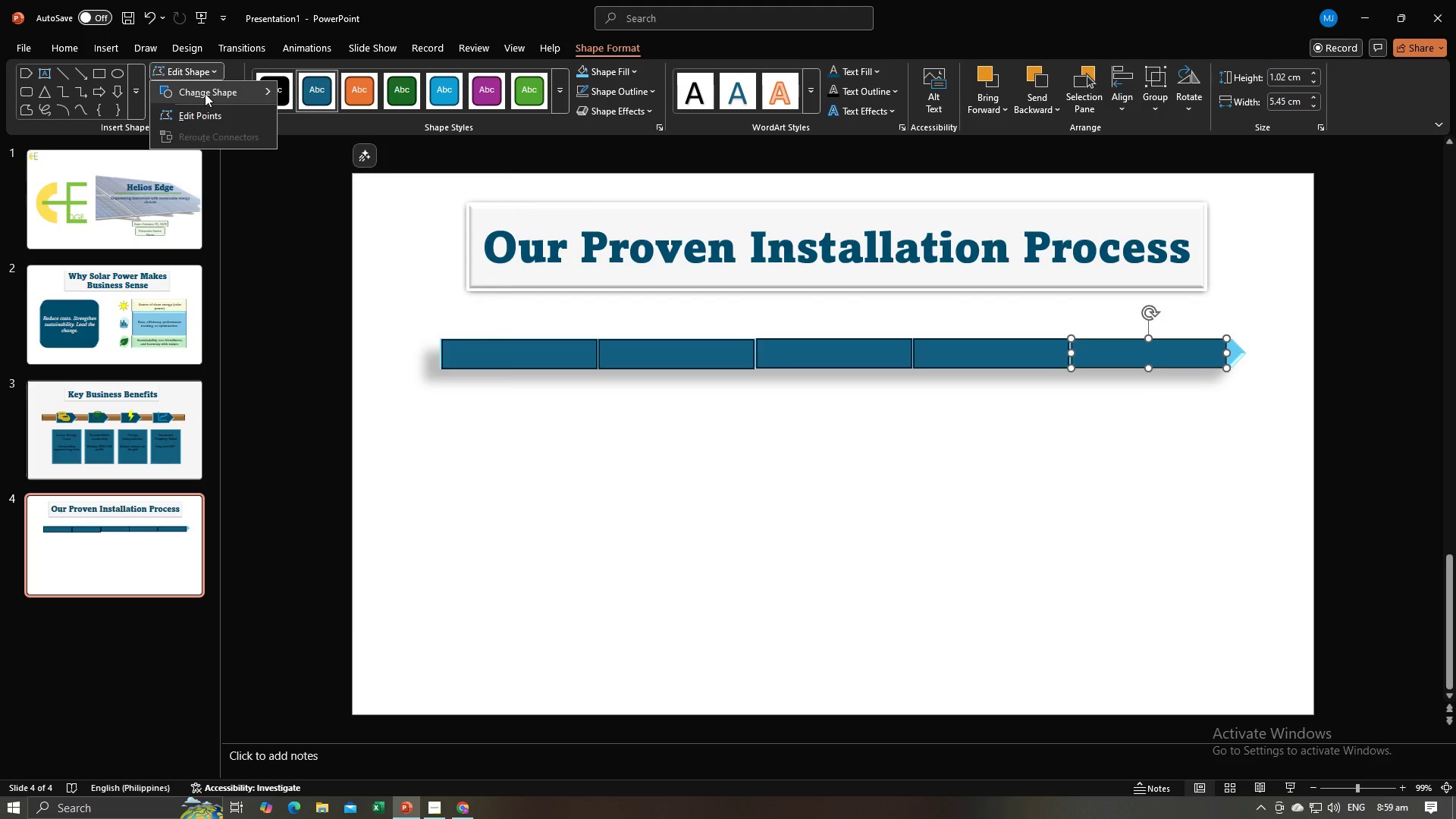 
left_click([205, 93])
 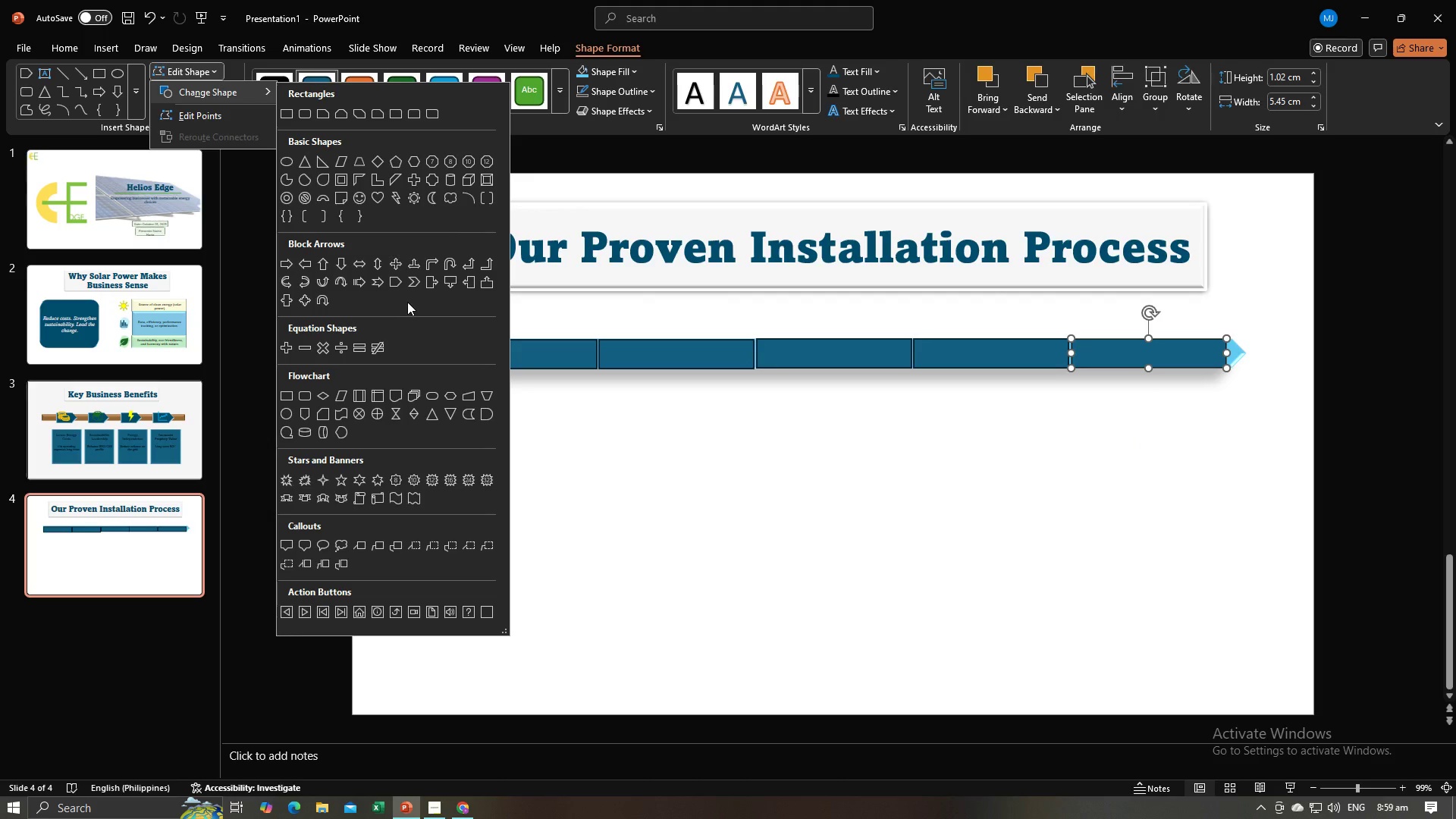 
wait(5.86)
 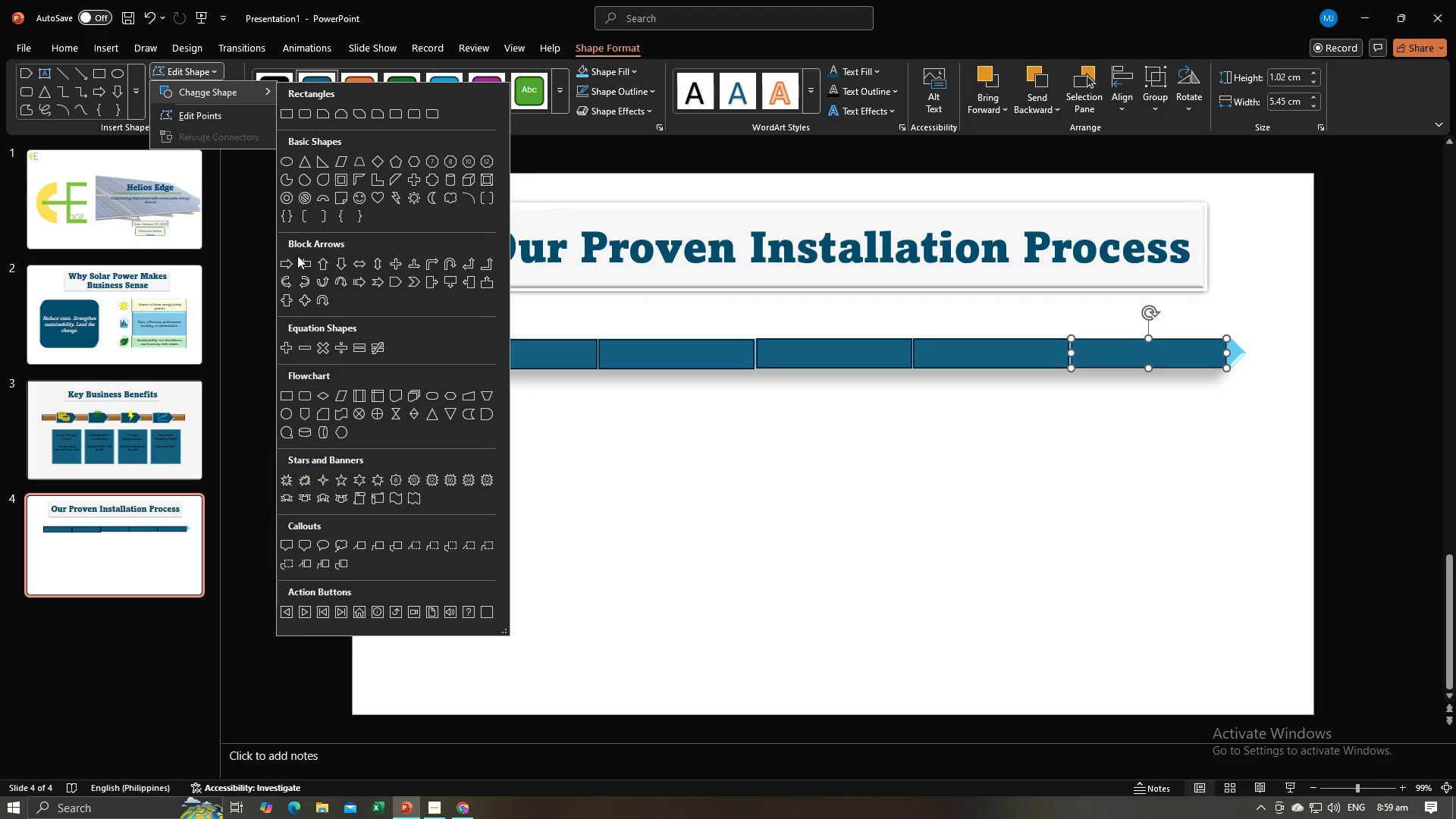 
left_click([396, 280])
 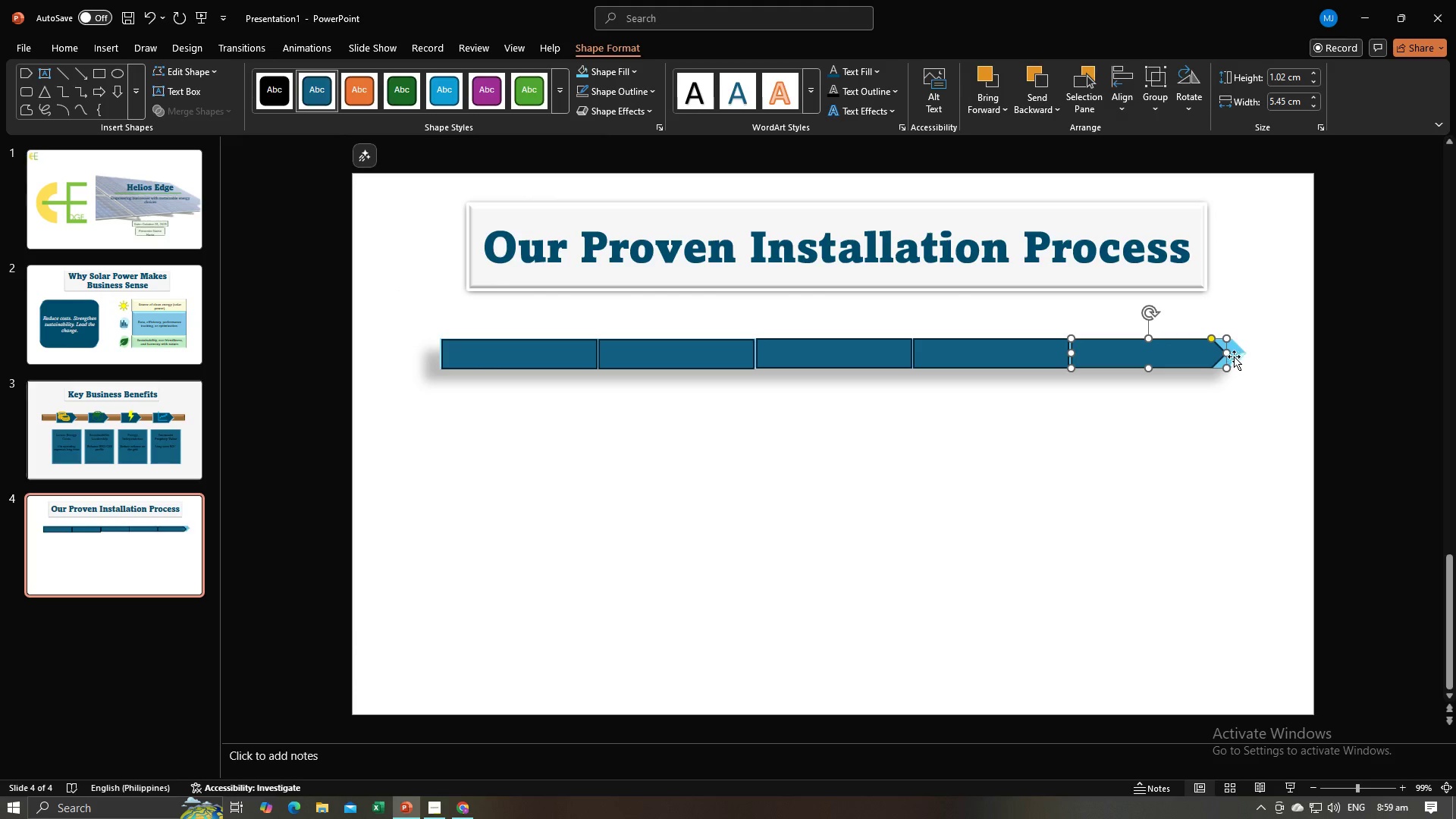 
left_click_drag(start_coordinate=[1225, 354], to_coordinate=[1244, 353])
 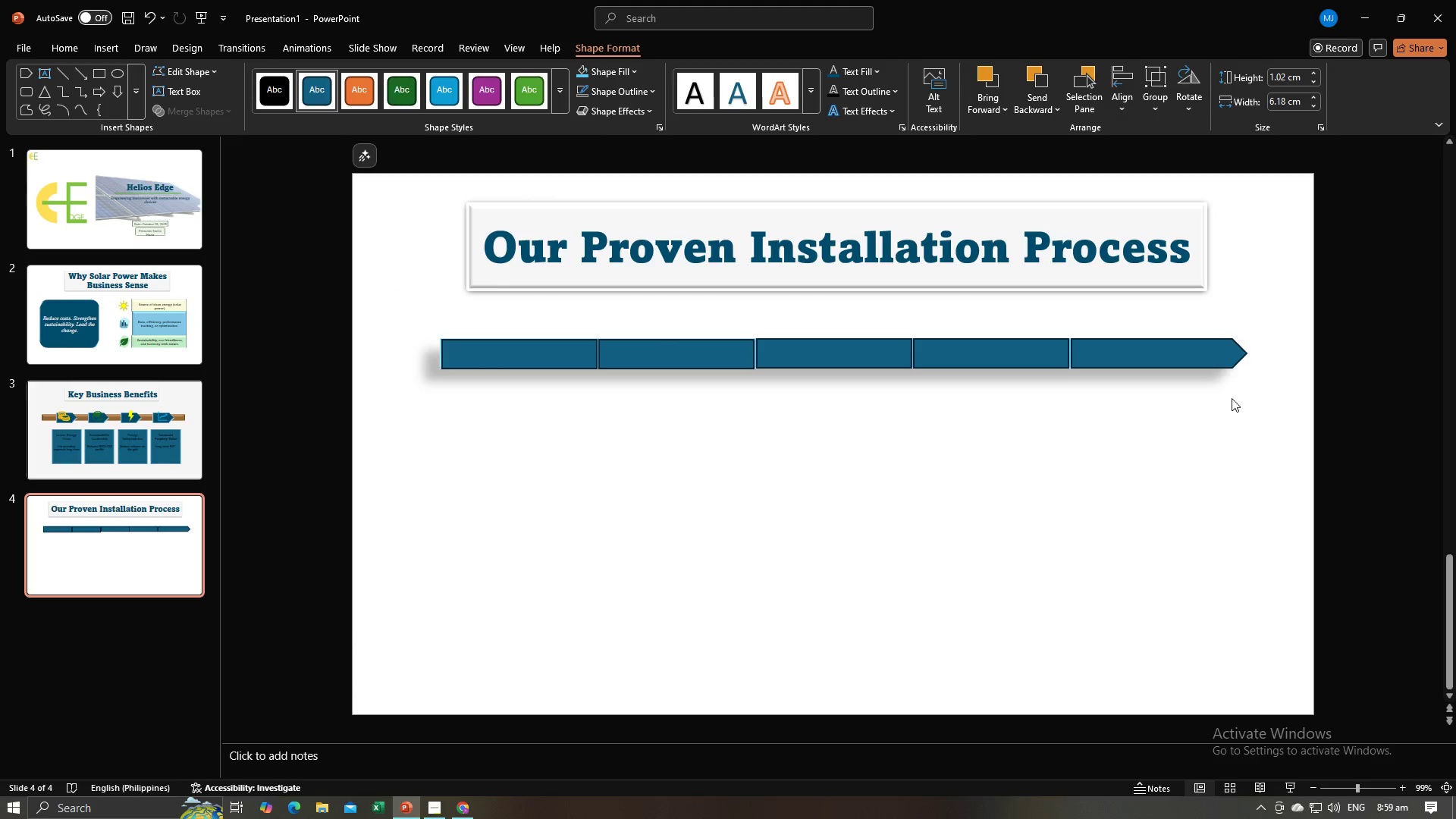 
left_click([1232, 398])
 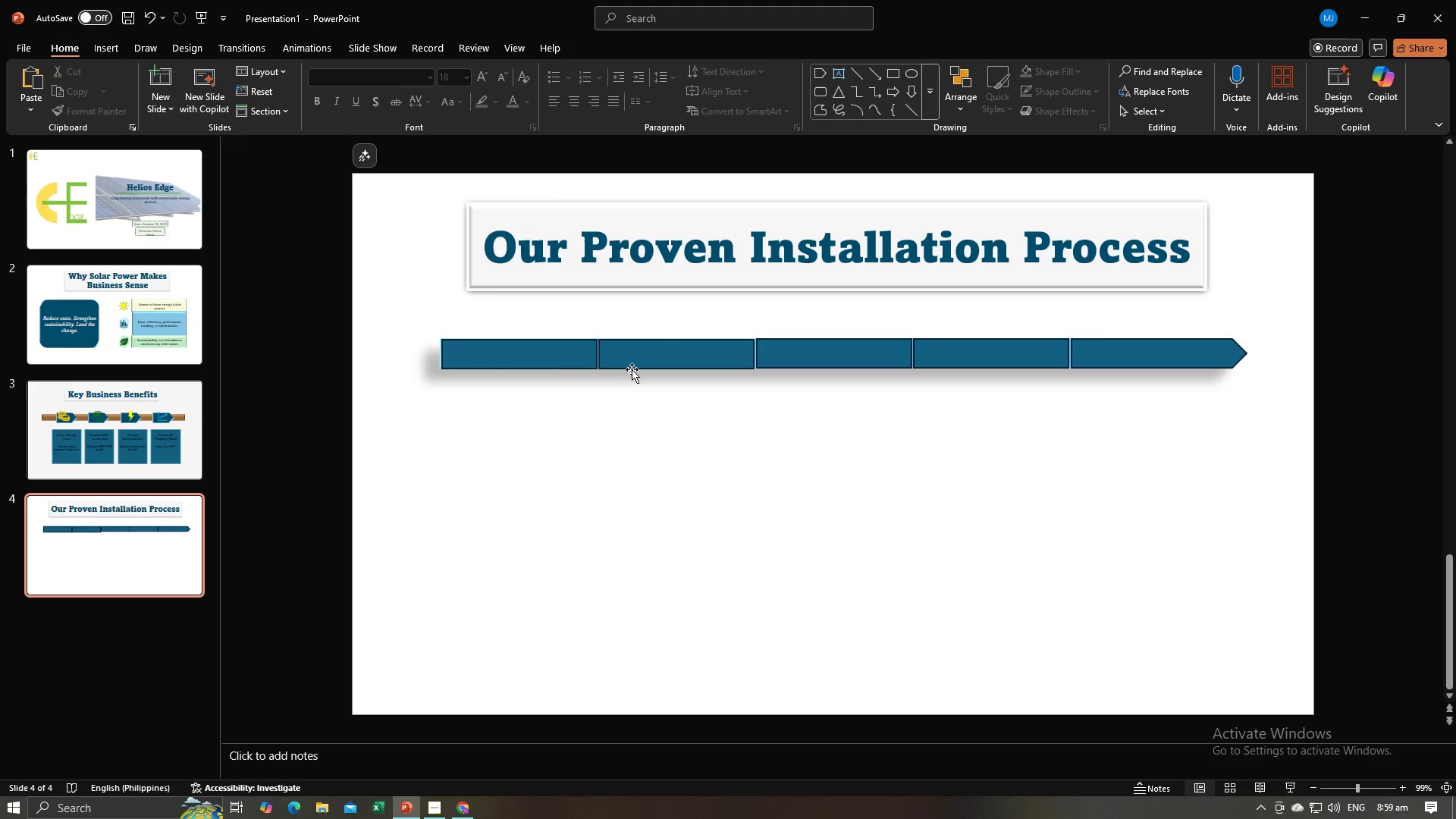 
left_click_drag(start_coordinate=[568, 359], to_coordinate=[564, 371])
 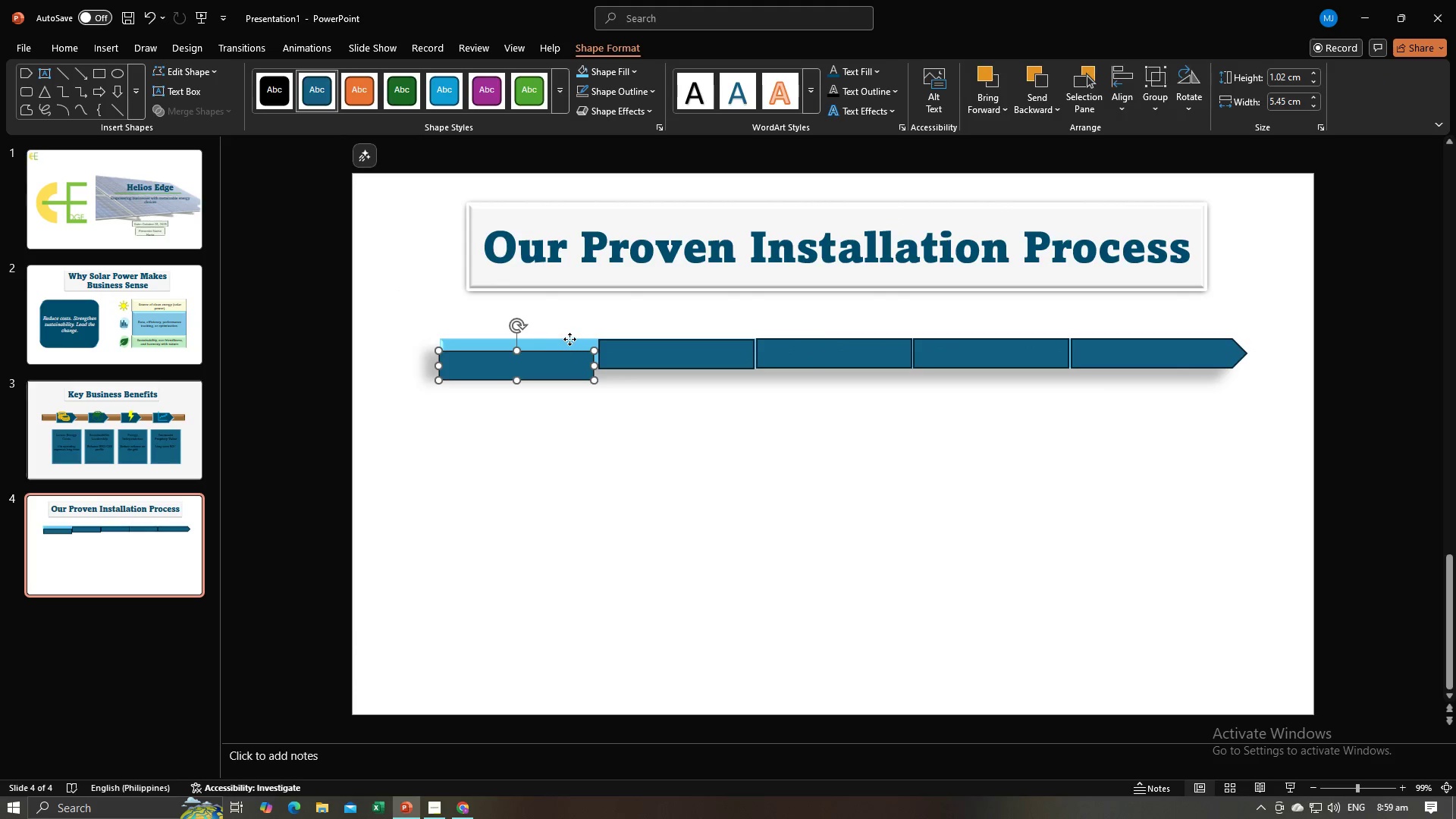 
left_click([570, 339])
 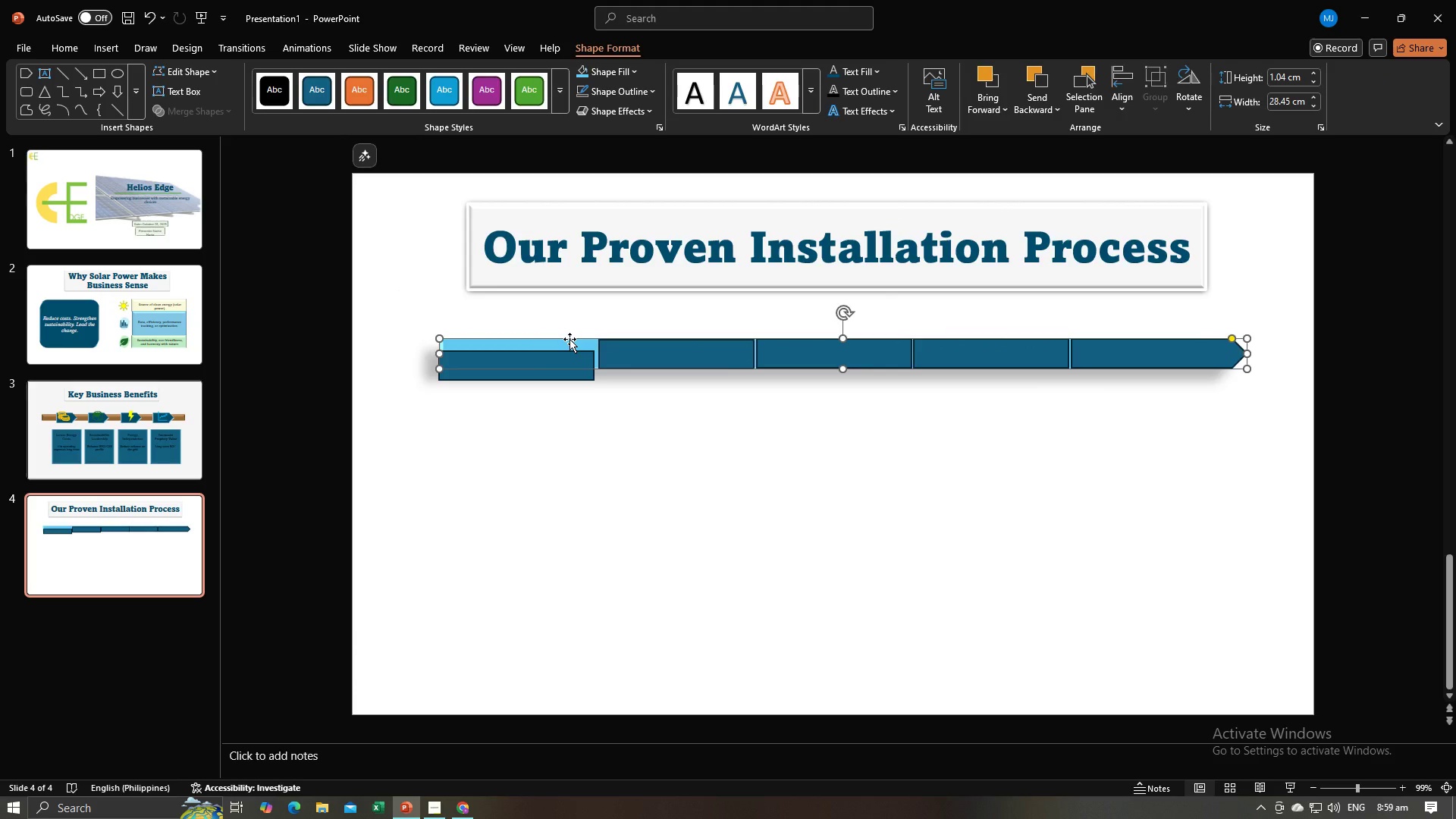 
key(Backspace)
 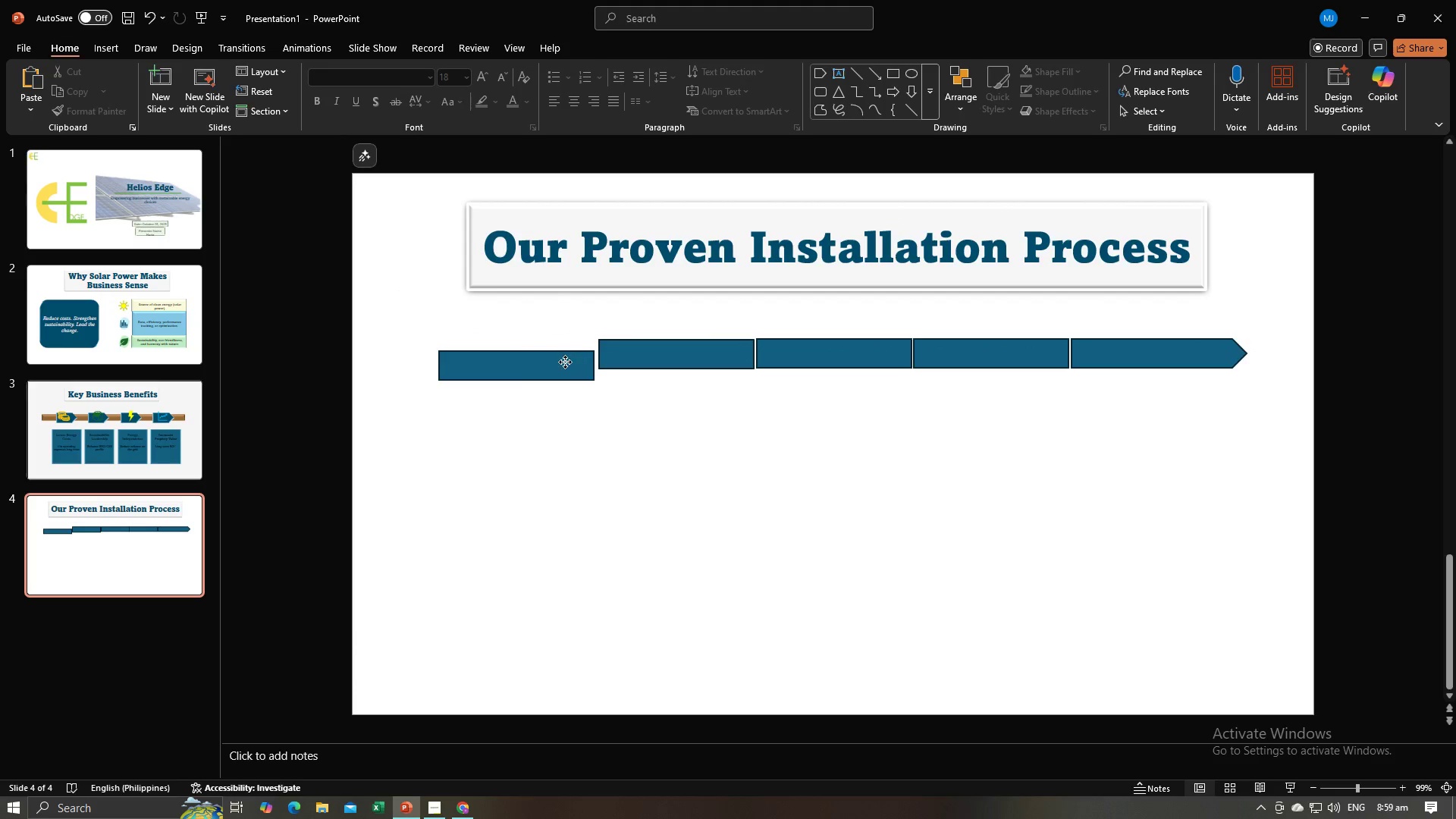 
left_click([565, 362])
 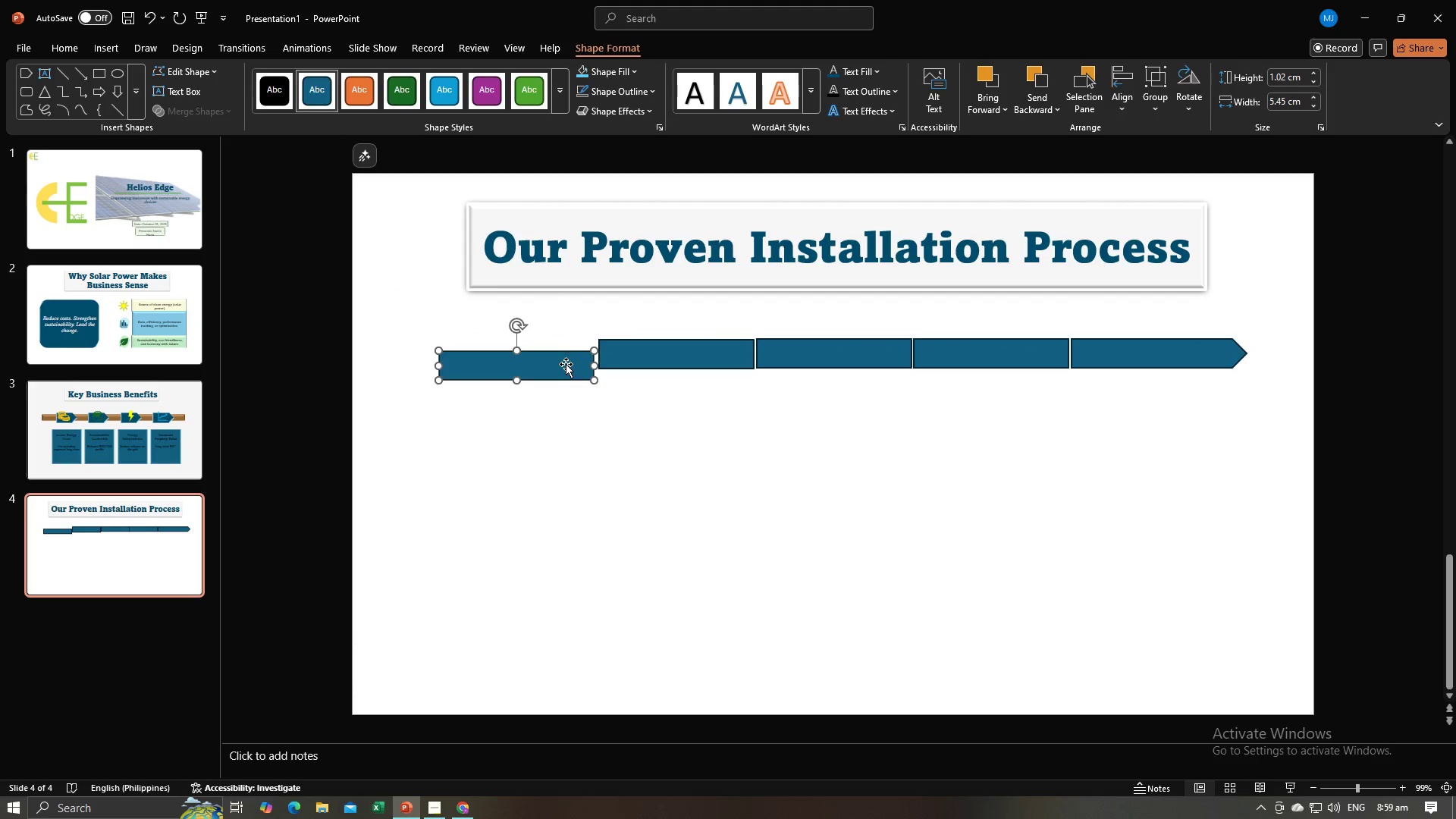 
left_click_drag(start_coordinate=[566, 365], to_coordinate=[568, 354])
 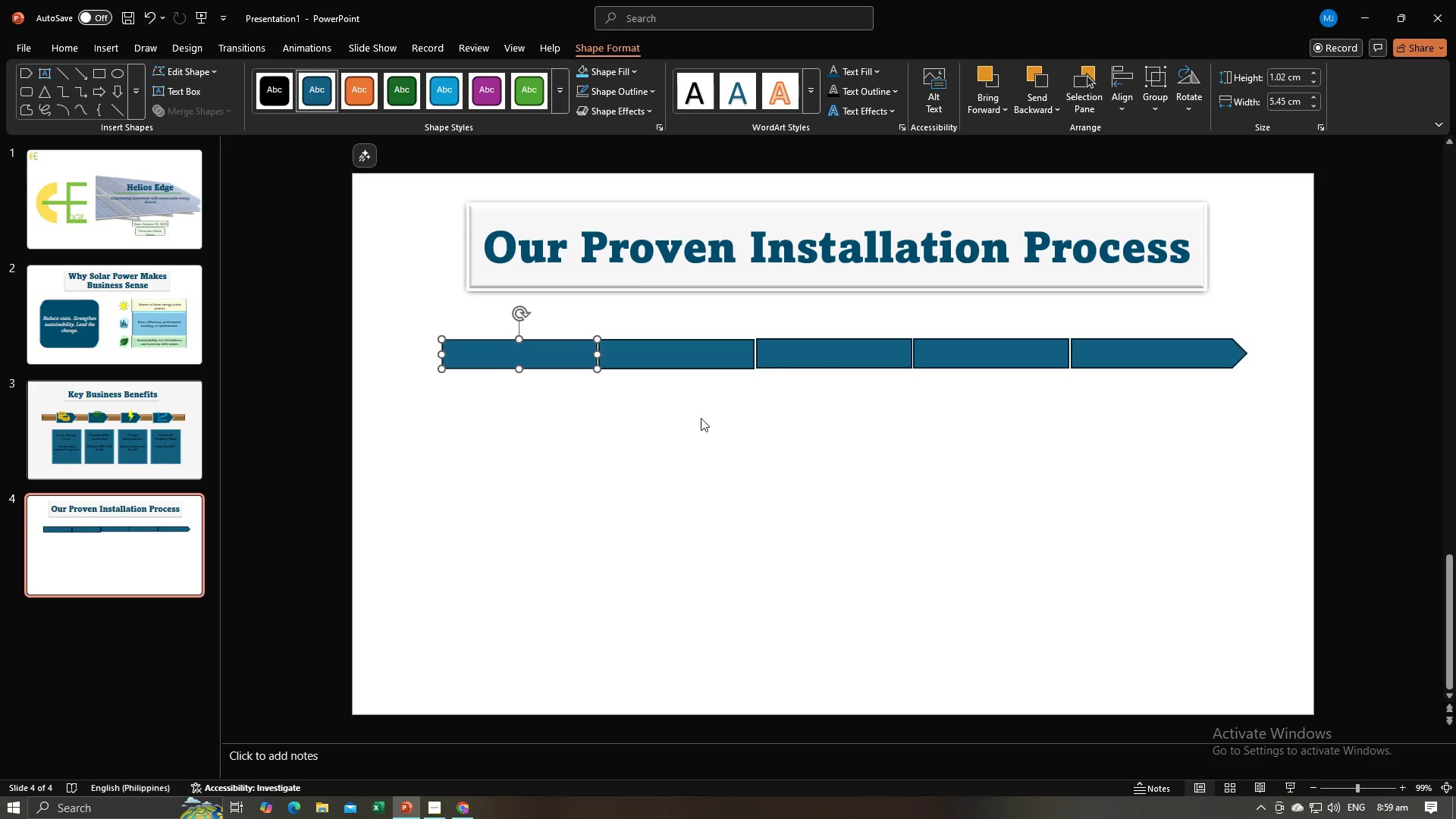 
key(Alt+AltLeft)
 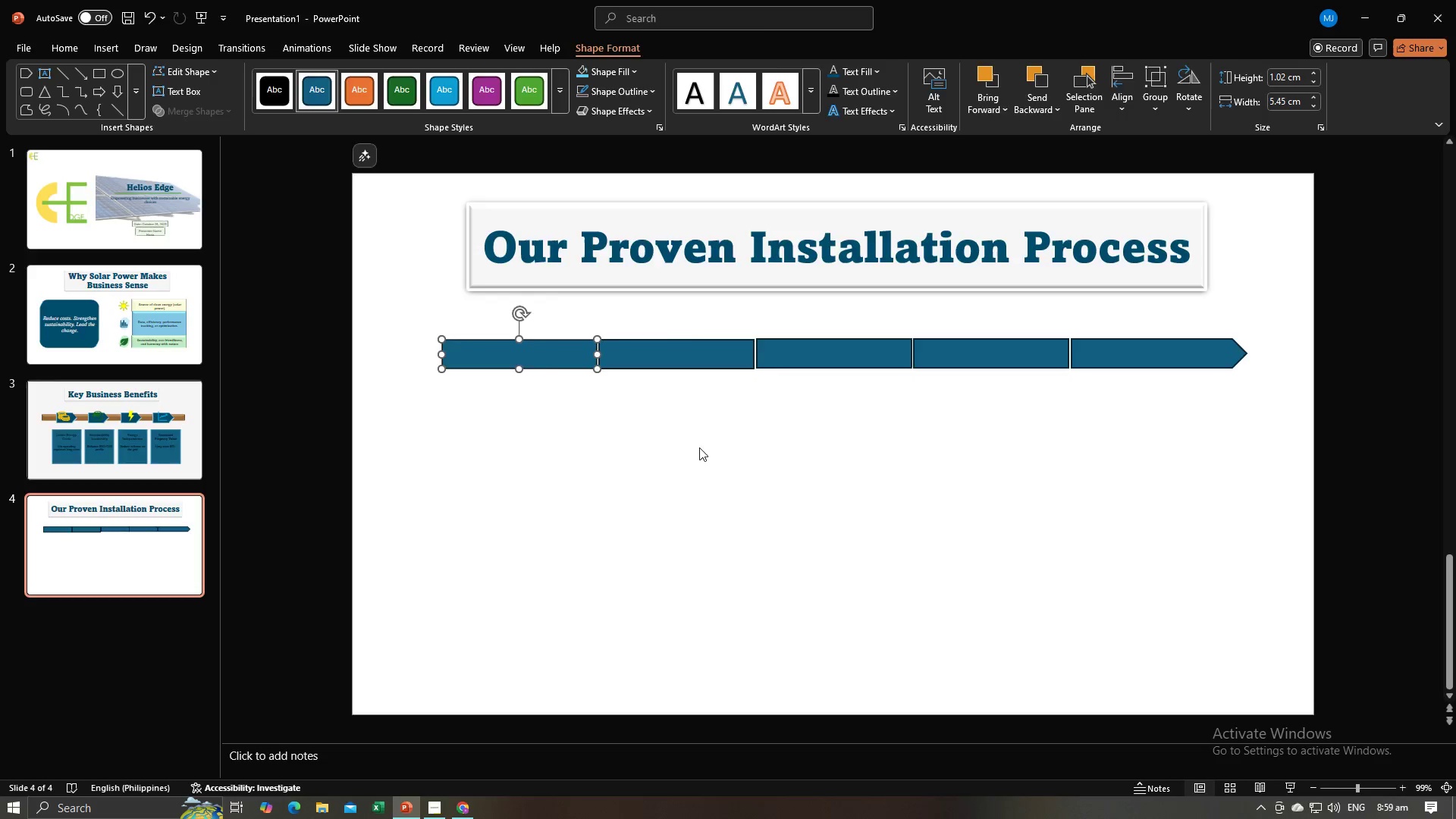 
key(Alt+Tab)
 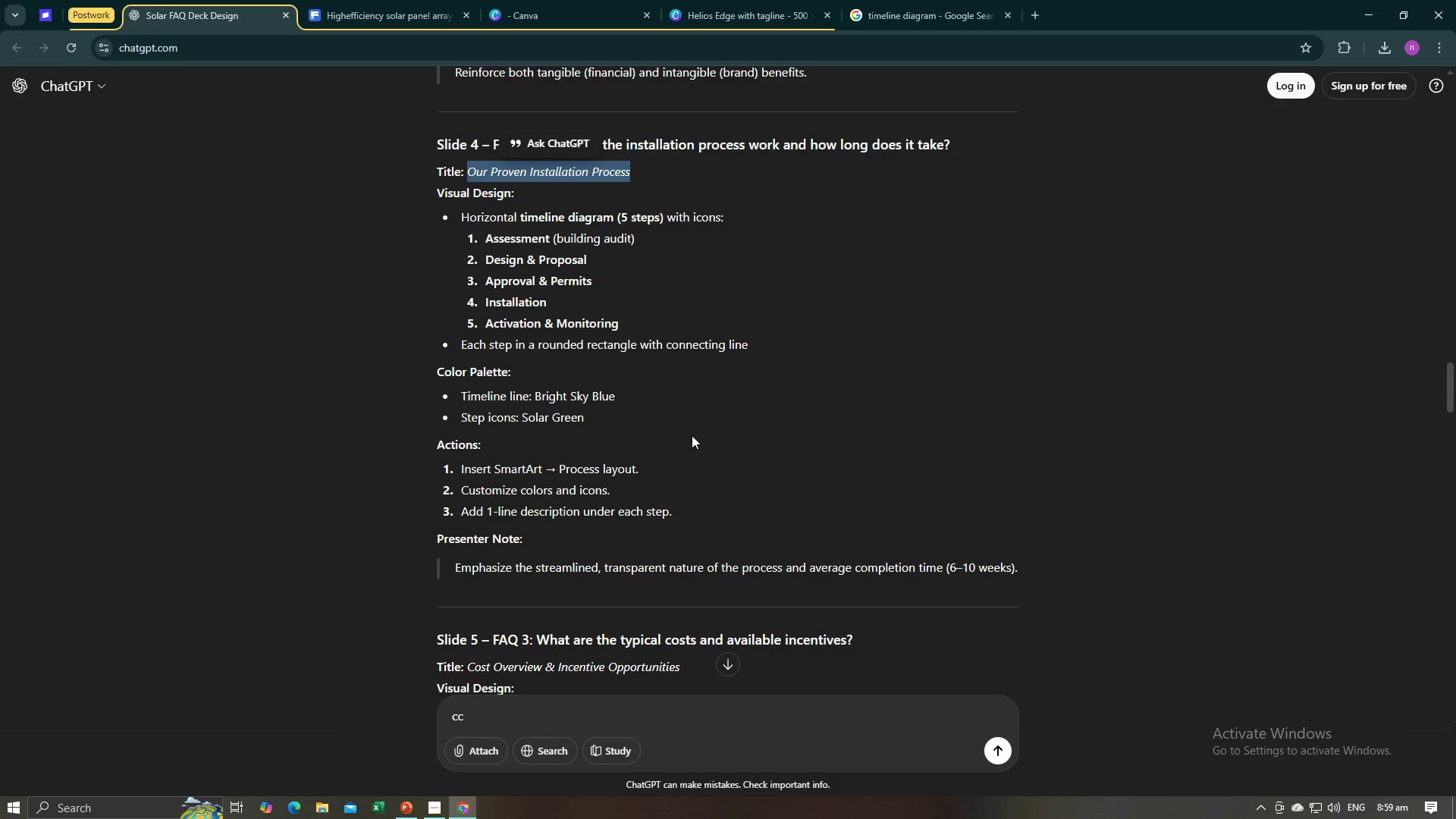 
key(Alt+AltLeft)
 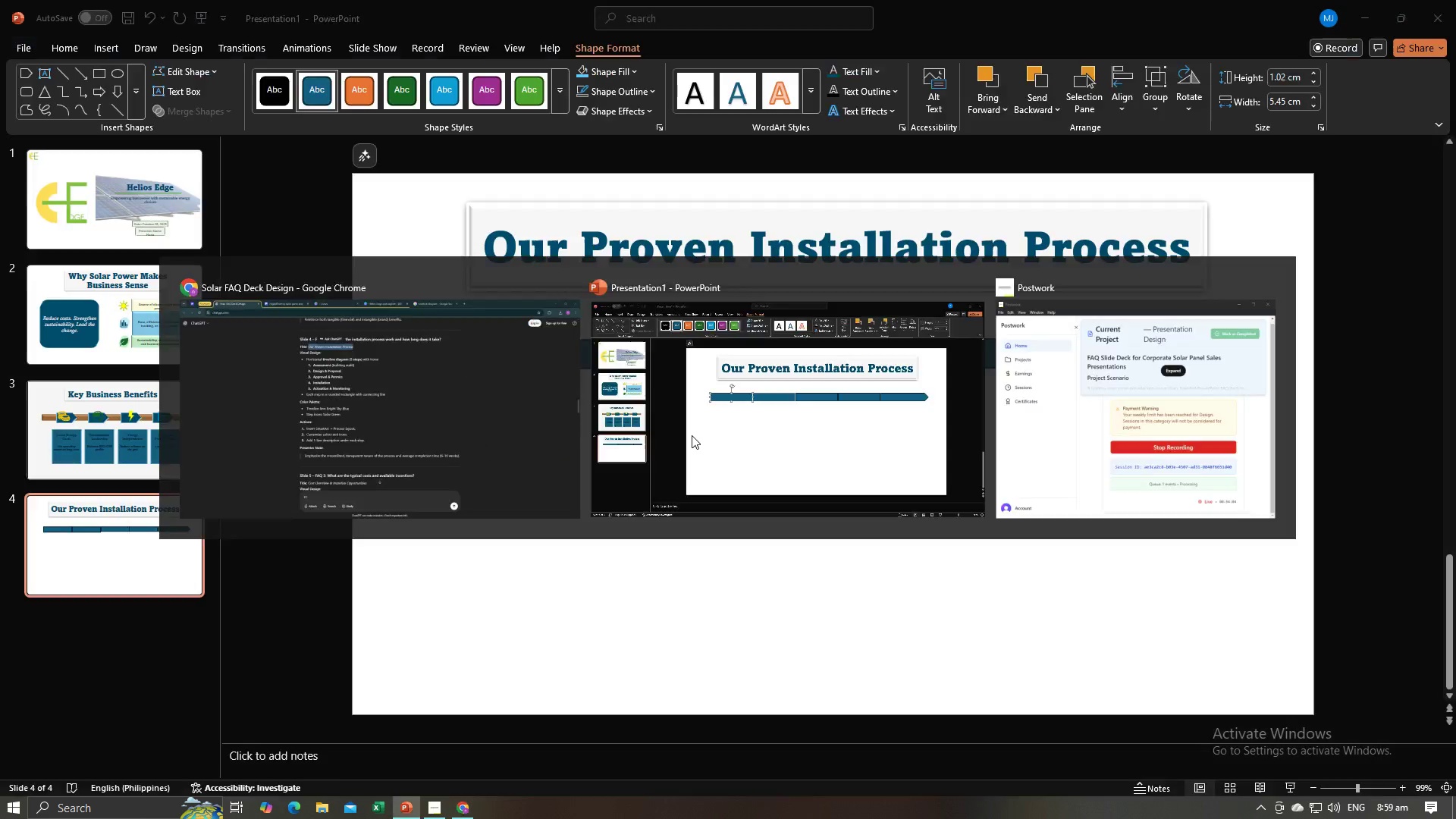 
key(Alt+Tab)
 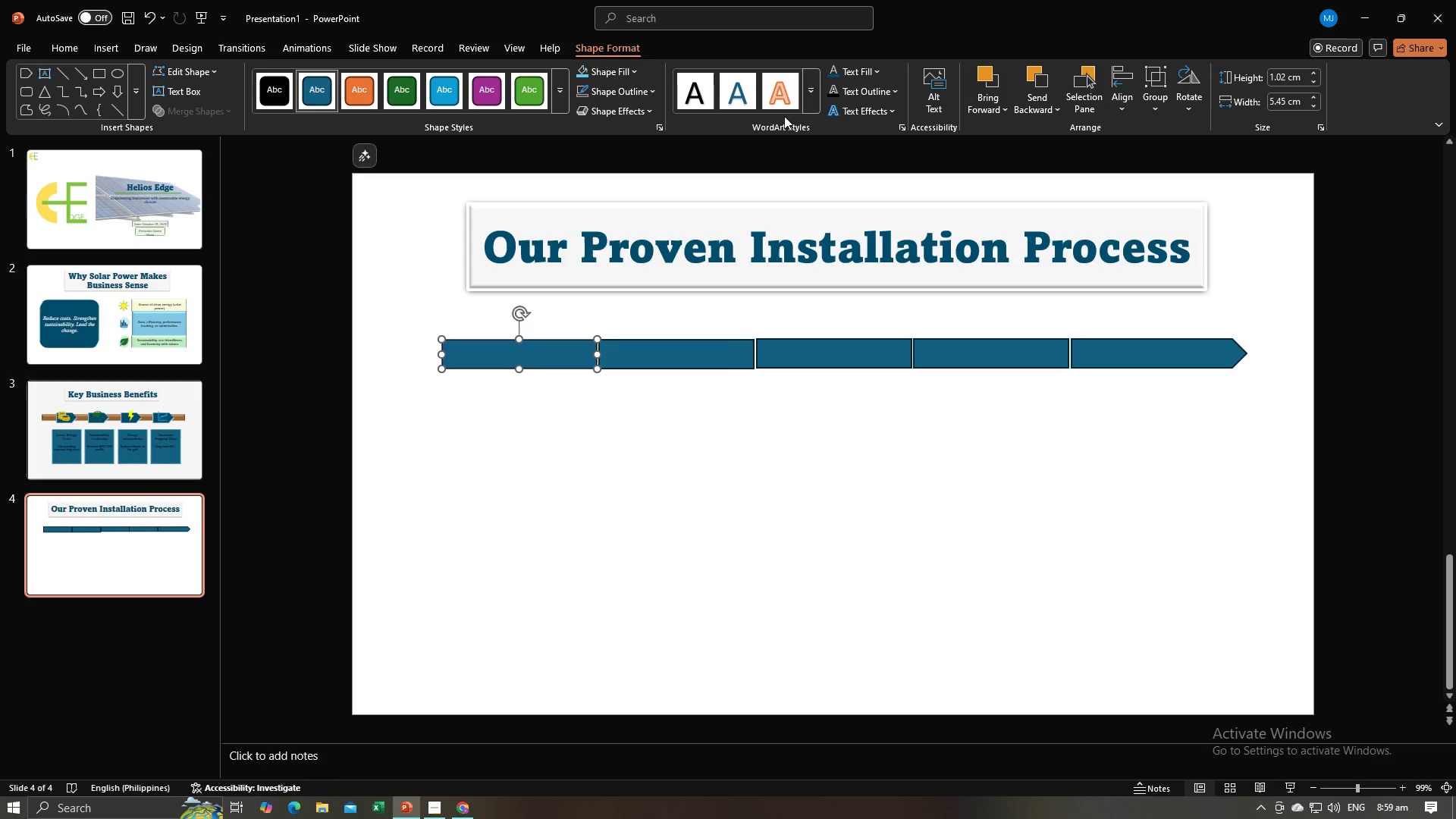 
left_click([582, 71])
 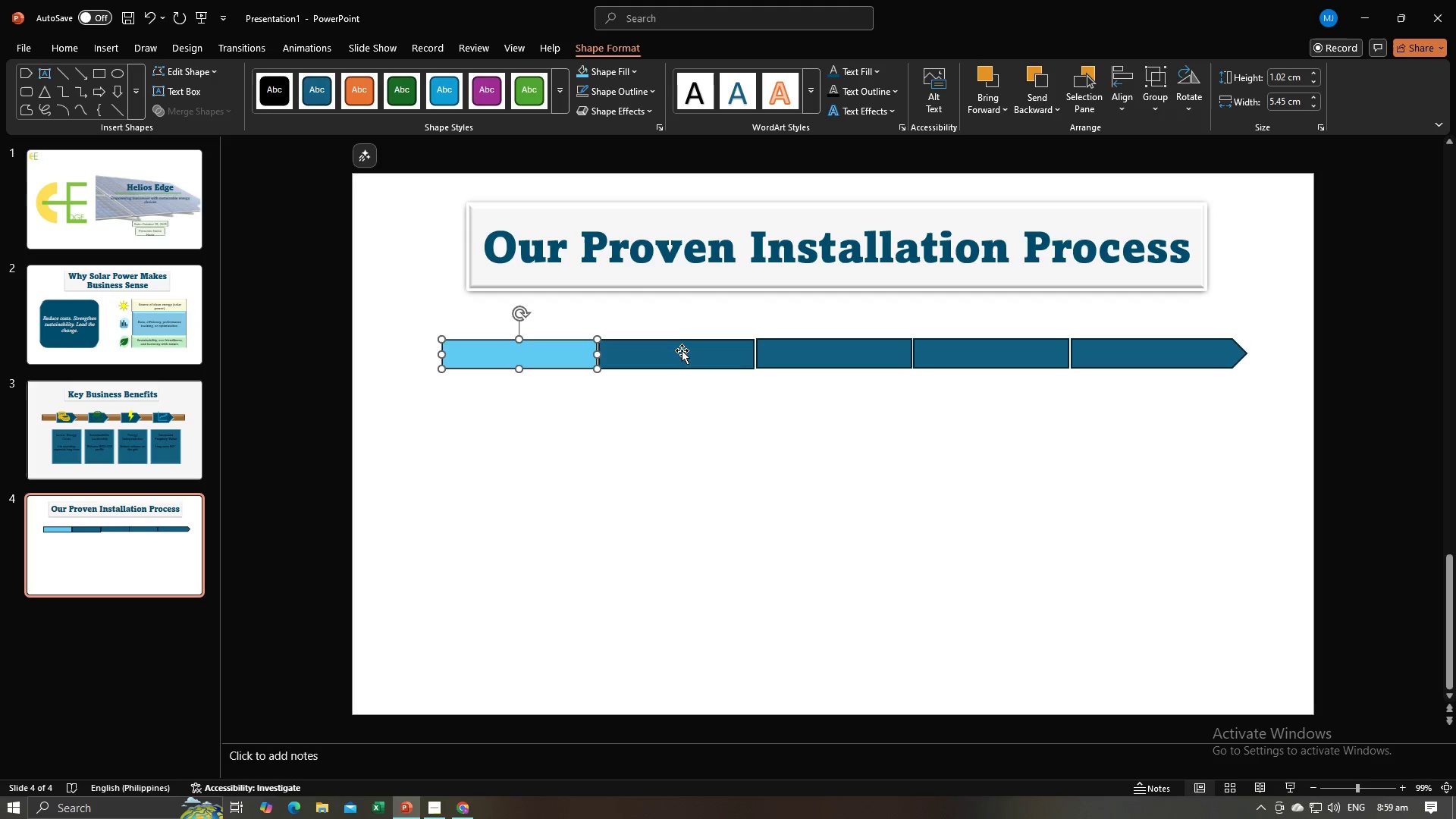 
left_click([682, 350])
 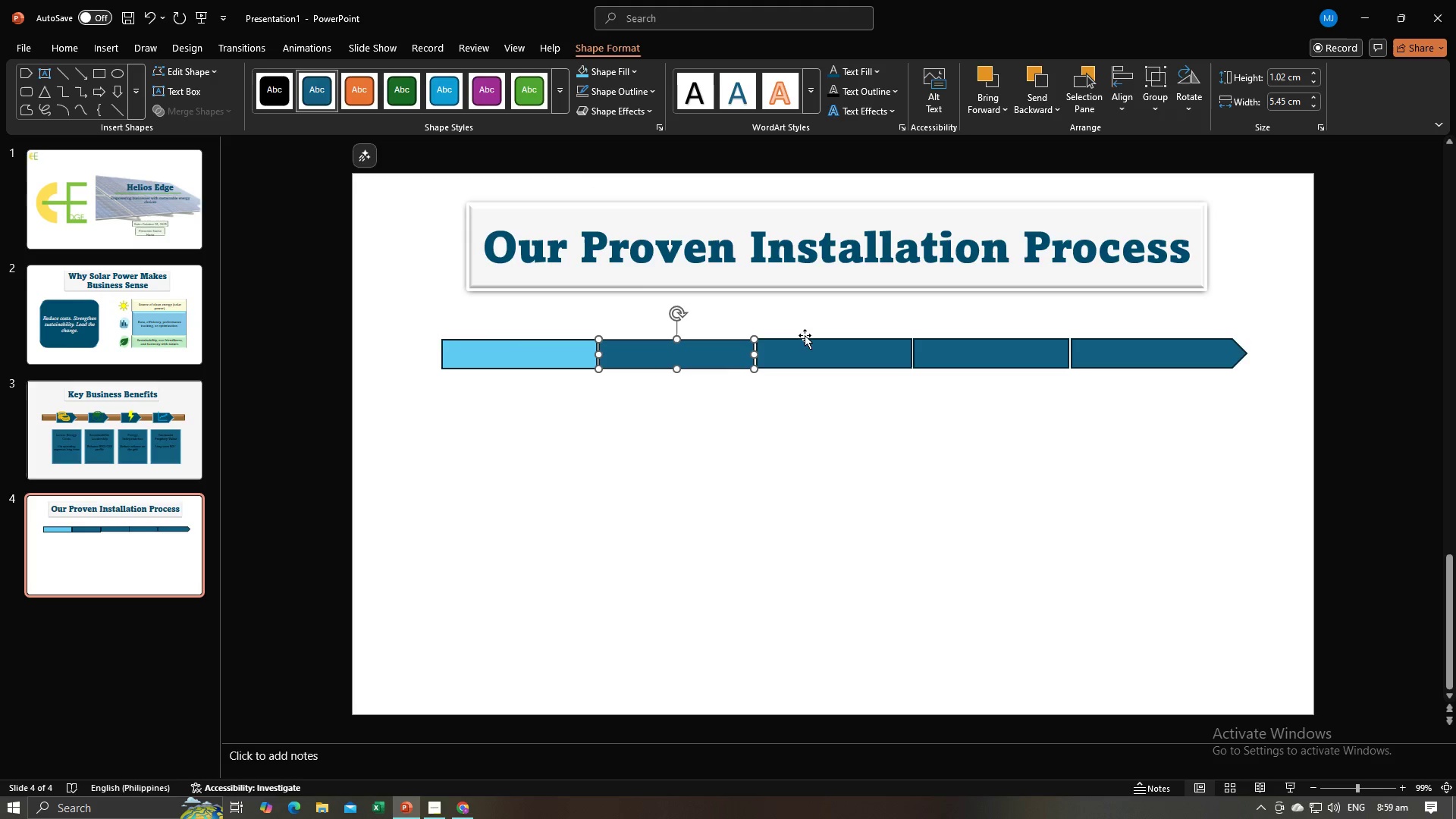 
left_click([808, 344])
 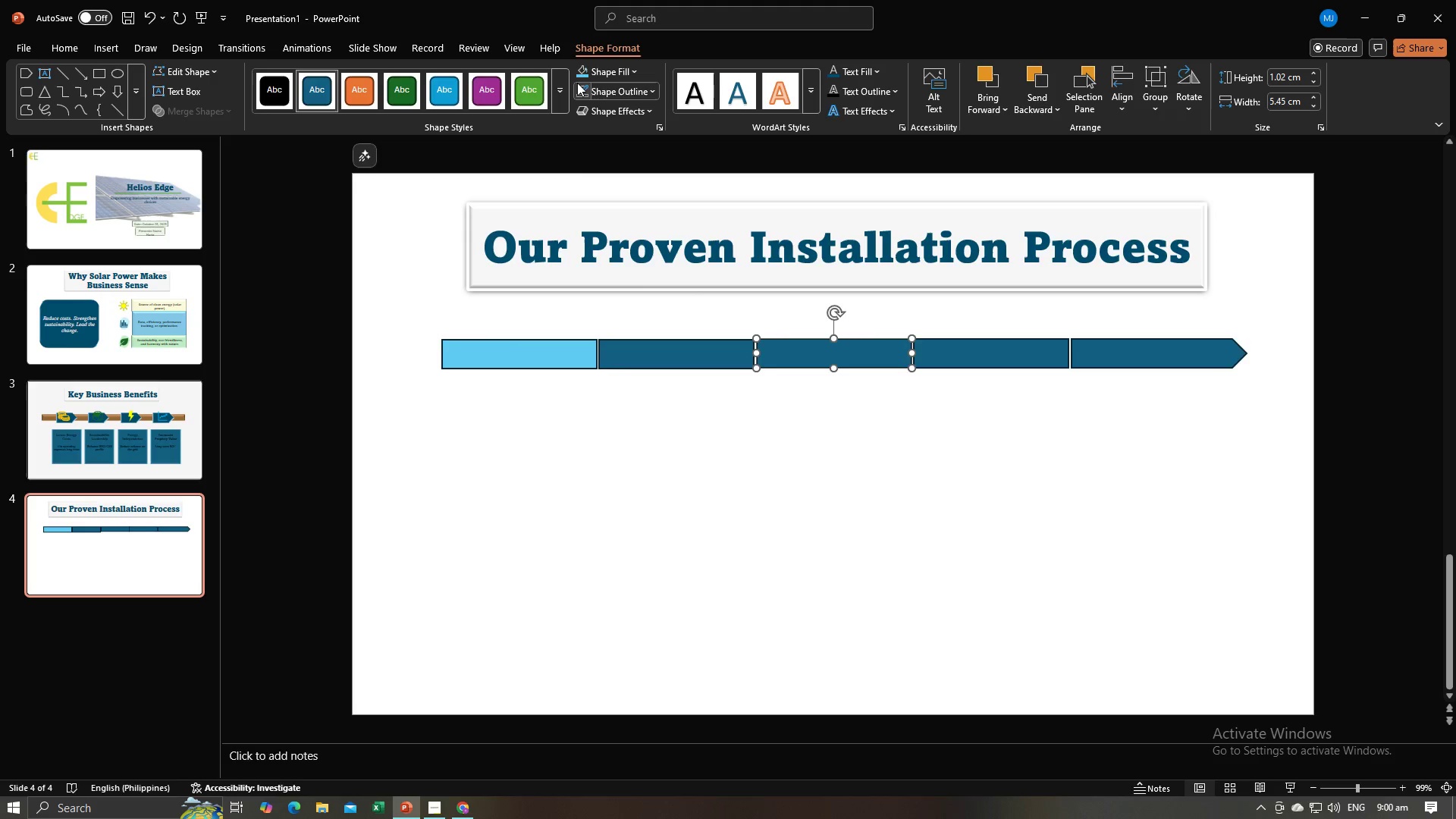 
left_click([576, 74])
 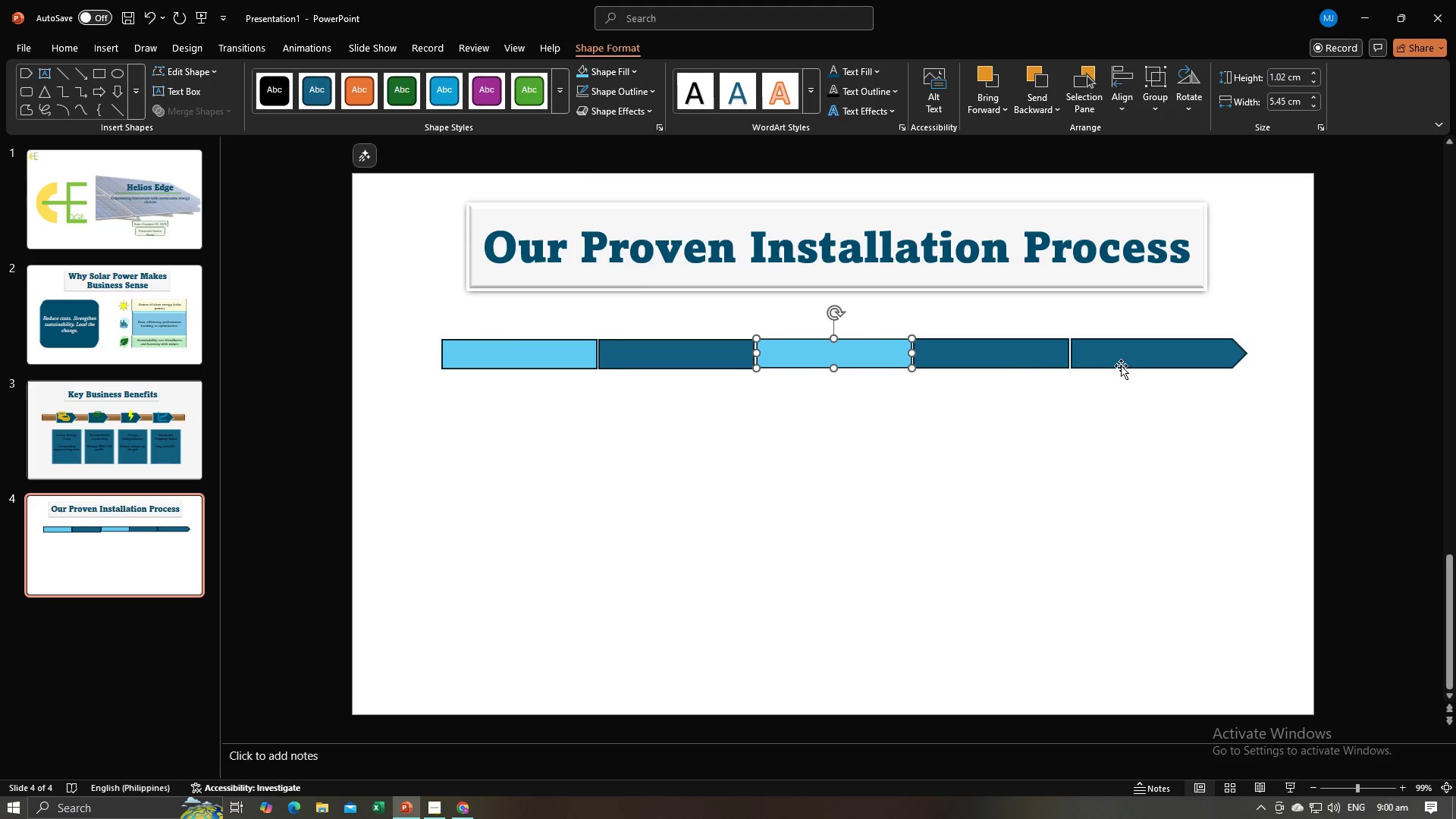 
left_click([1128, 366])
 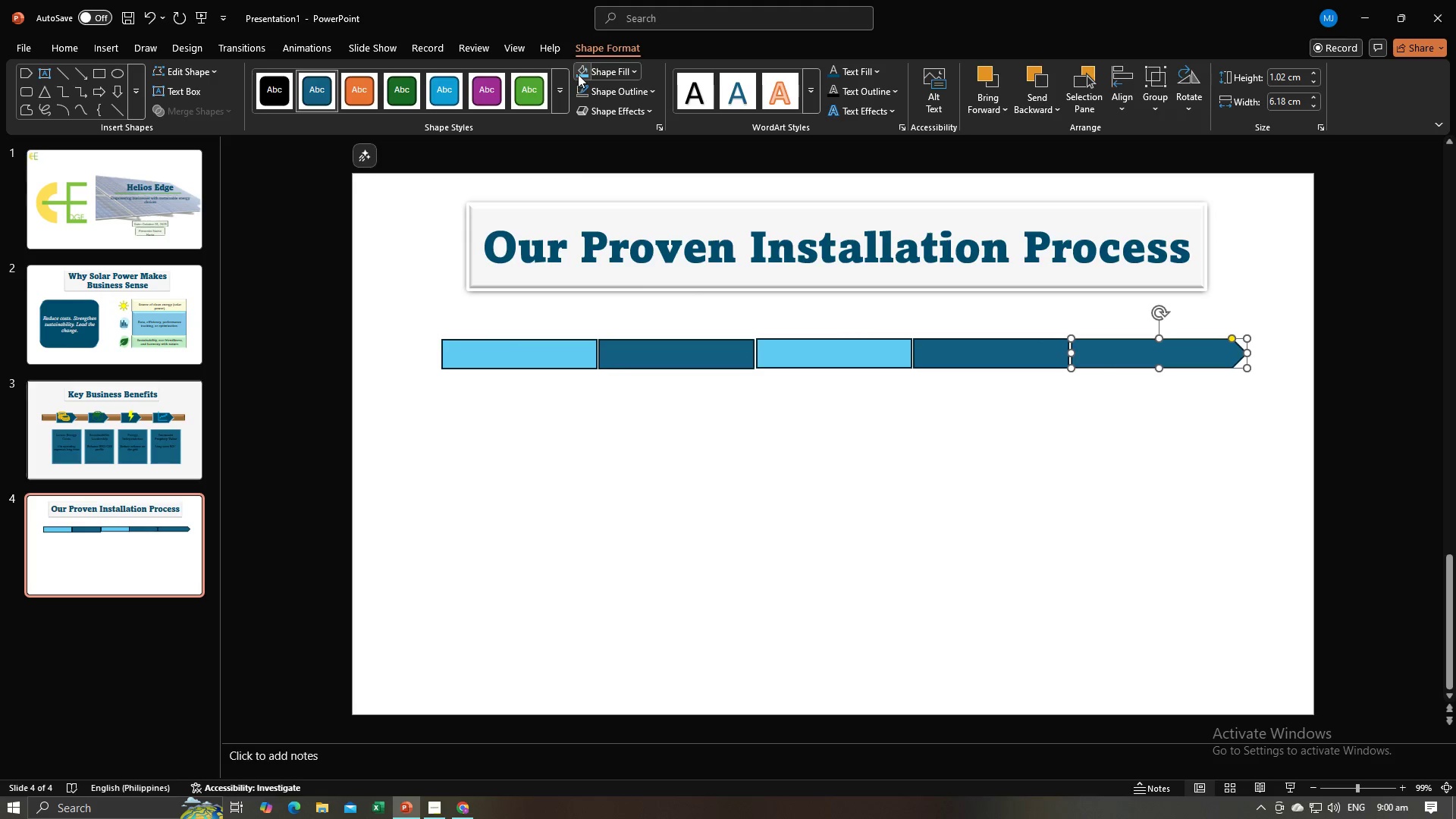 
left_click([578, 70])
 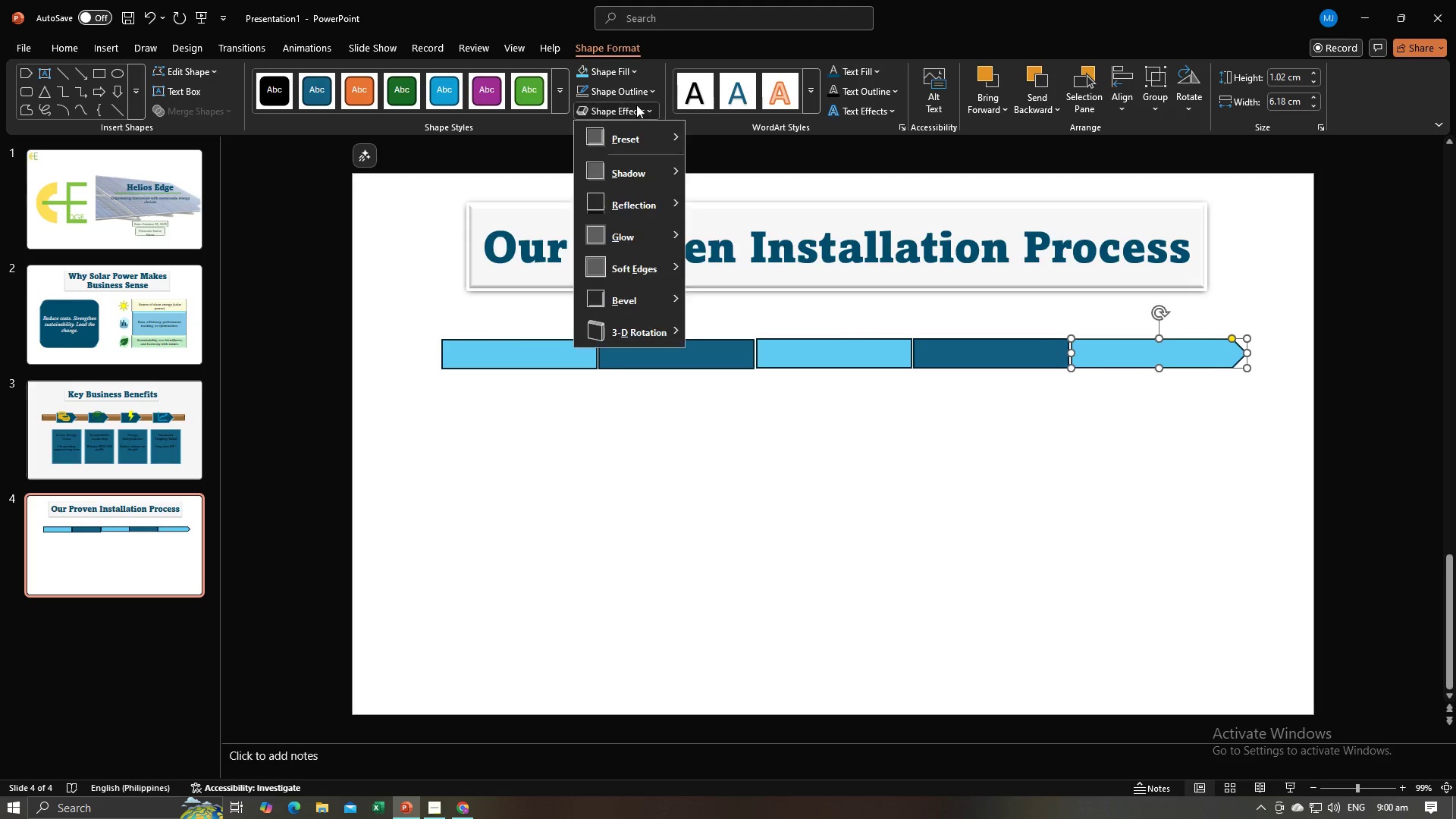 
left_click([636, 105])
 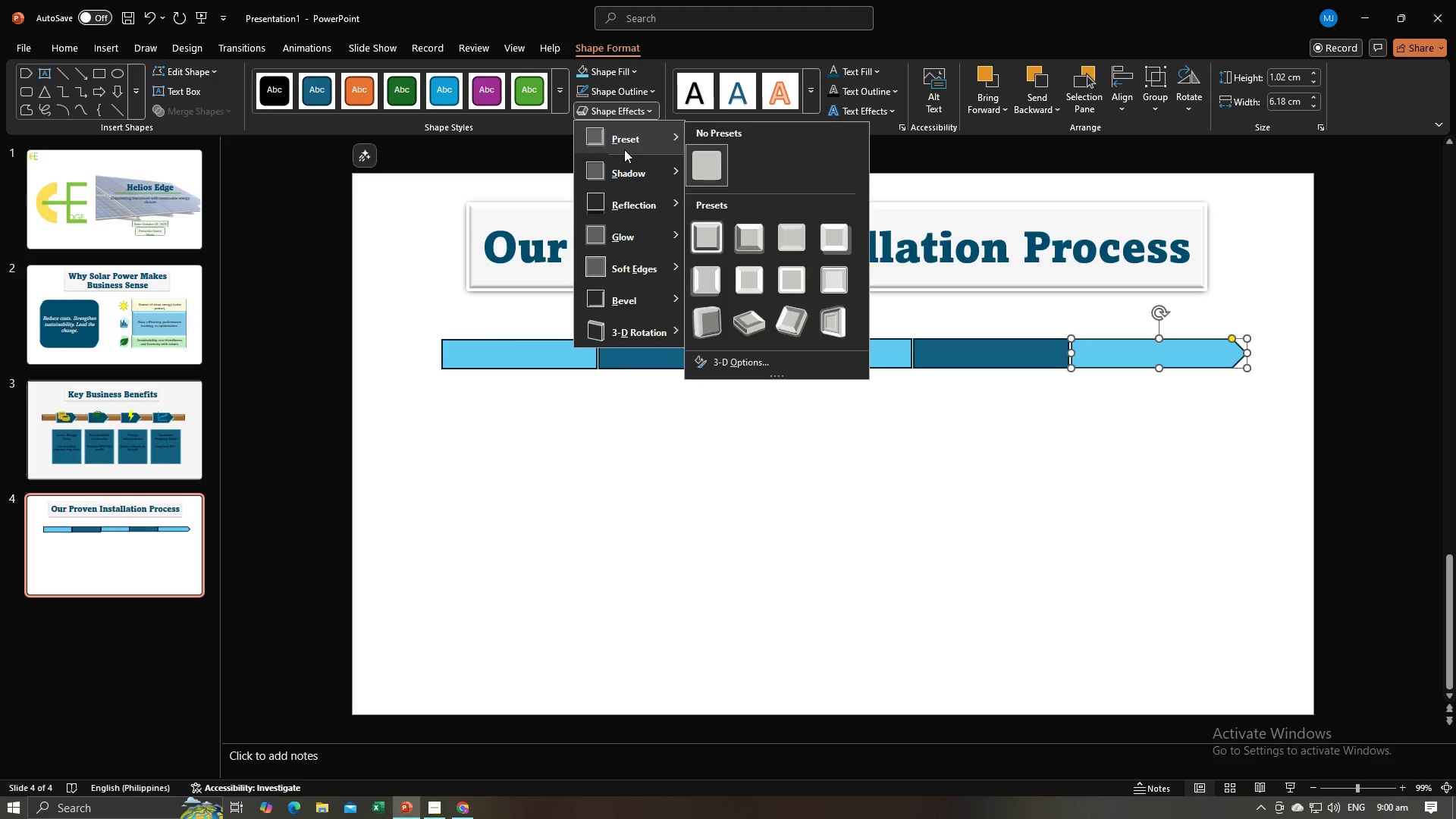 
left_click([624, 149])
 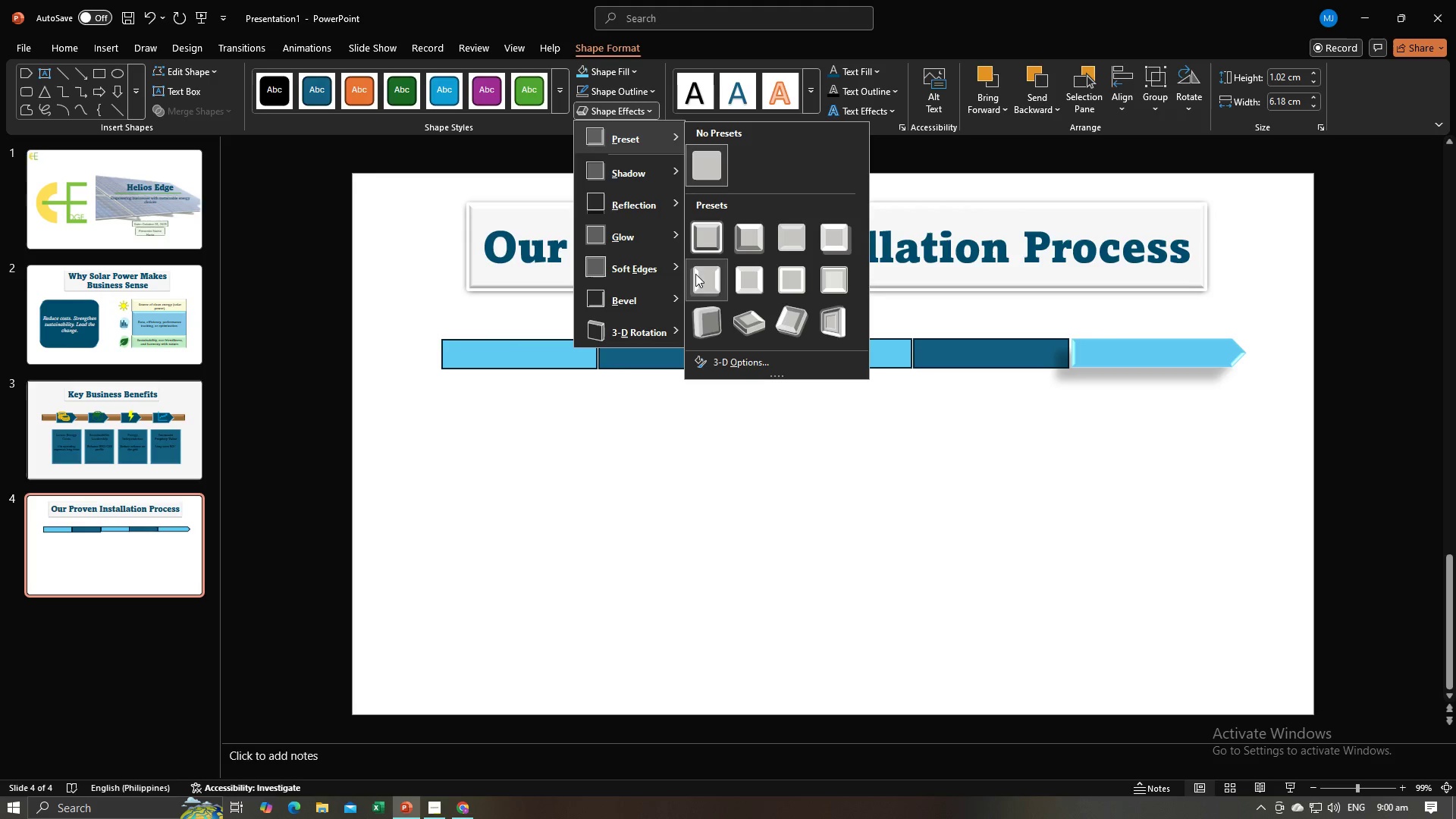 
left_click([695, 277])
 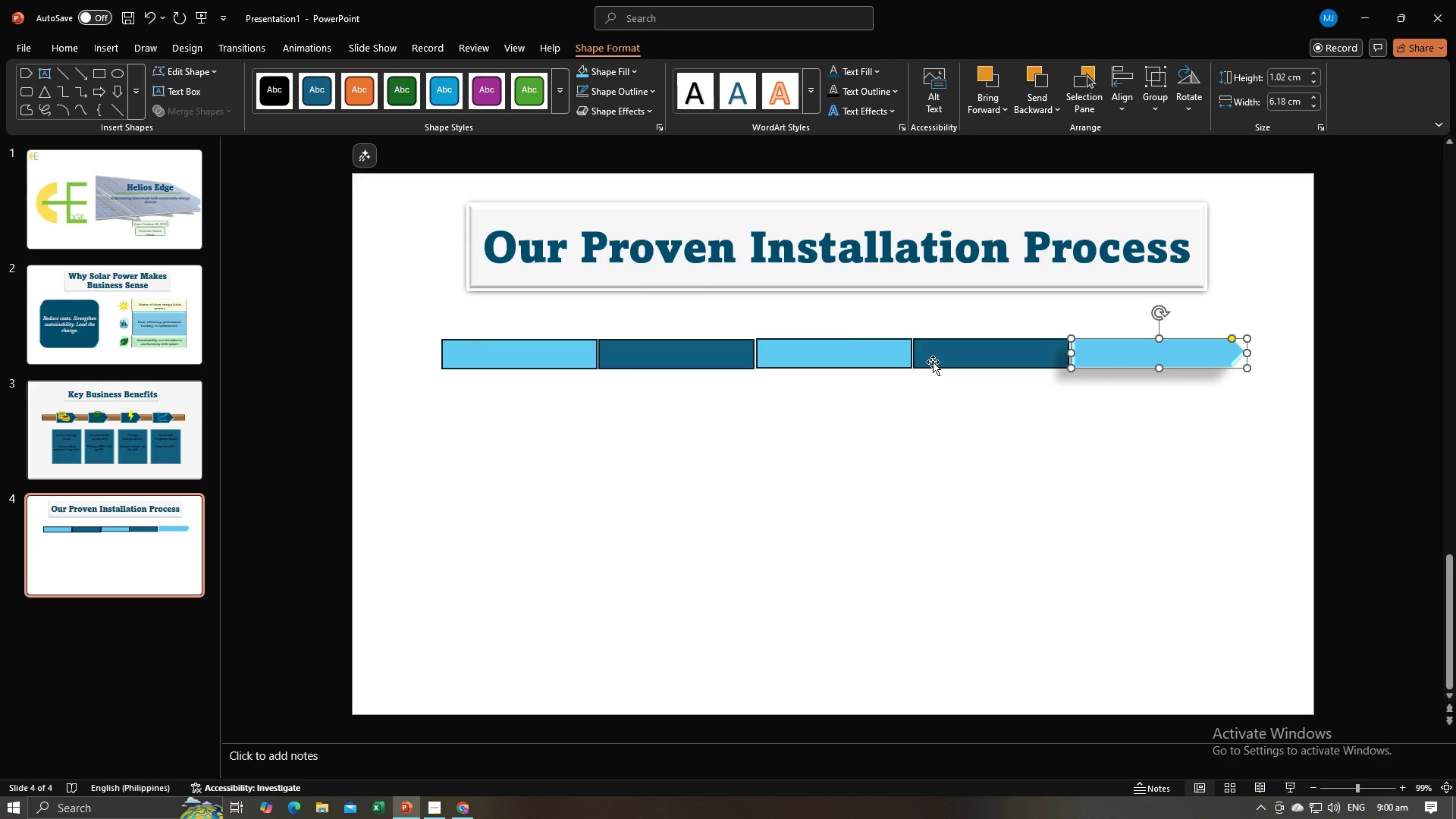 
left_click([933, 362])
 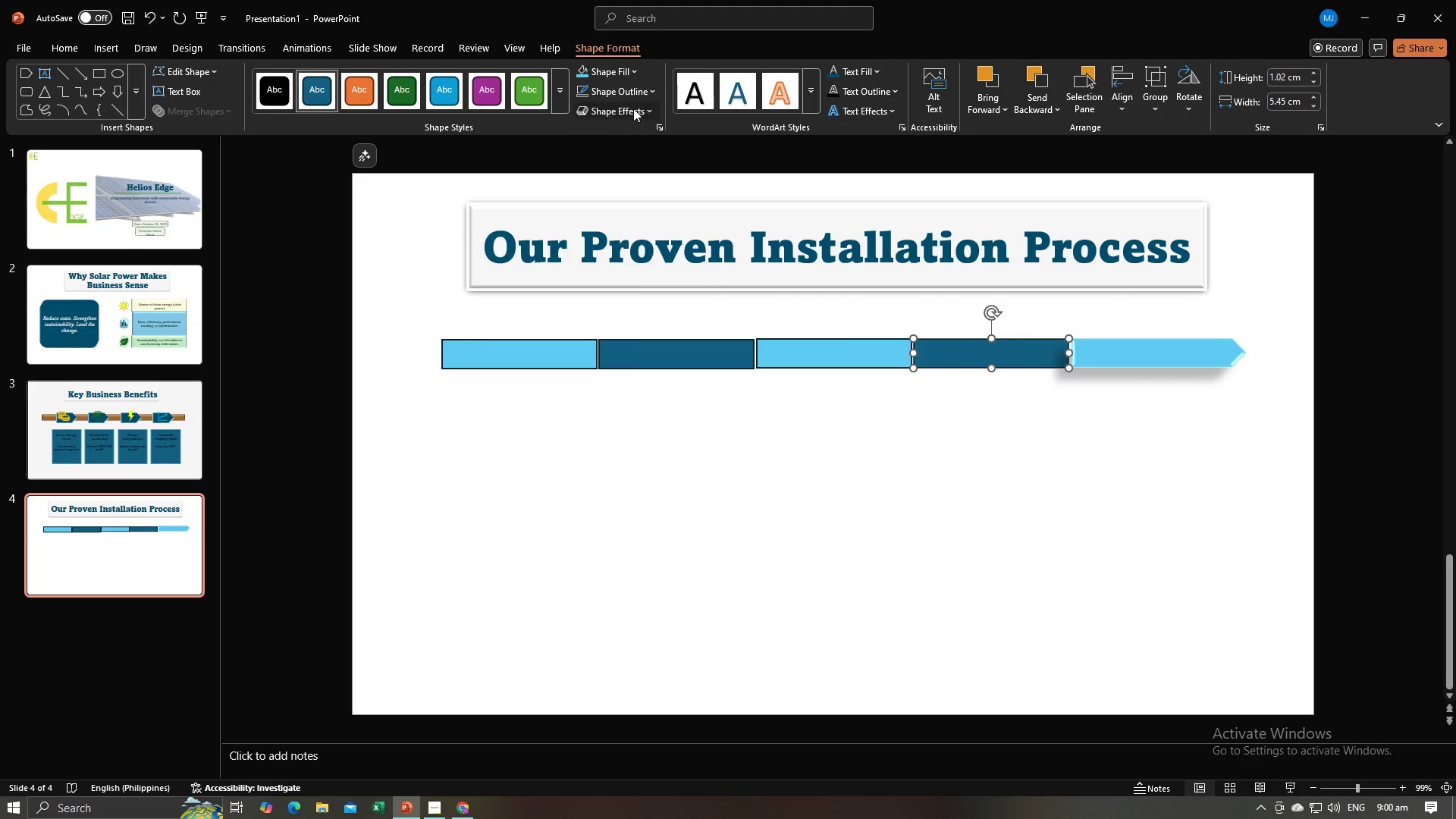 
left_click([633, 108])
 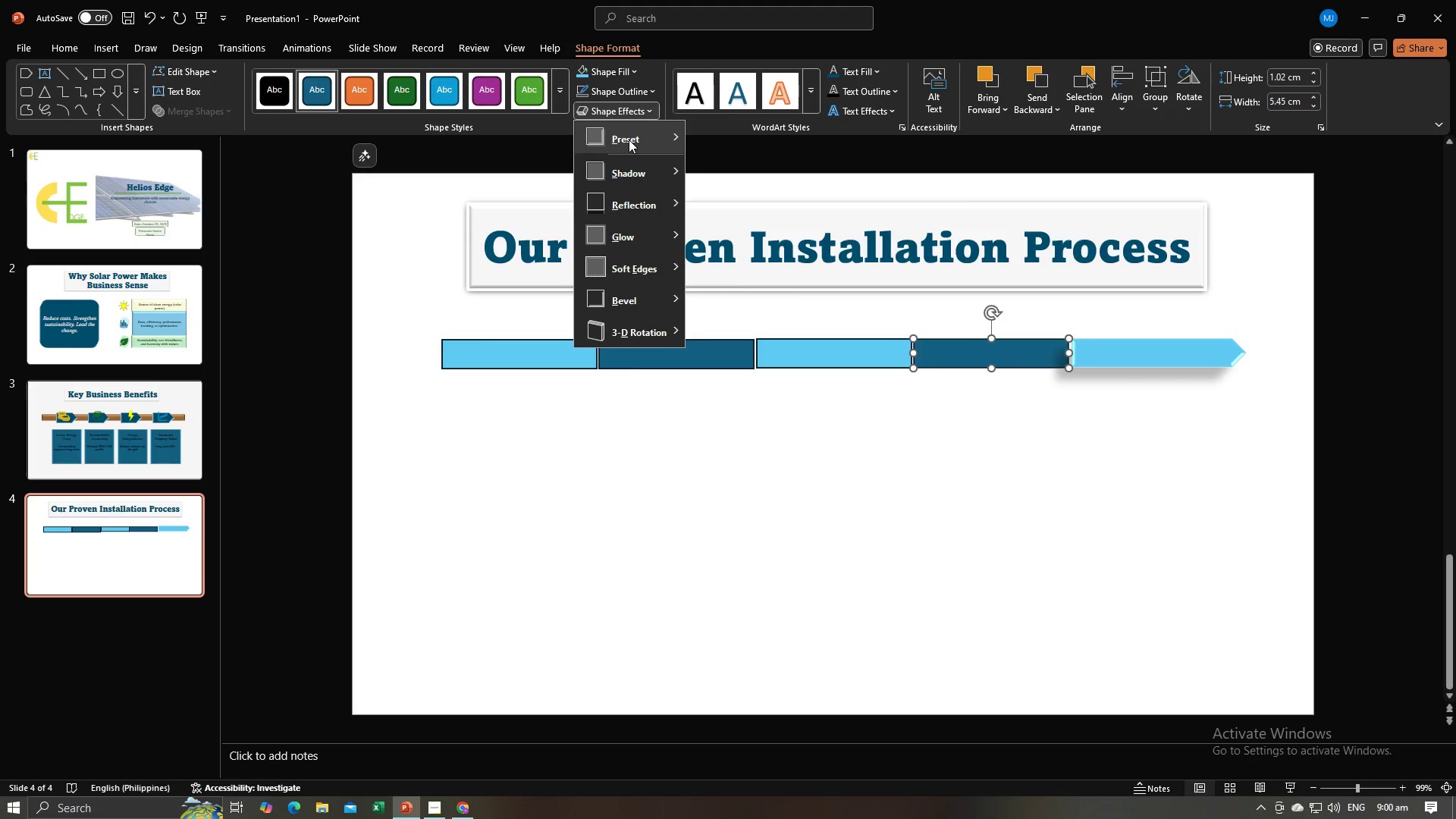 
left_click([629, 140])
 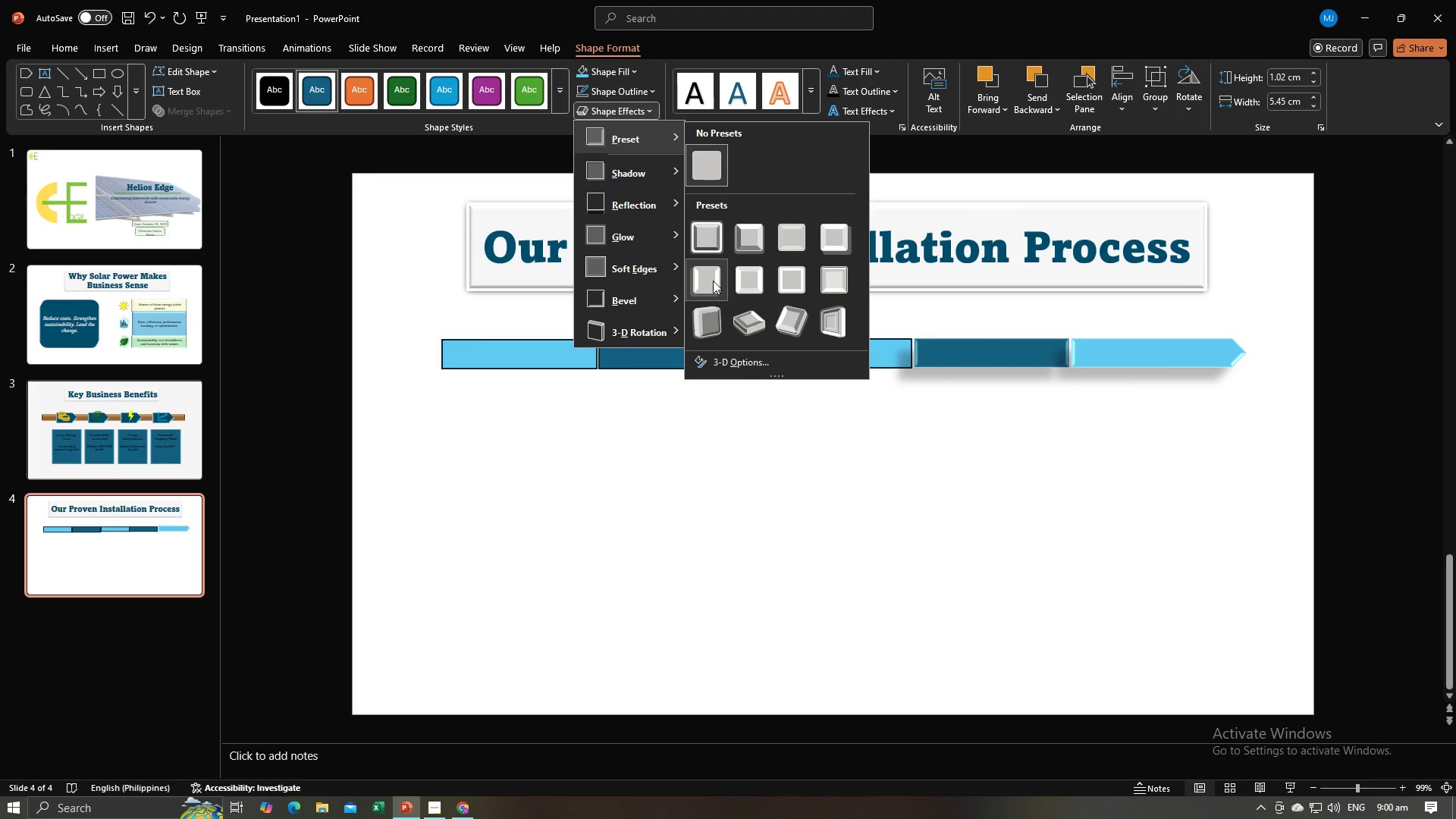 
left_click([713, 281])
 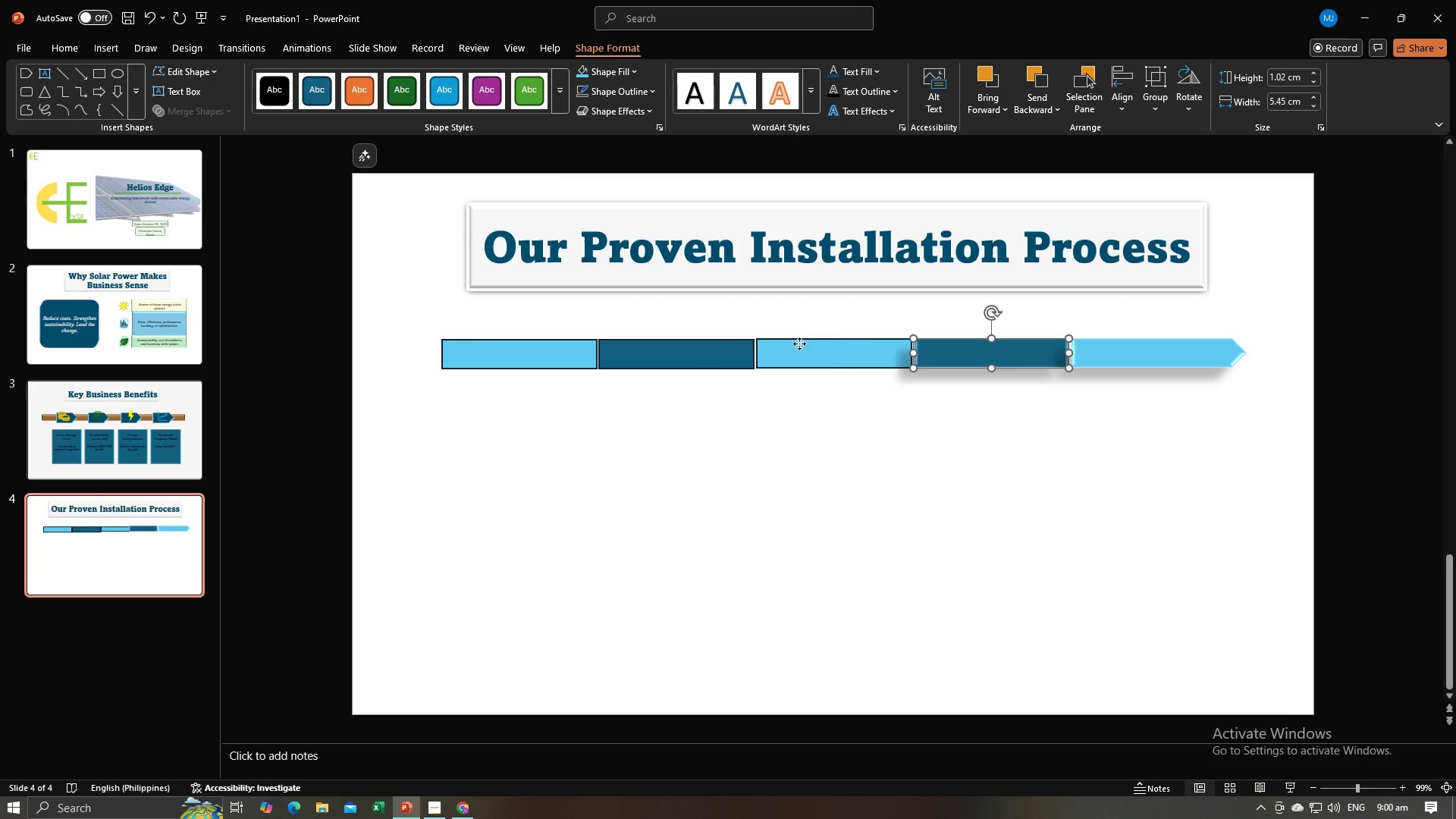 
left_click([799, 344])
 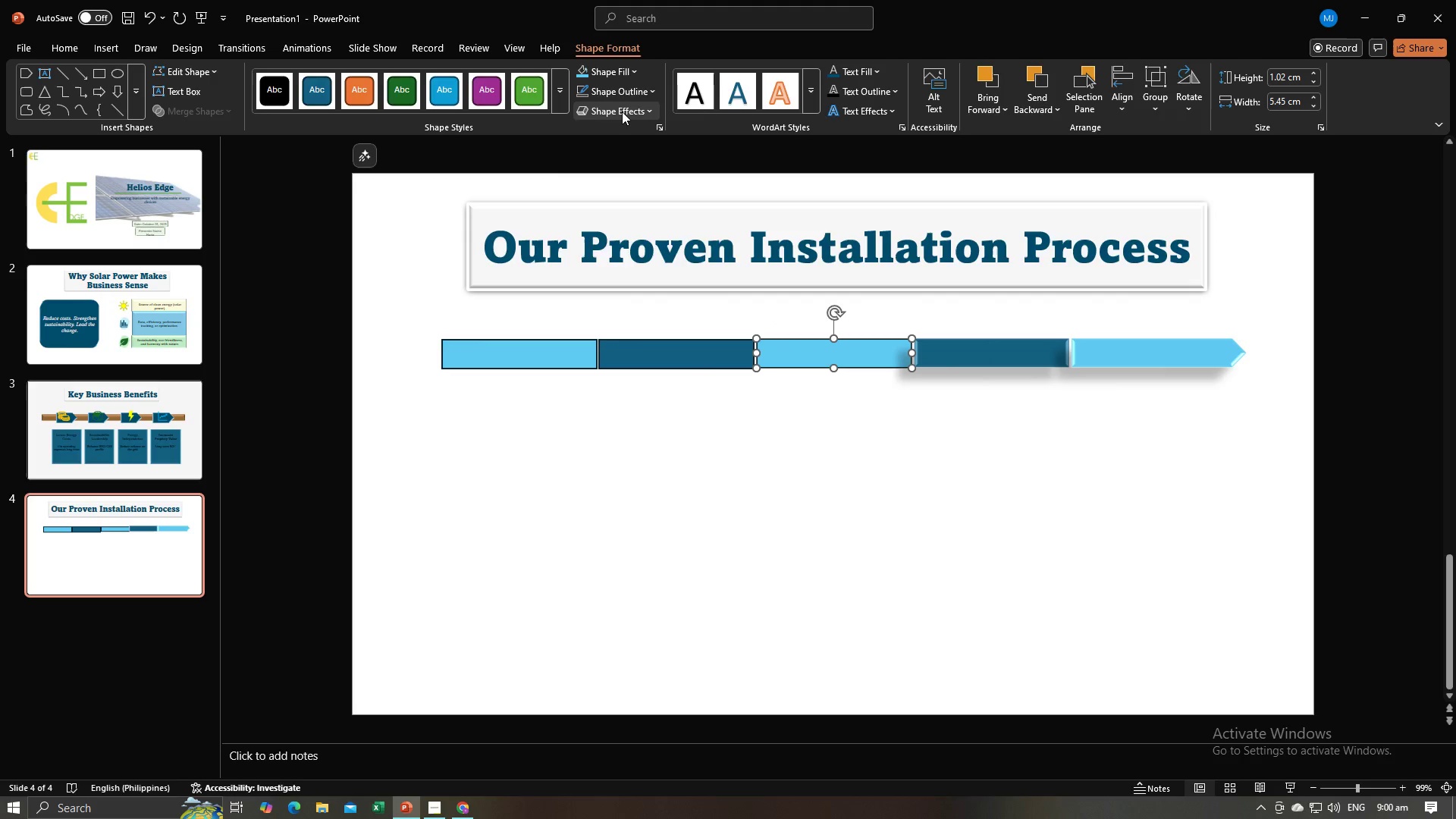 
left_click([620, 115])
 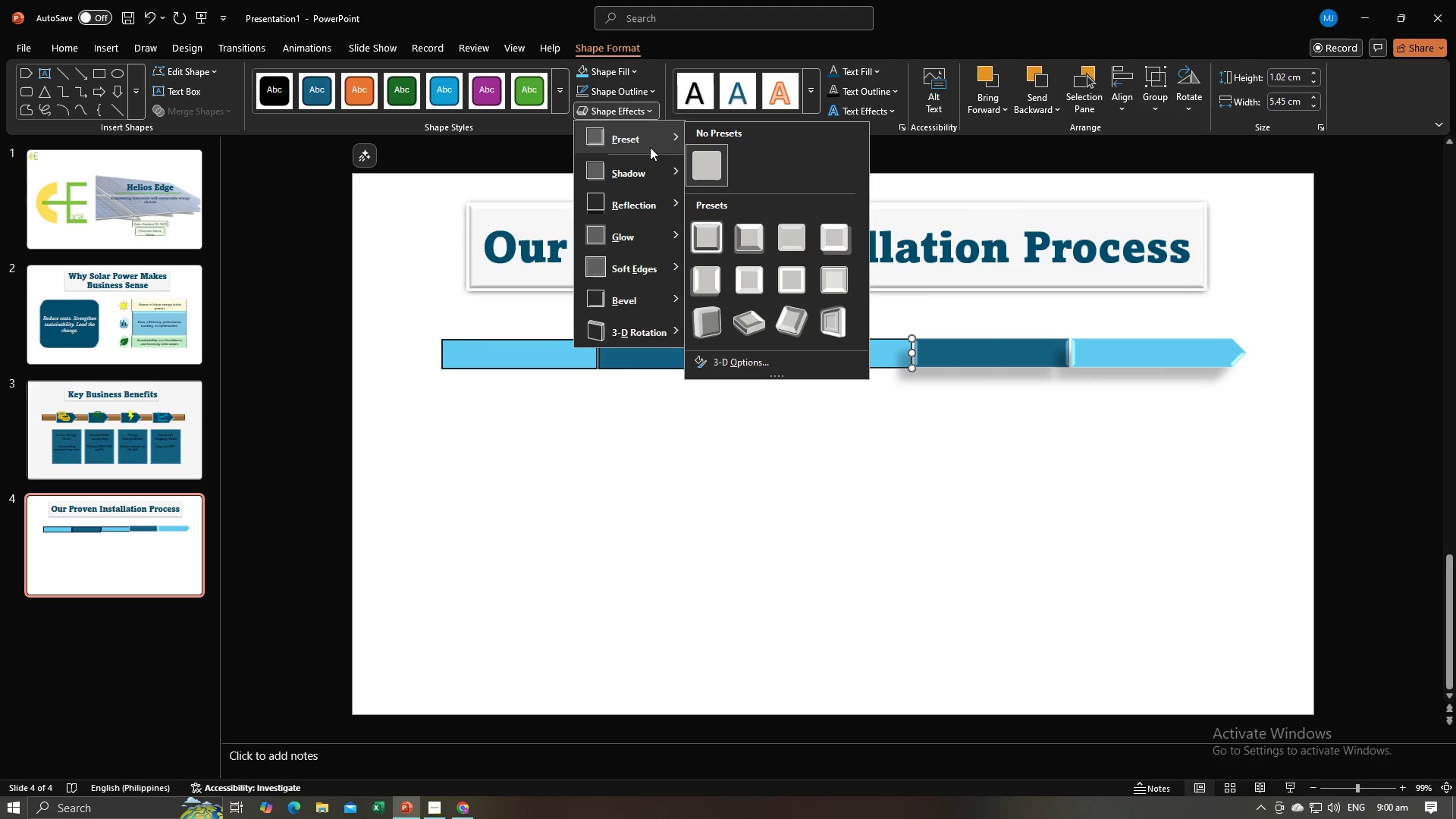 
left_click([650, 147])
 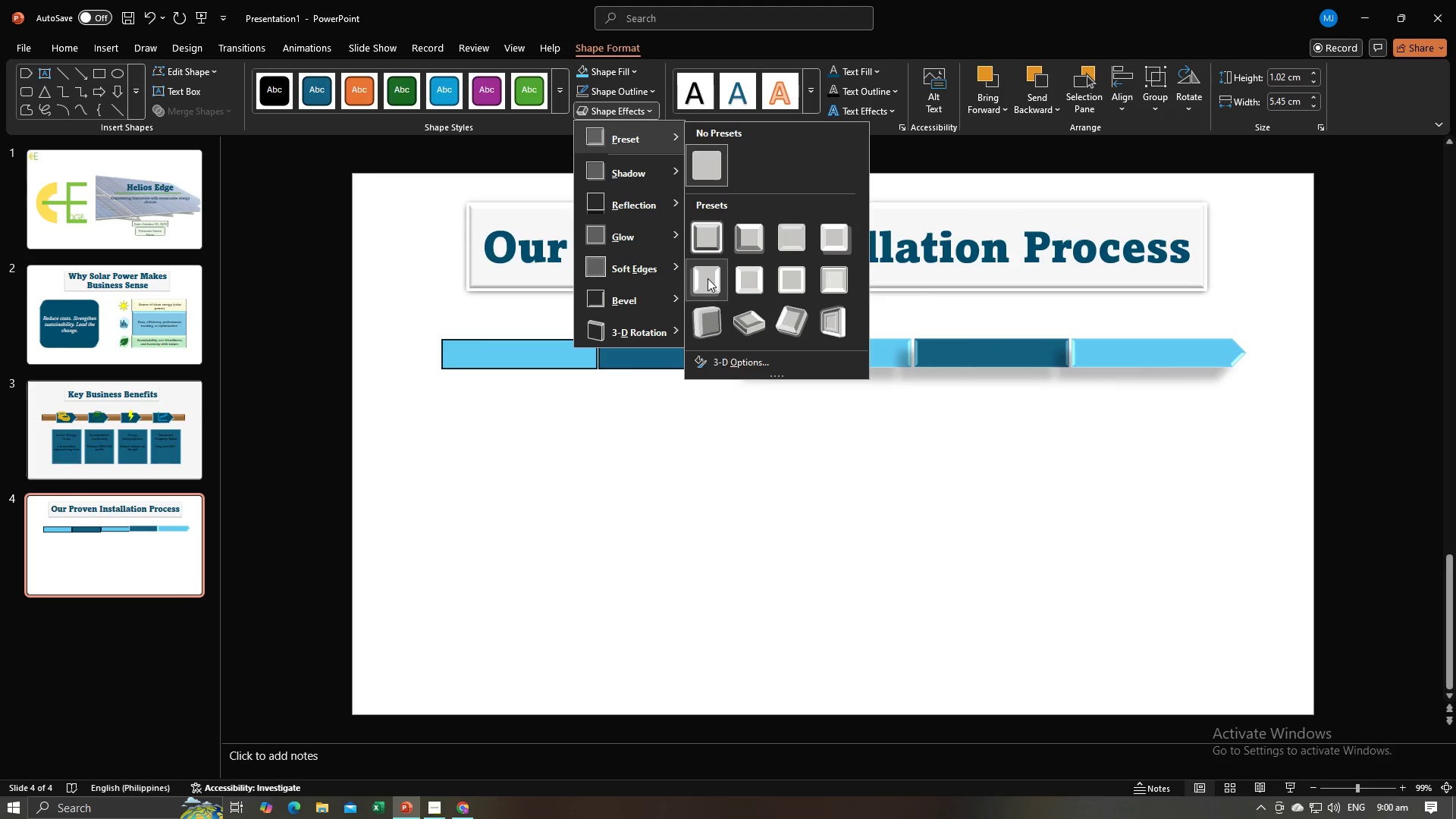 
left_click([708, 278])
 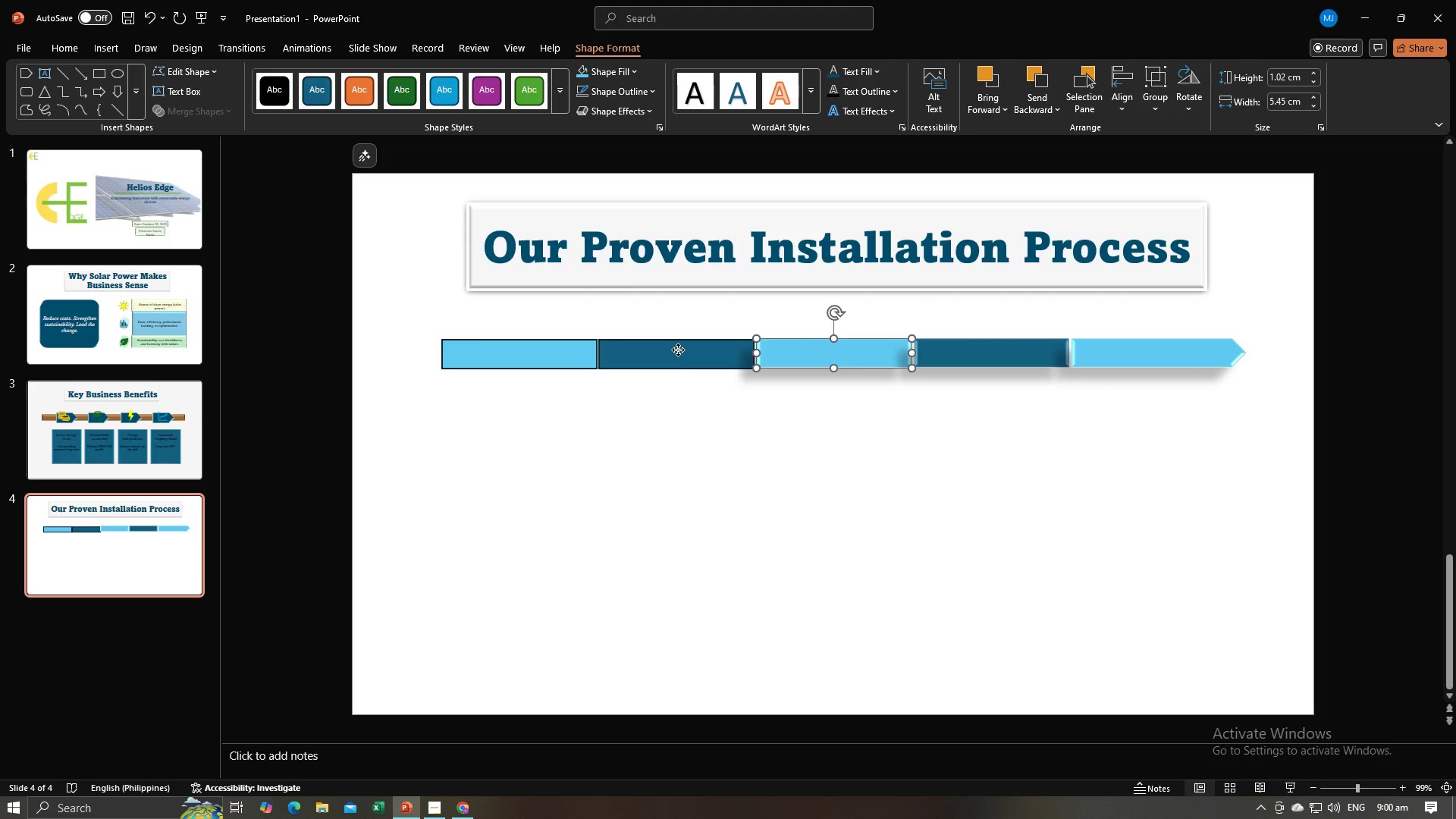 
left_click([678, 350])
 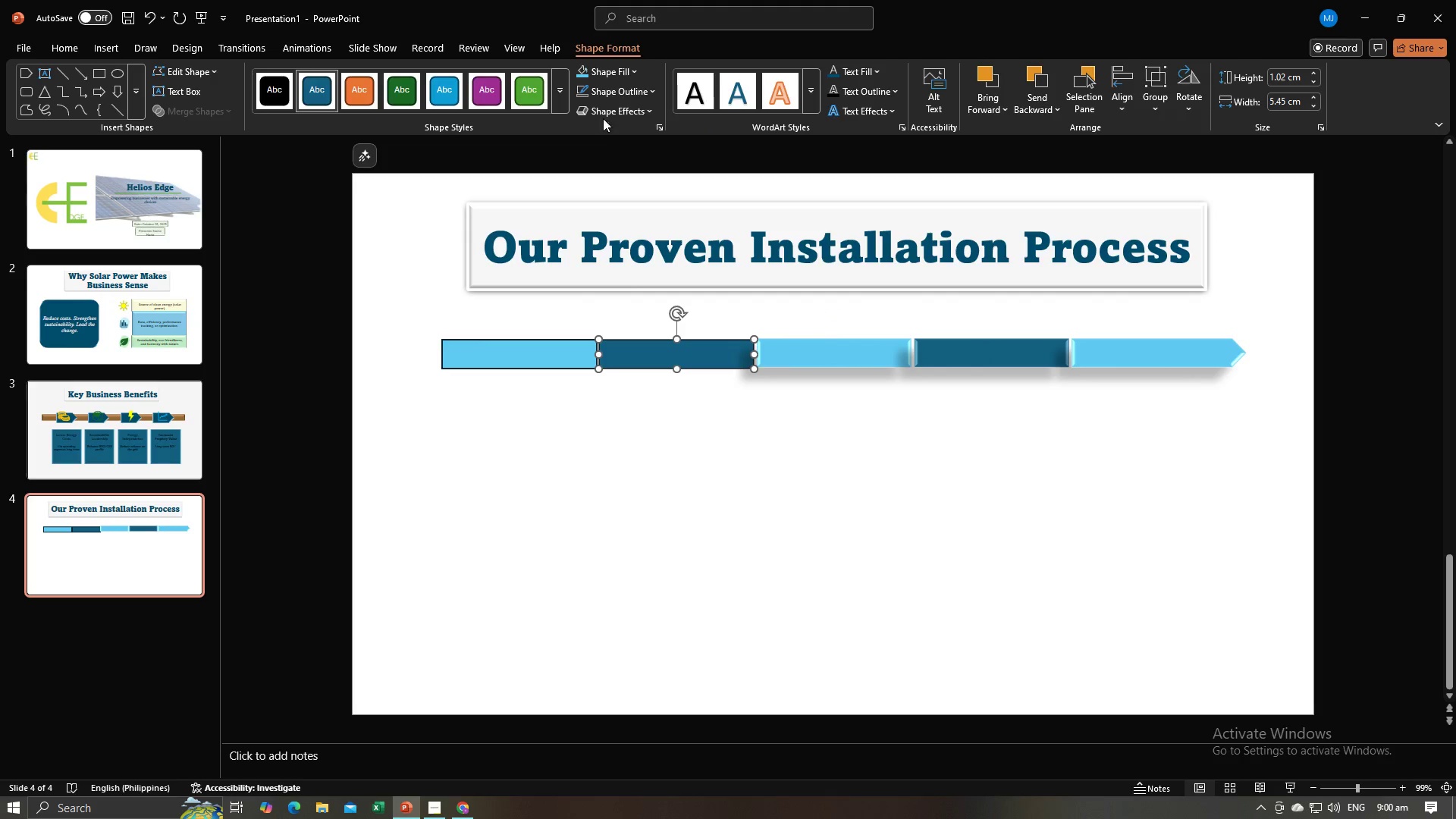 
left_click([603, 112])
 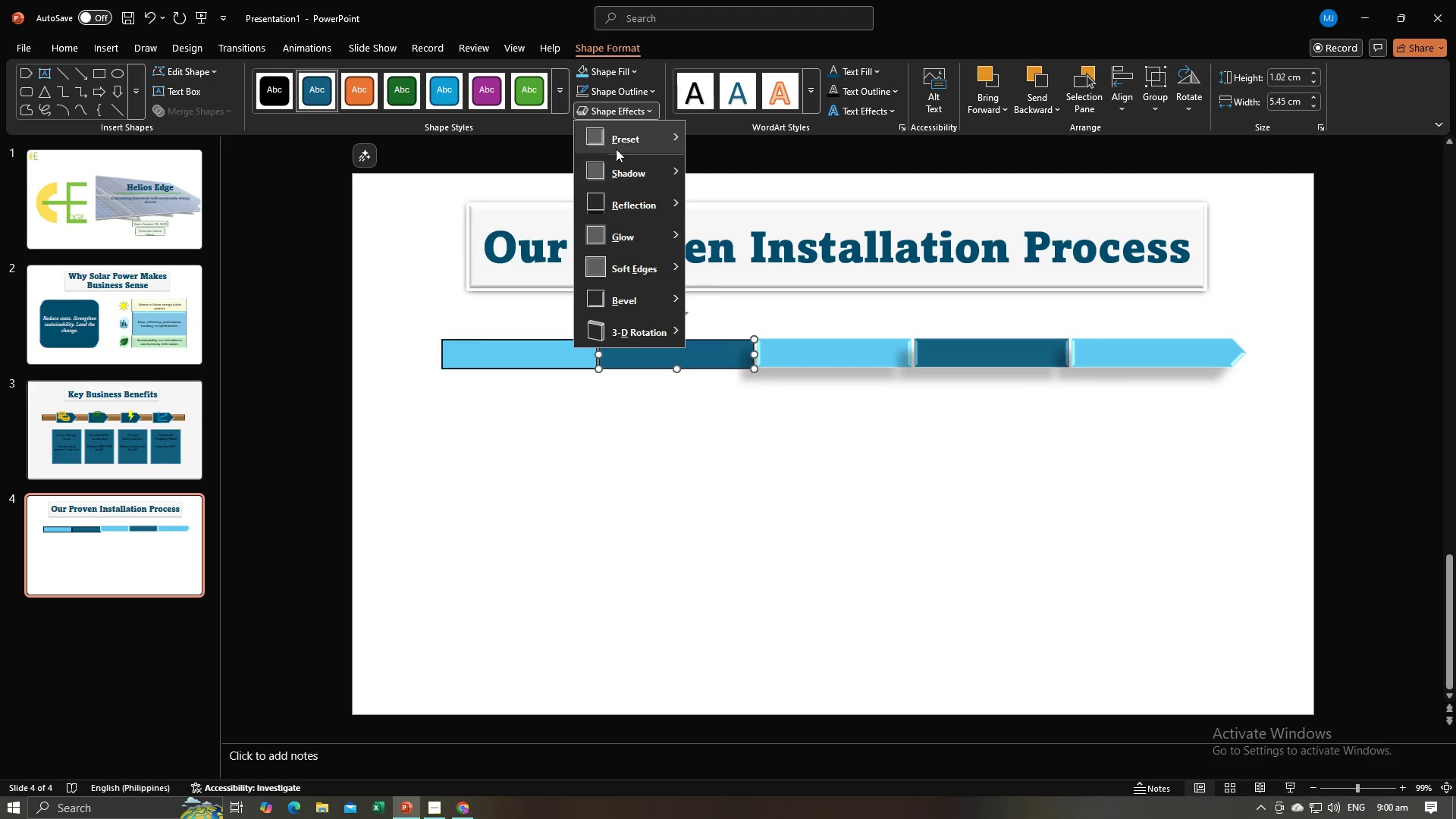 
left_click([616, 149])
 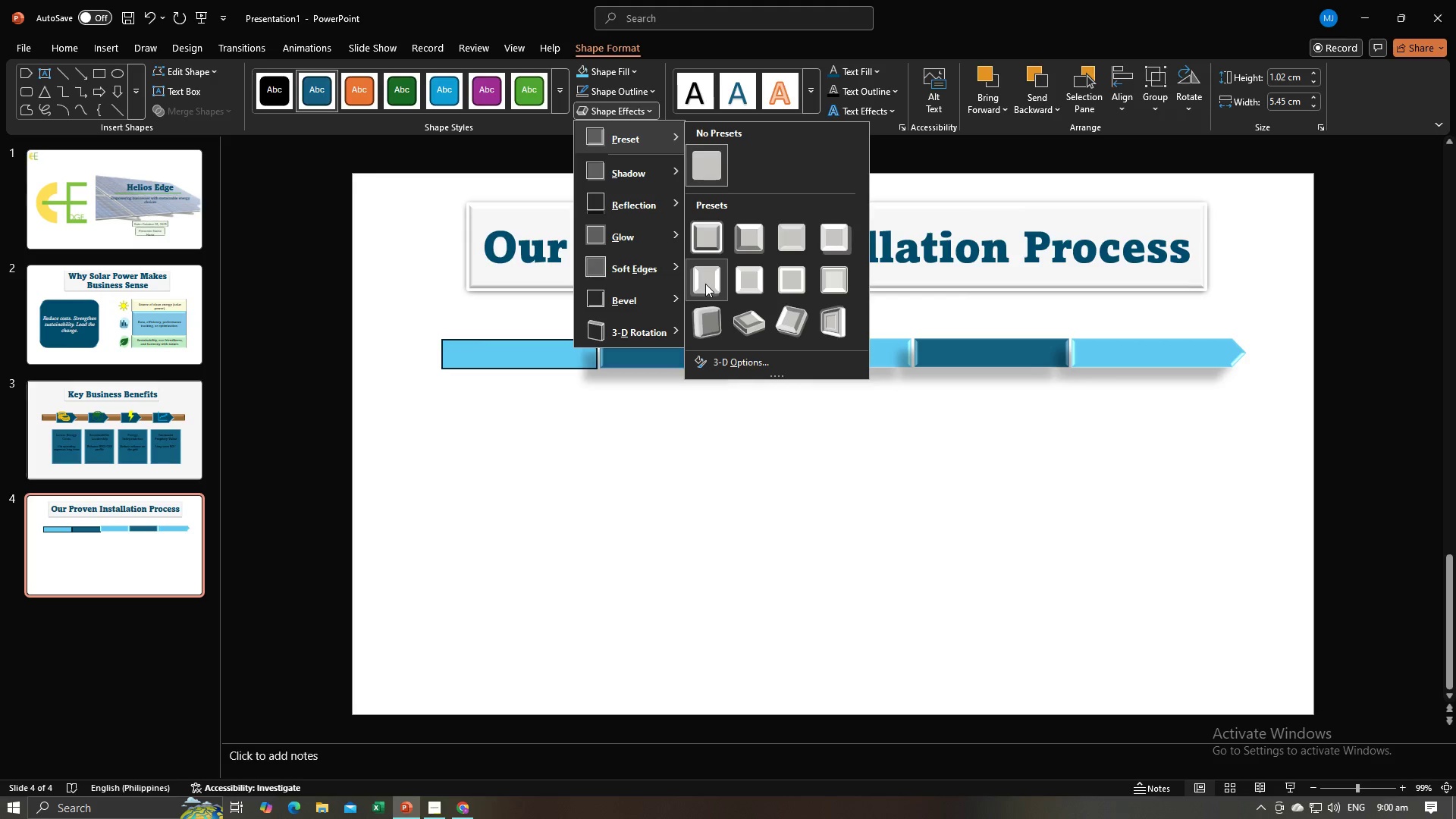 
left_click([705, 284])
 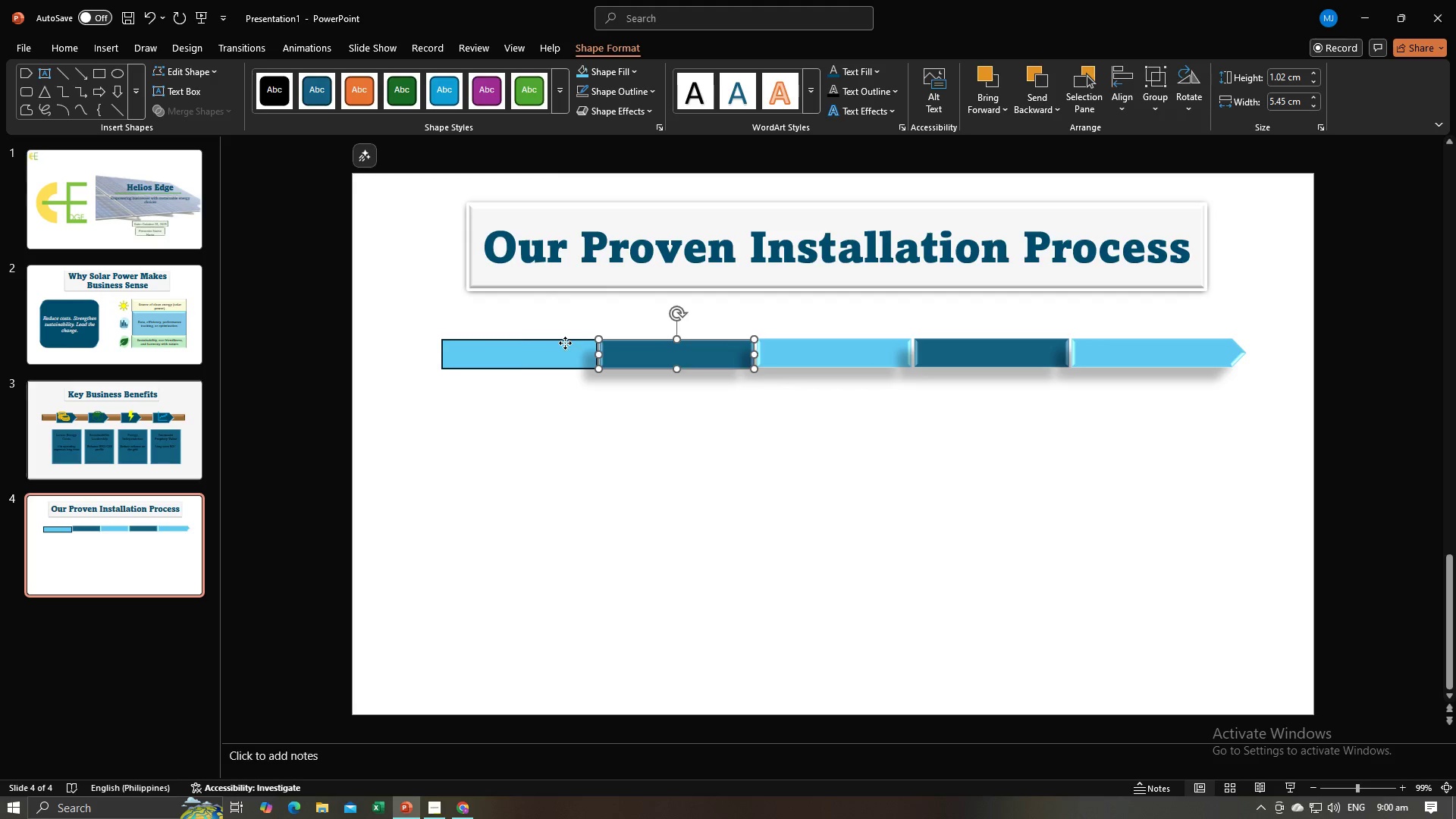 
left_click([565, 343])
 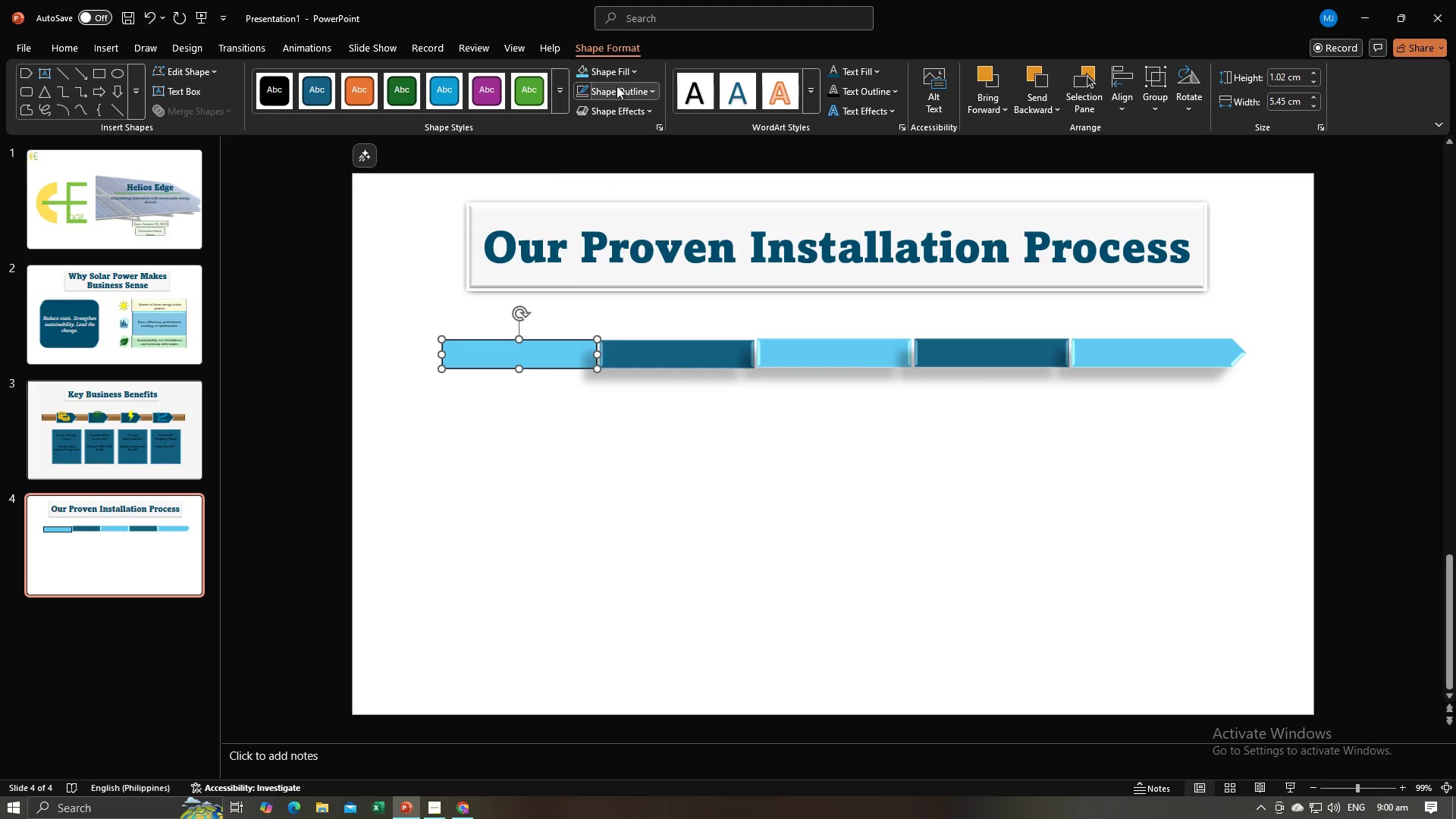 
left_click([611, 68])
 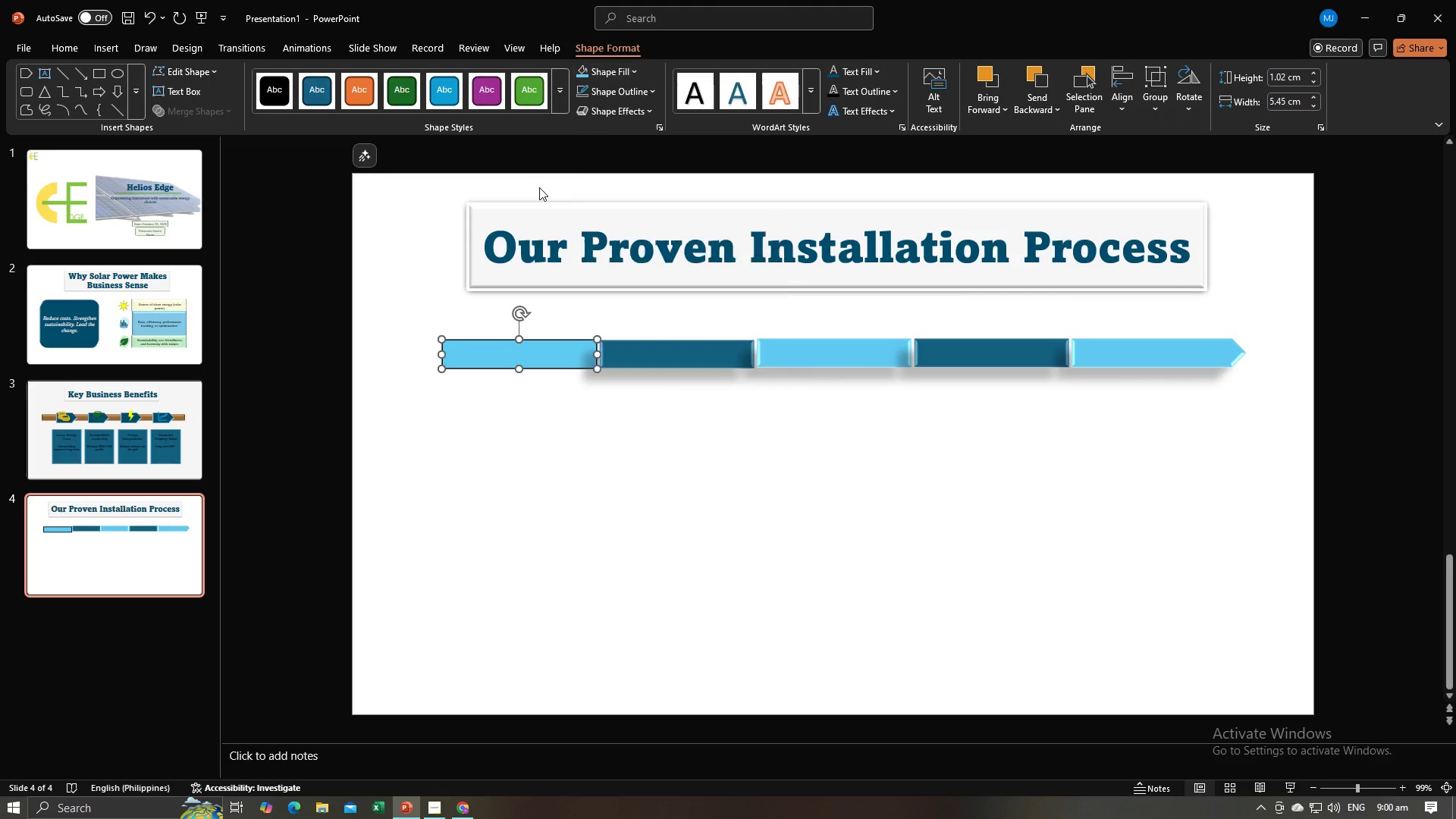 
left_click([539, 187])
 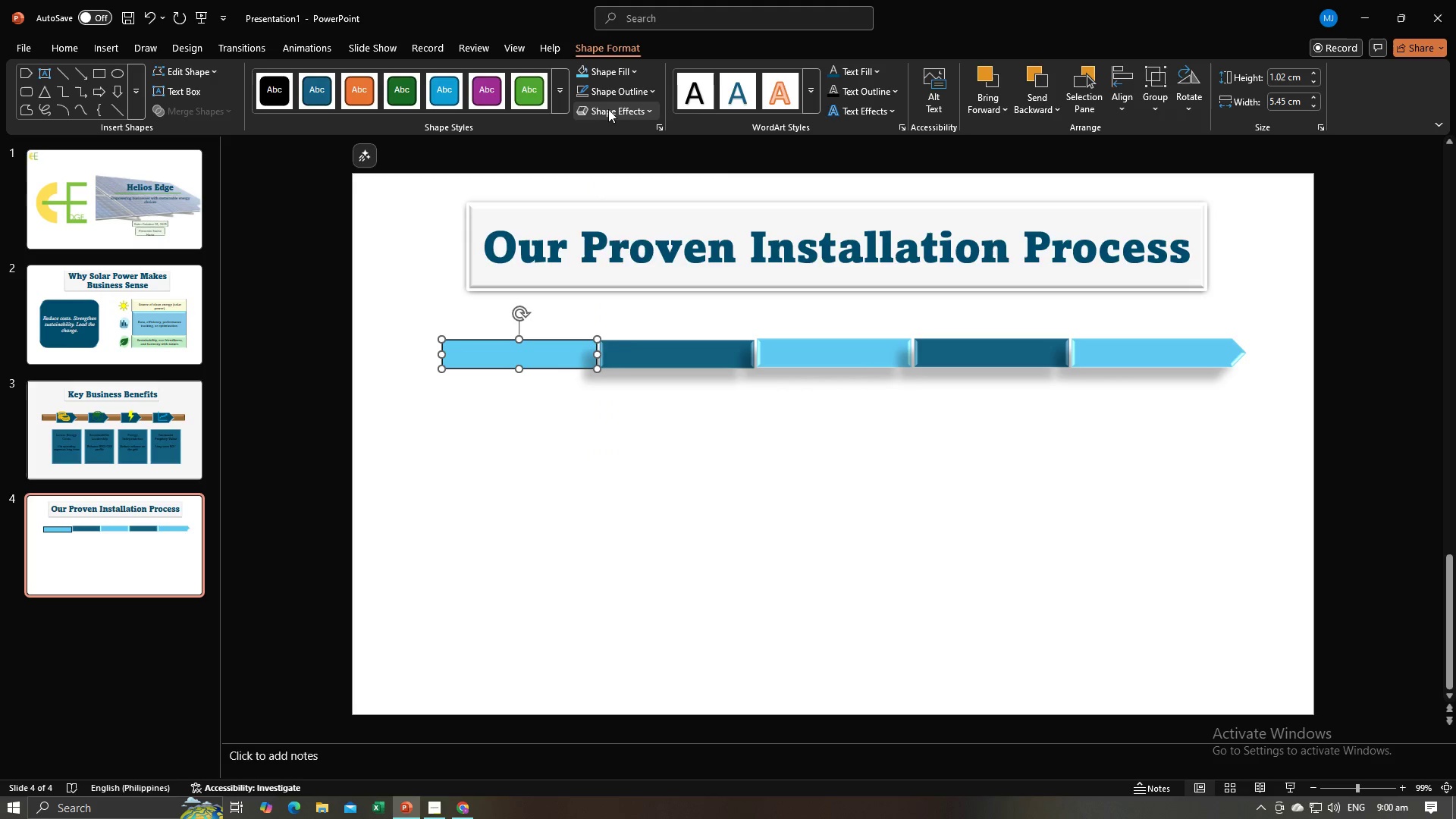 
left_click([608, 109])
 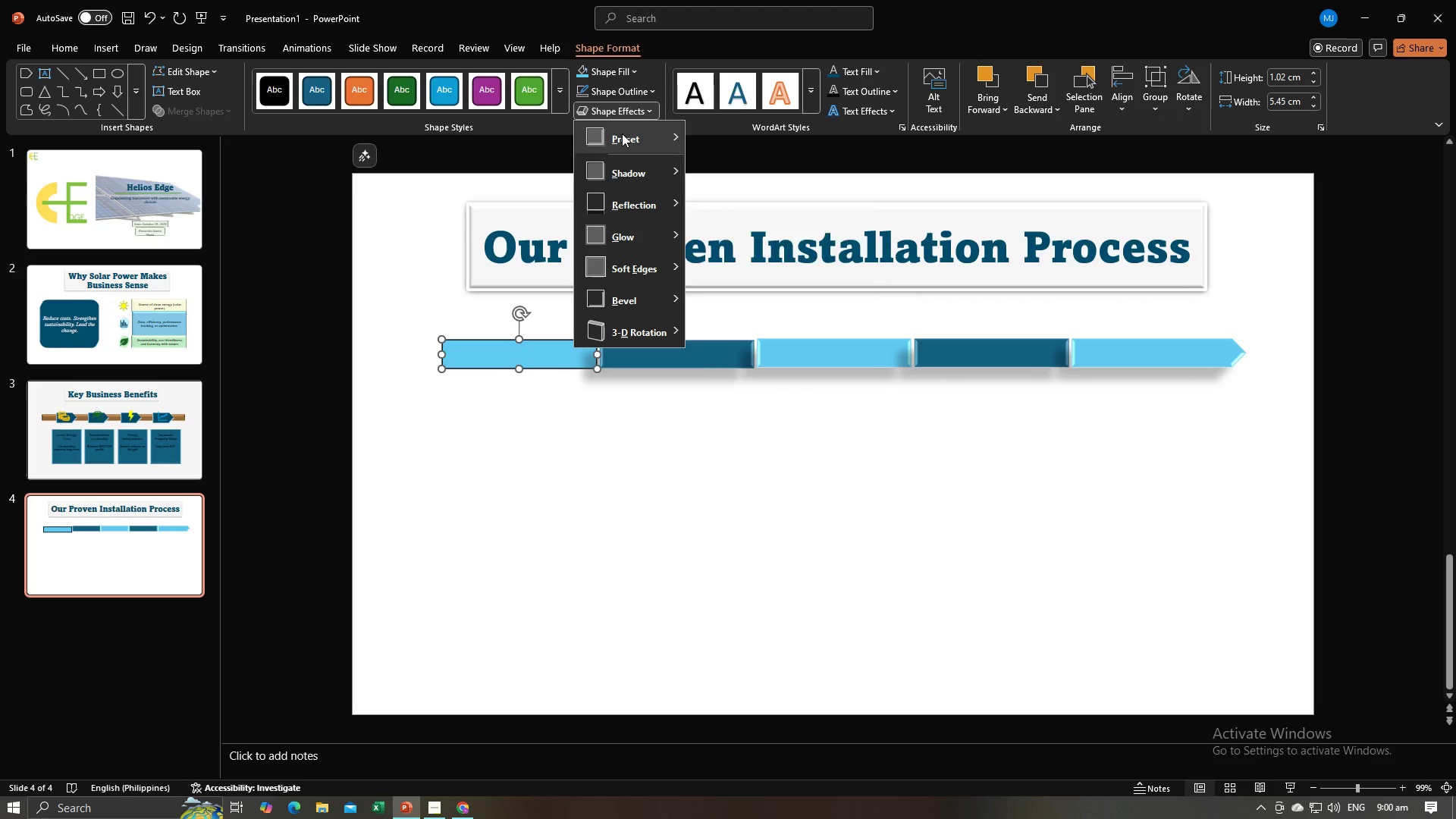 
left_click([622, 133])
 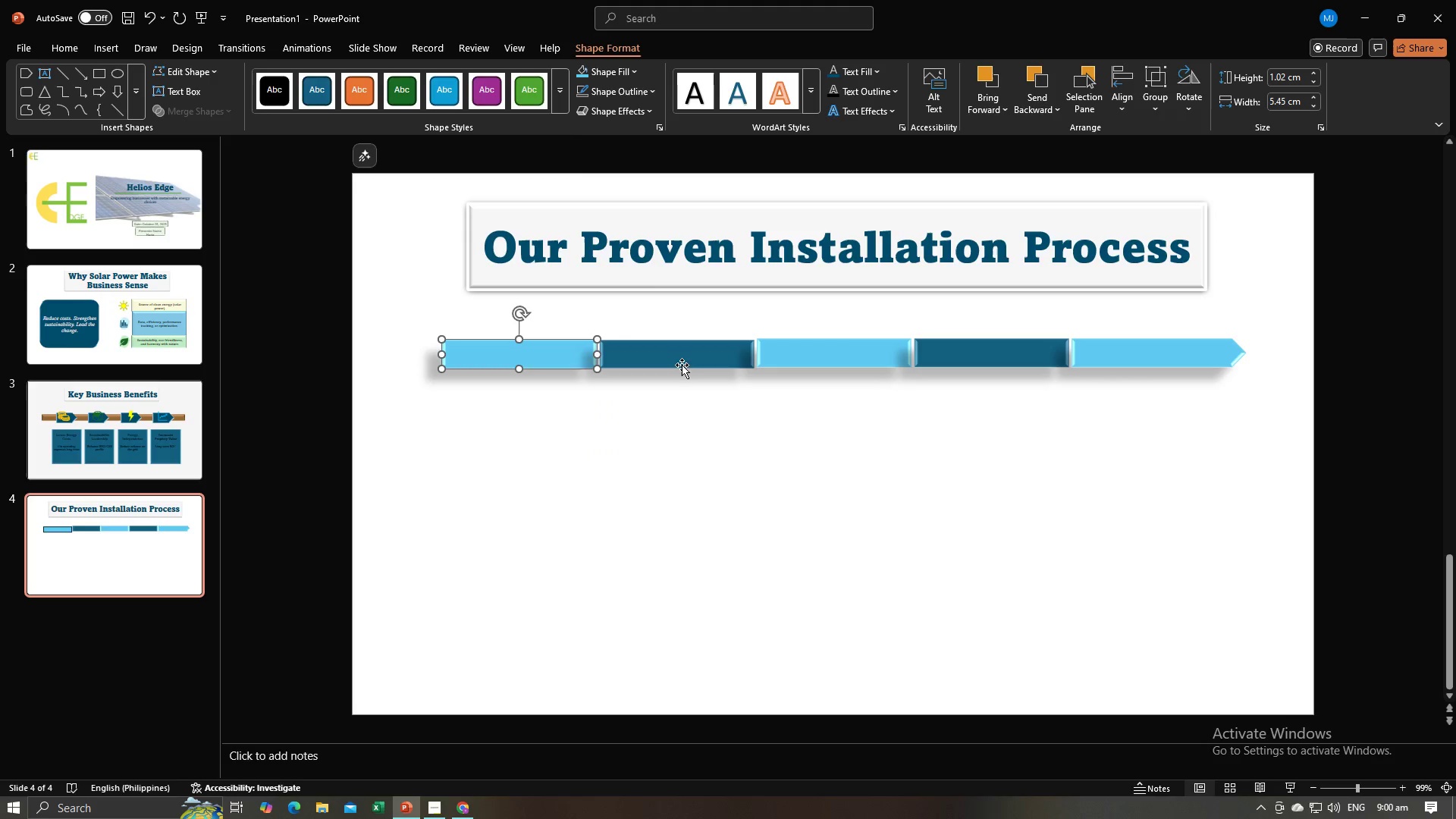 
double_click([731, 434])
 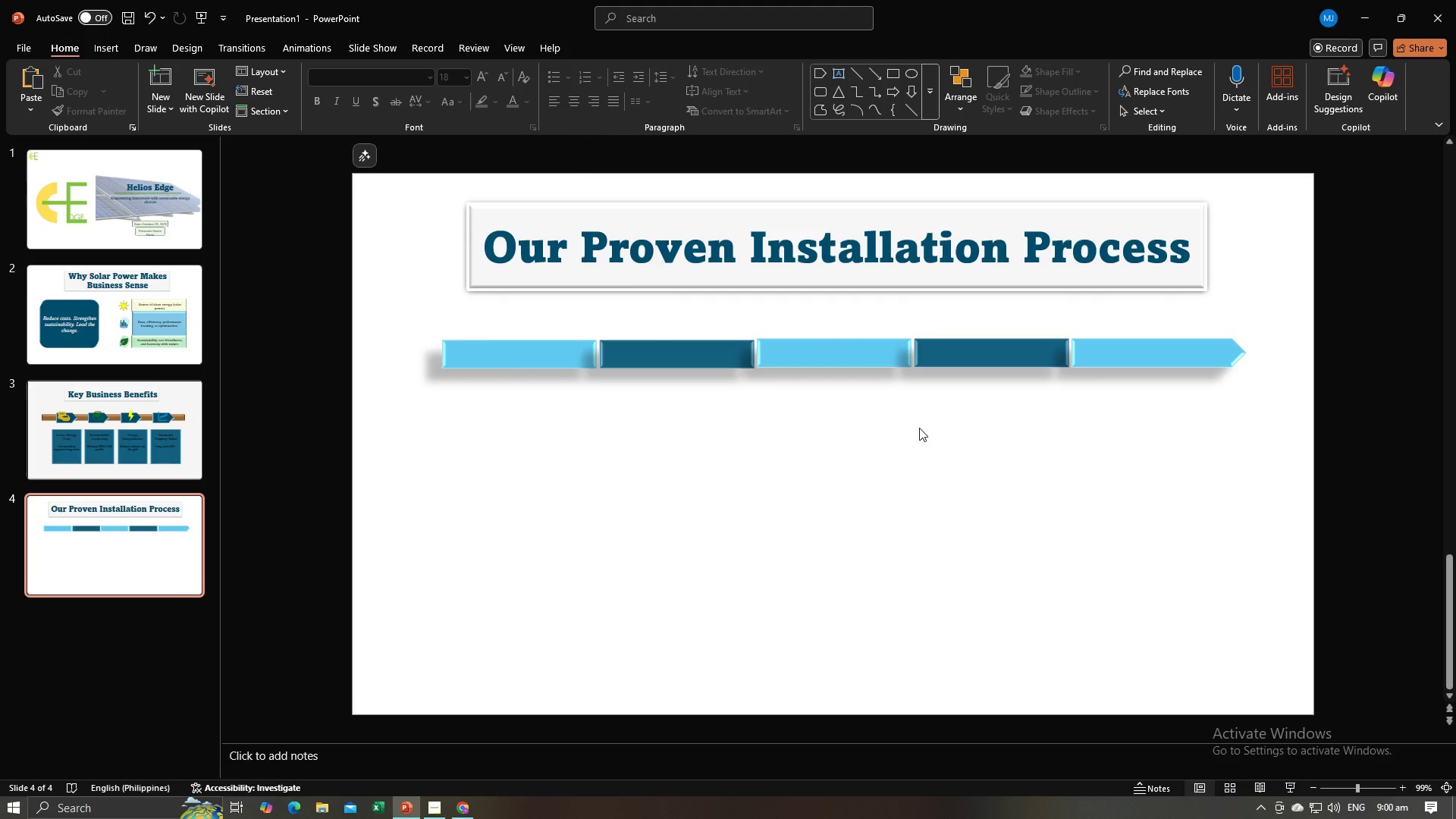 
key(Alt+AltLeft)
 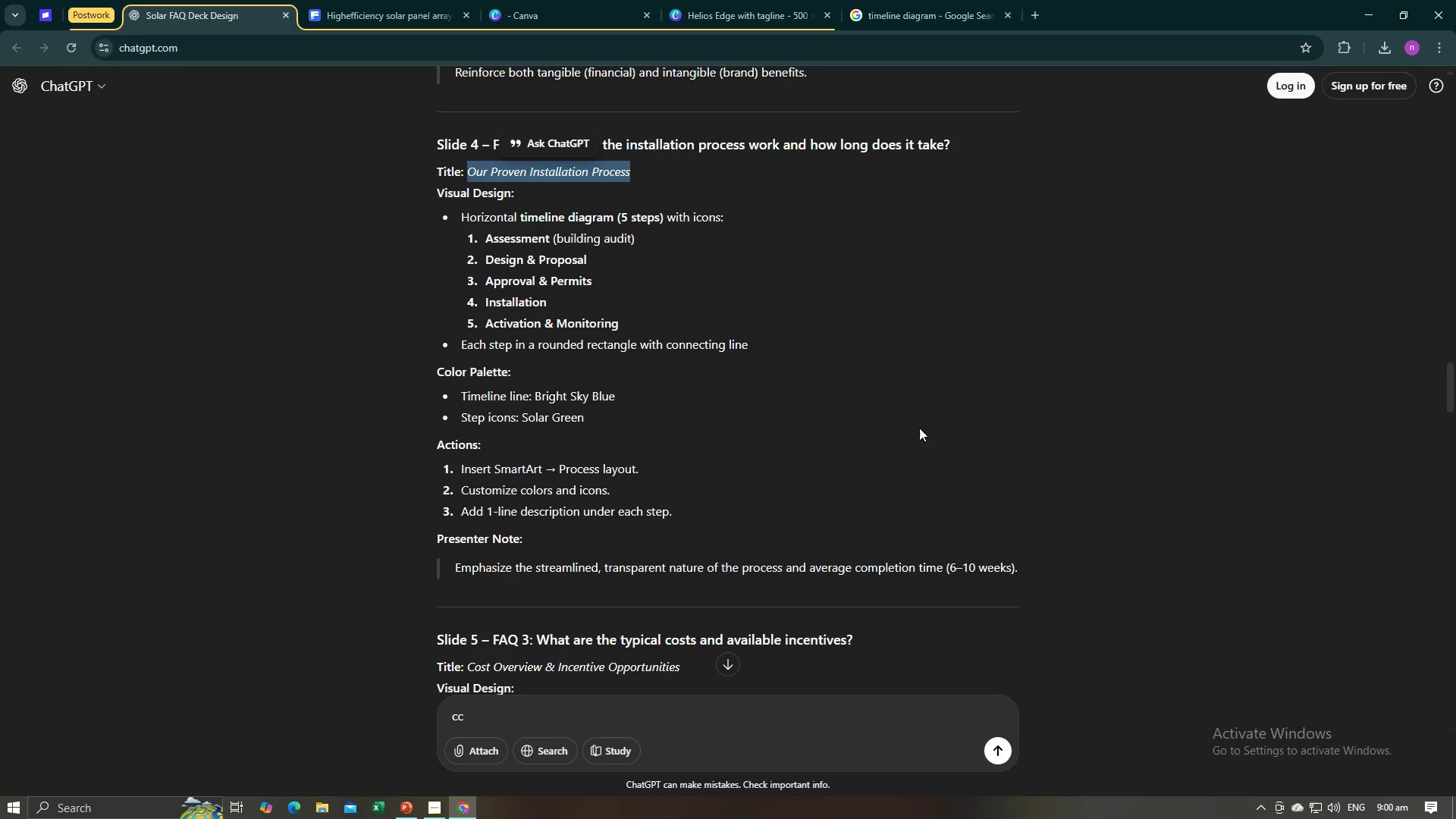 
key(Alt+Tab)
 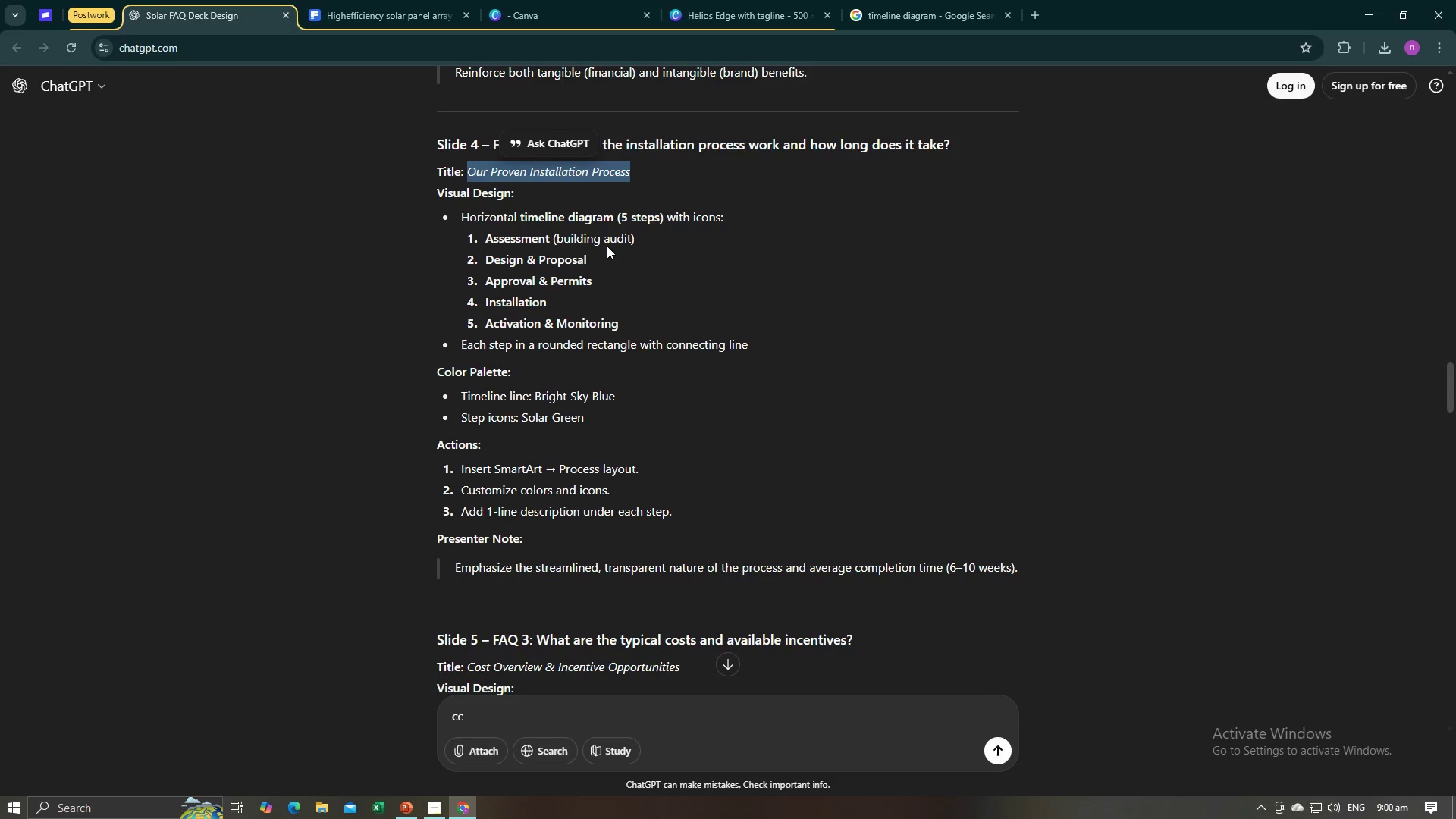 
wait(9.35)
 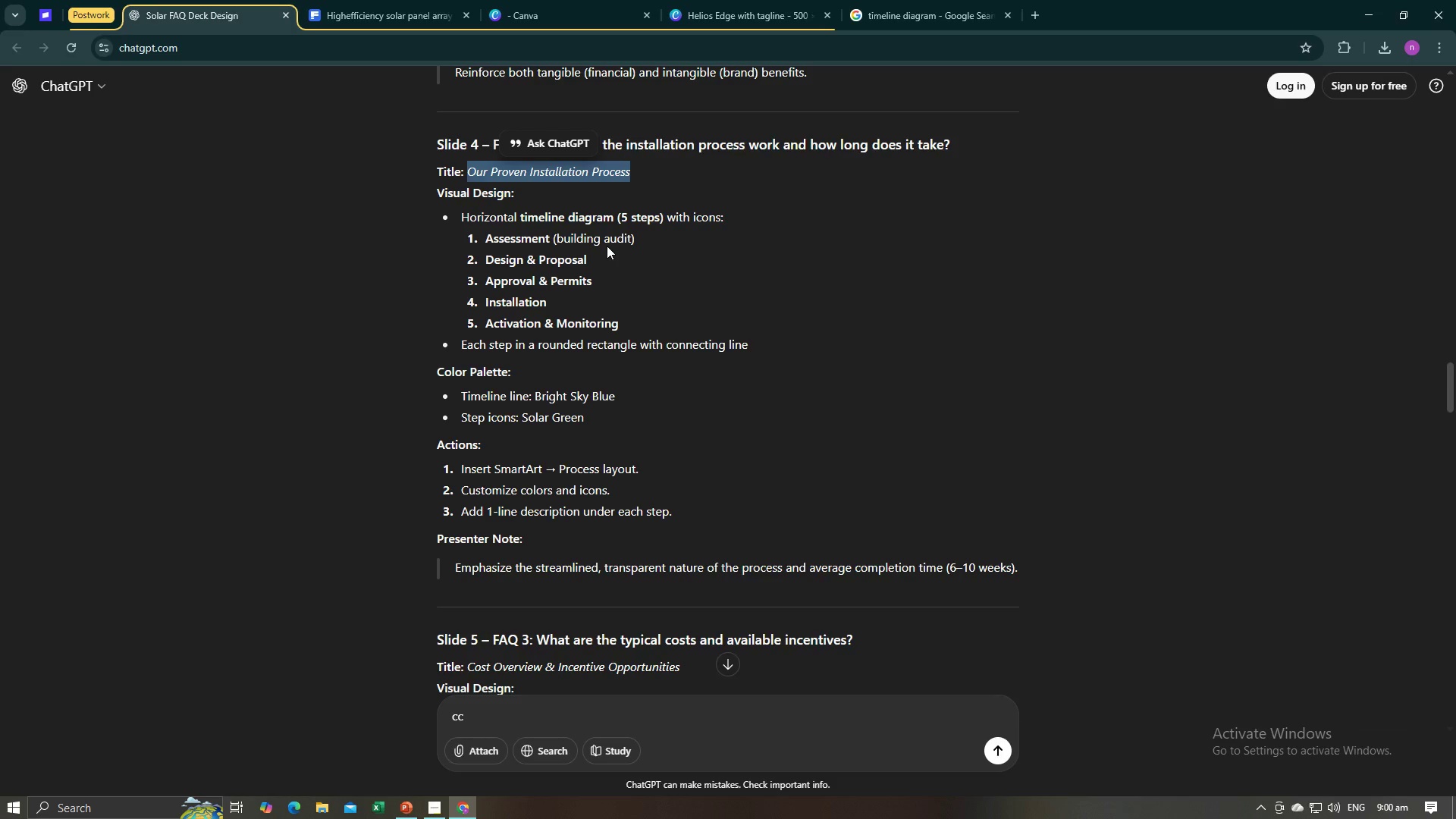 
key(Alt+AltLeft)
 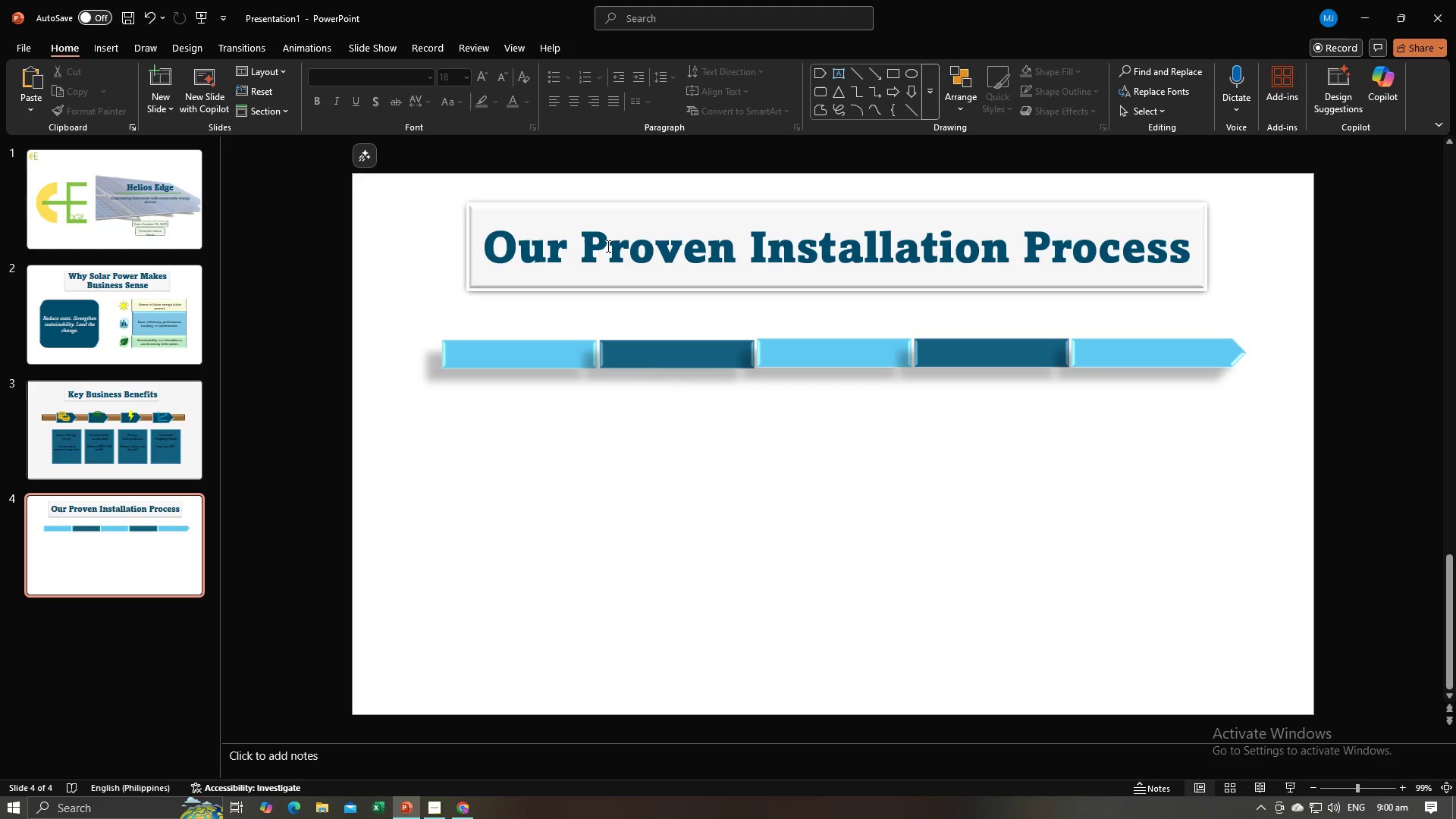 
key(Alt+Tab)
 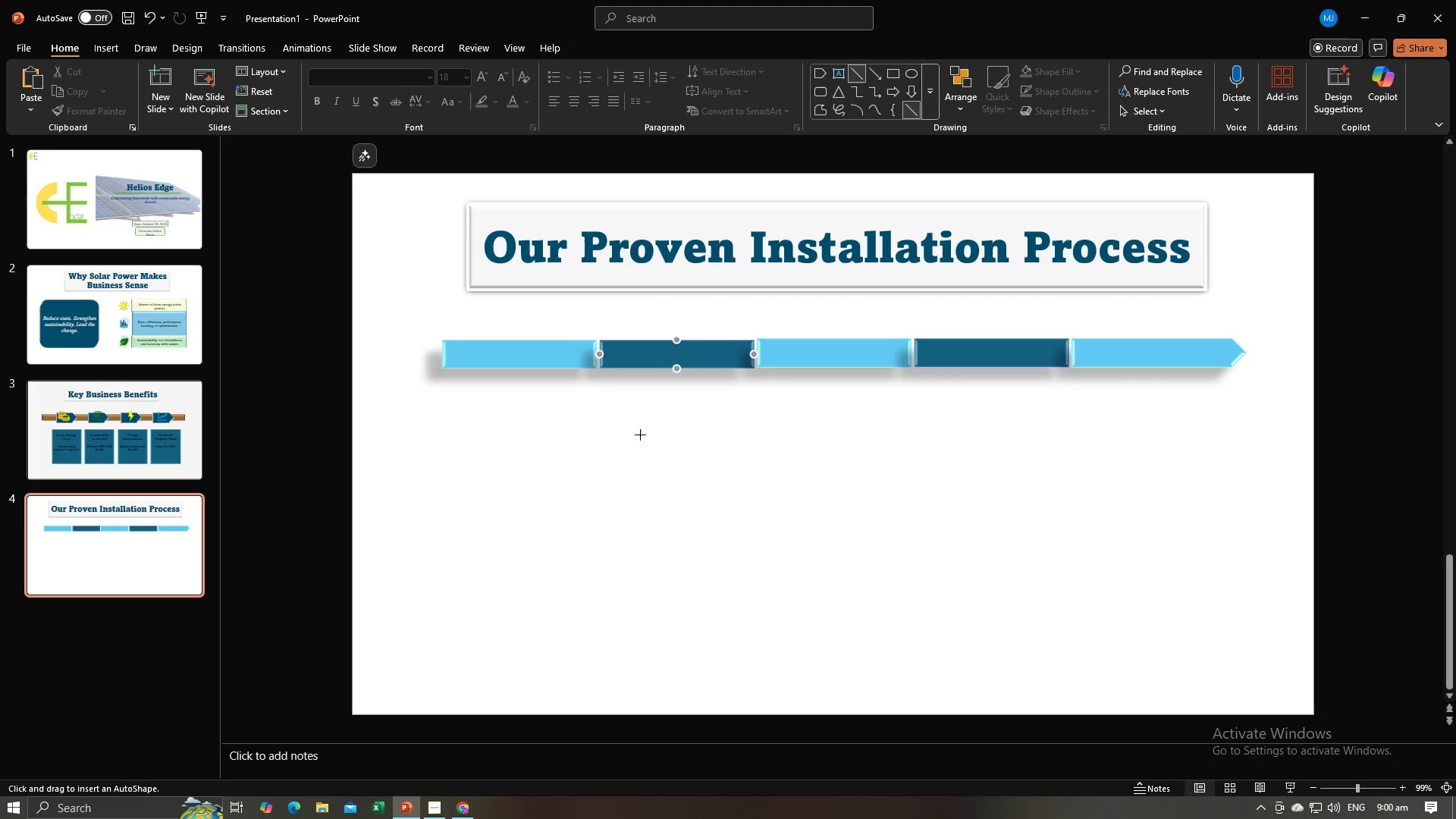 
wait(6.41)
 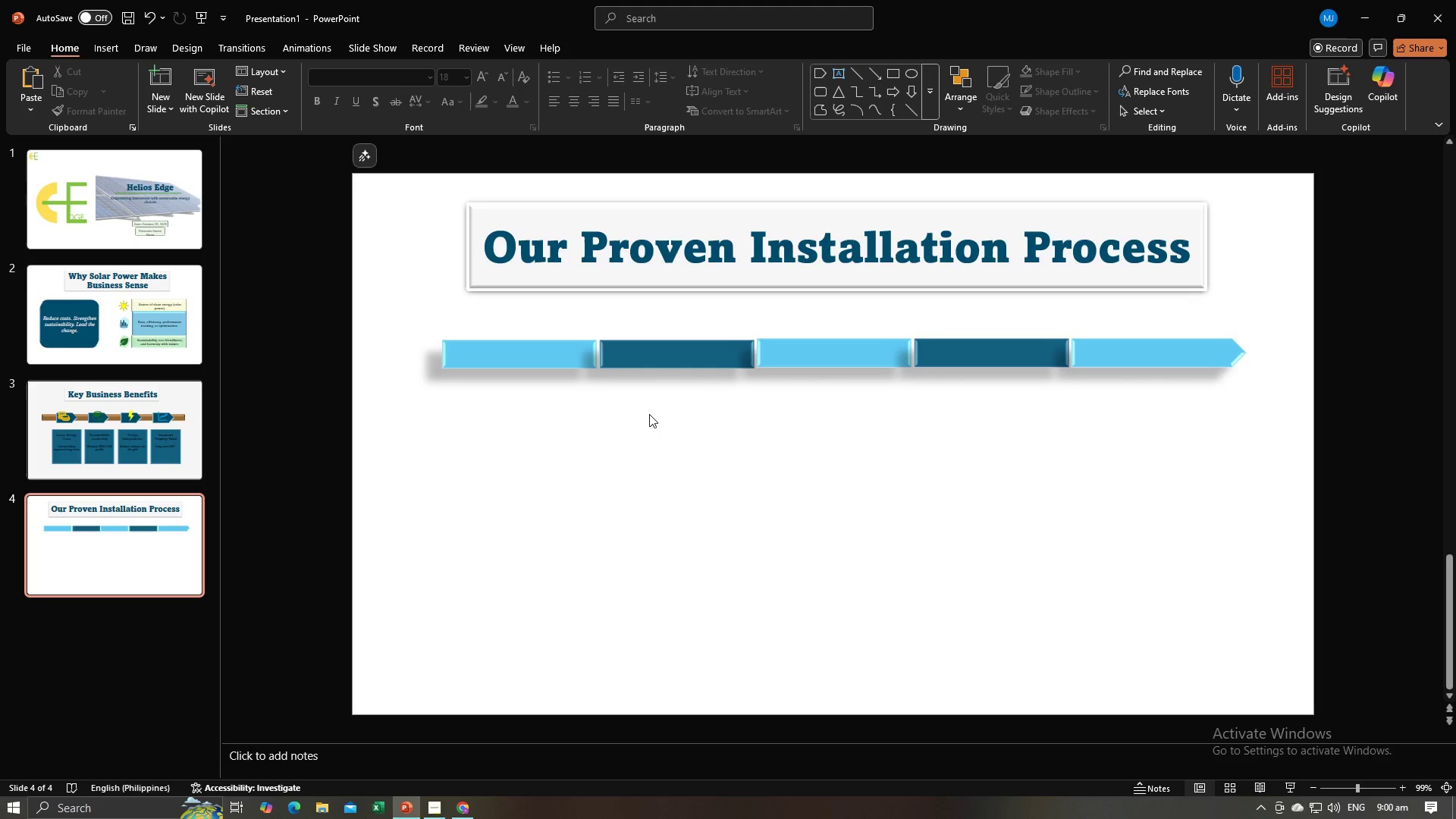 
left_click_drag(start_coordinate=[519, 372], to_coordinate=[517, 394])
 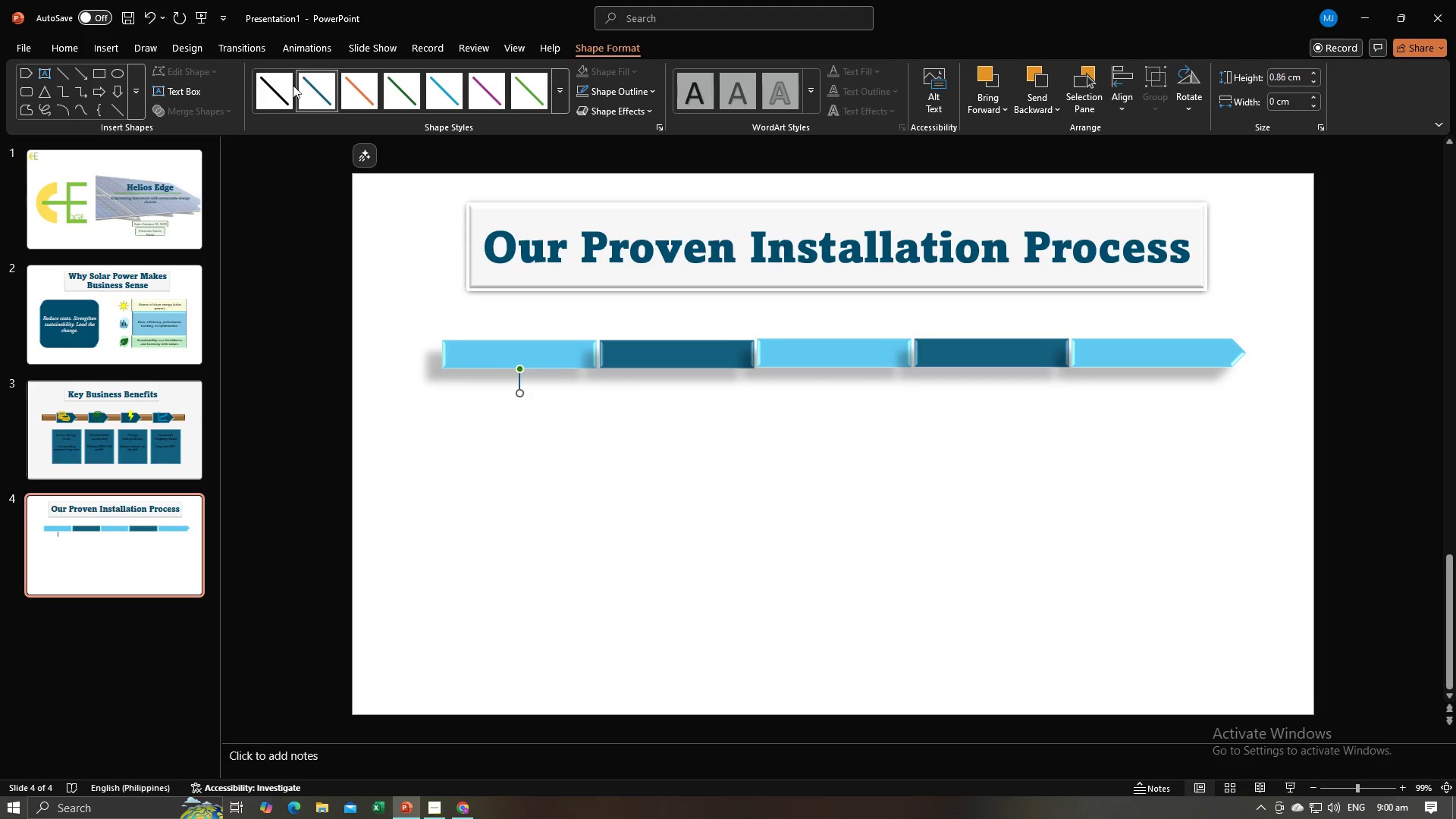 
left_click([270, 89])
 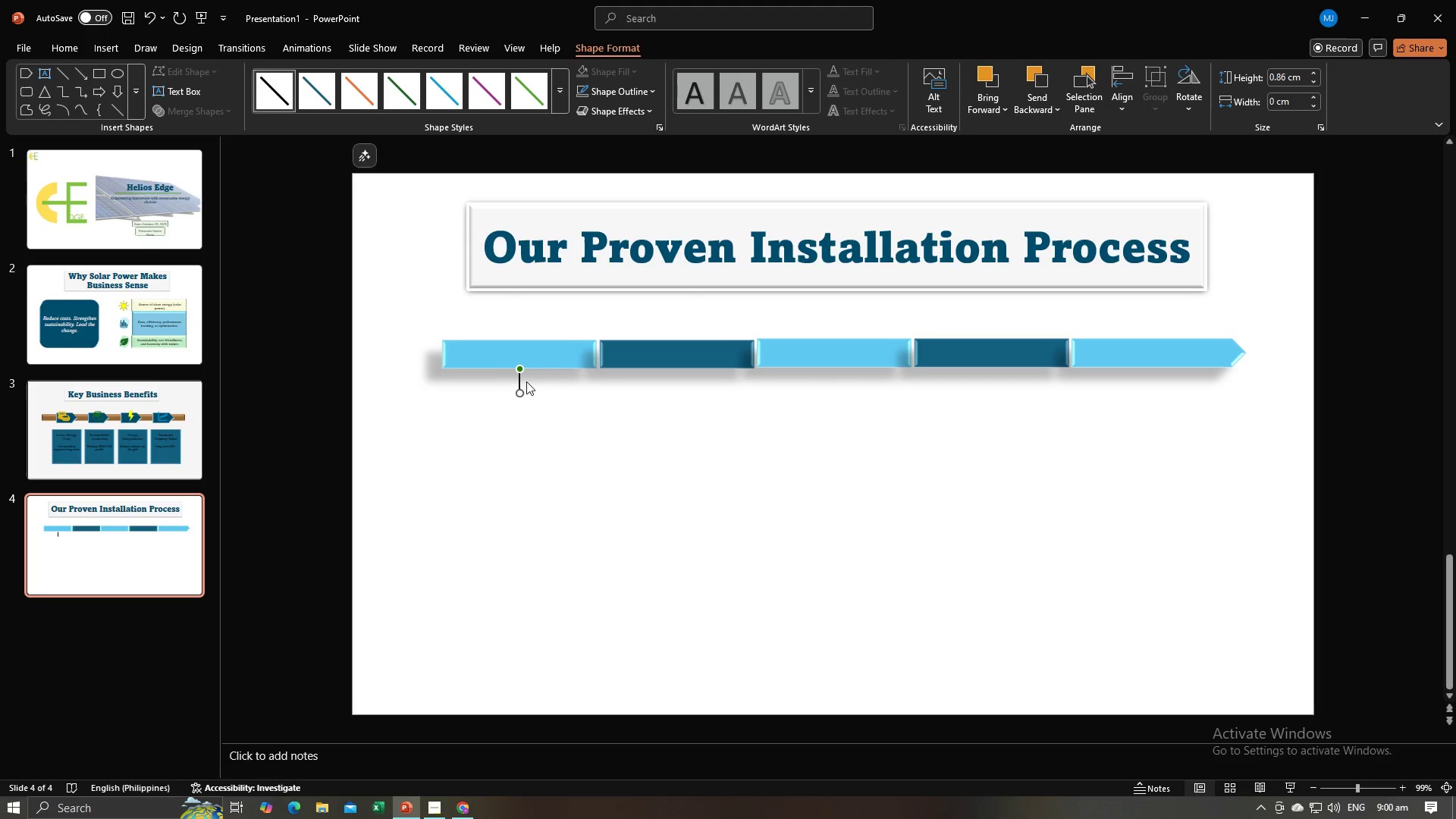 
left_click([519, 382])
 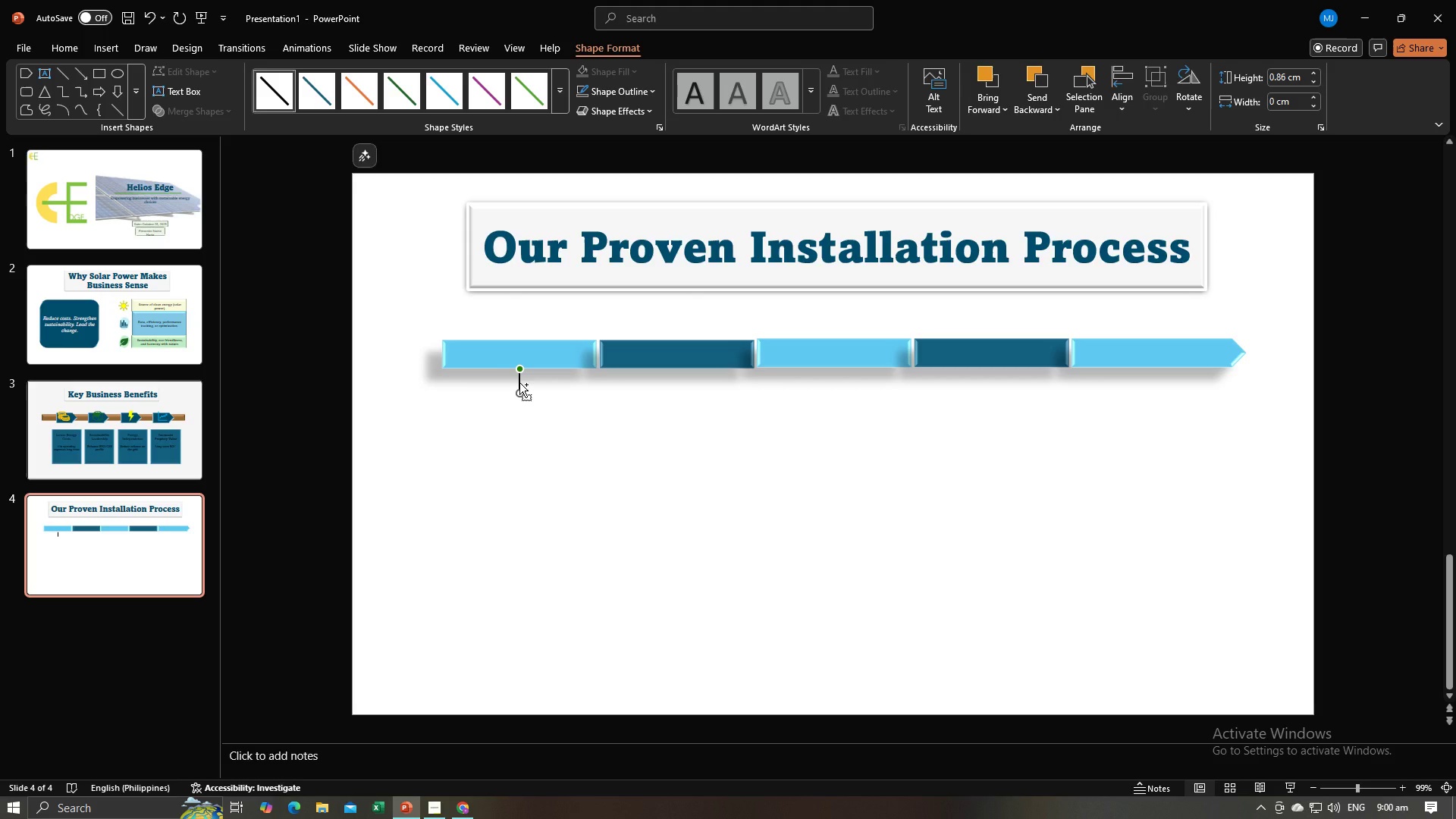 
key(Control+C)
 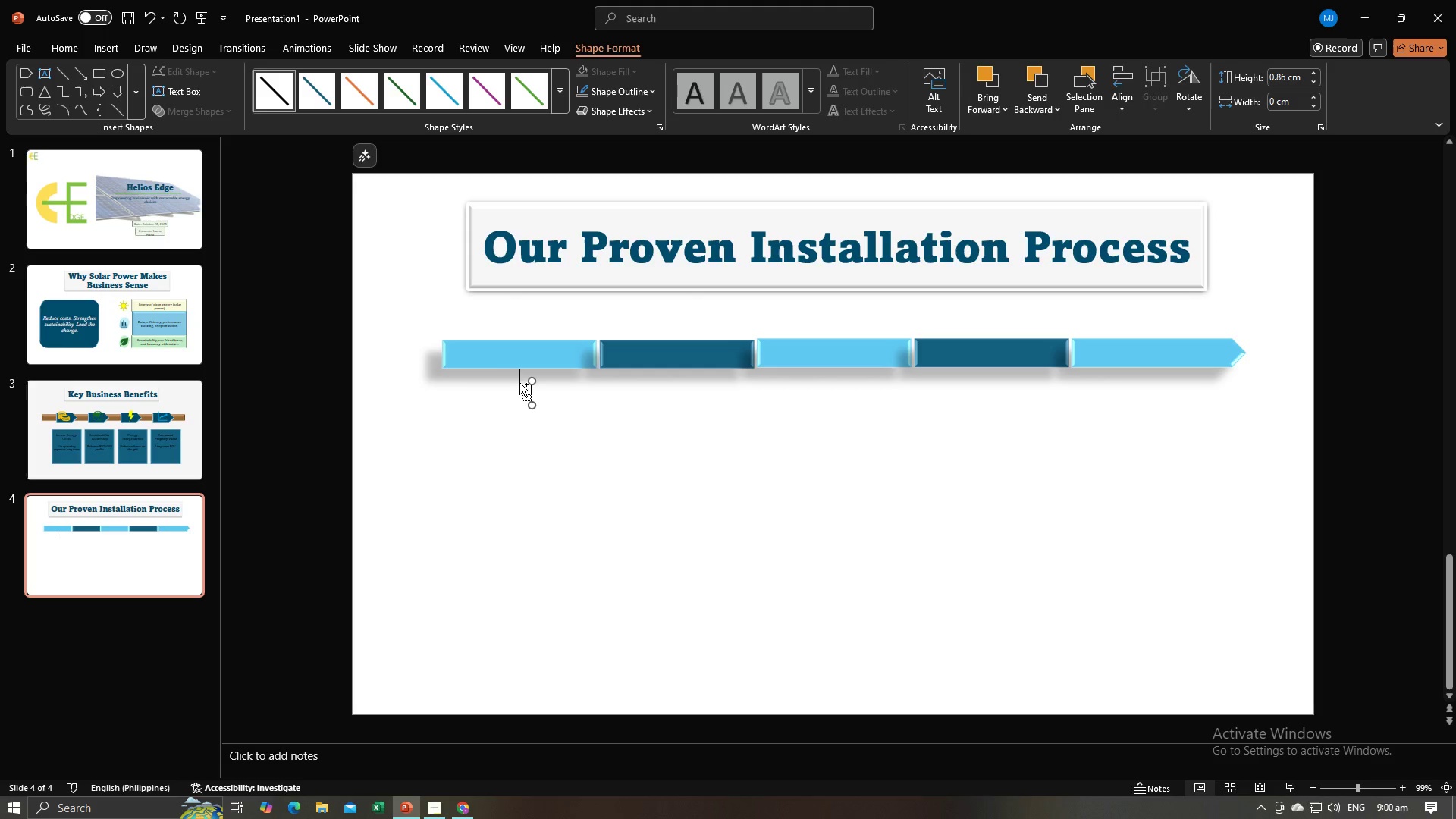 
key(Control+V)
 